 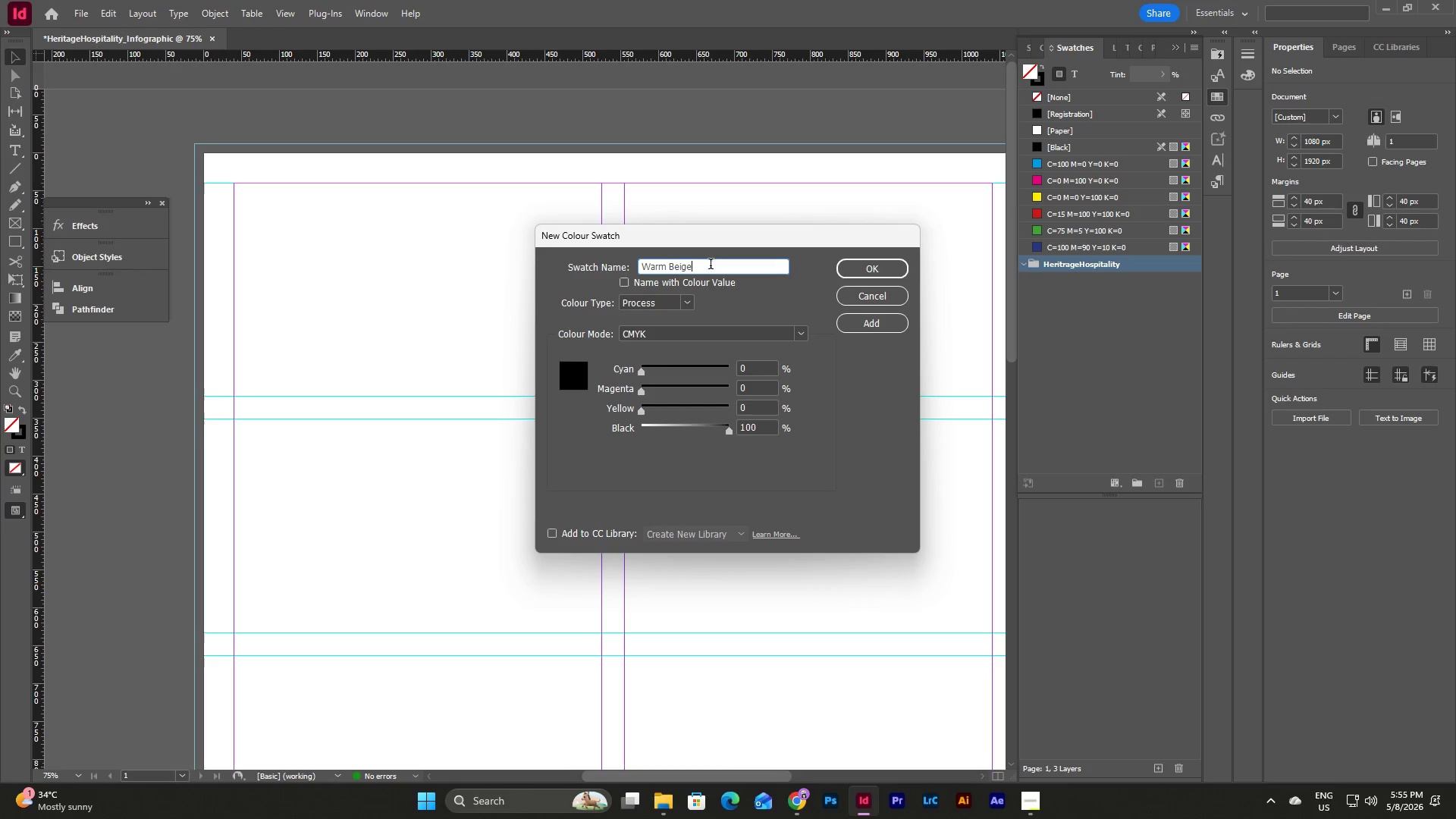 
left_click_drag(start_coordinate=[699, 267], to_coordinate=[670, 267])
 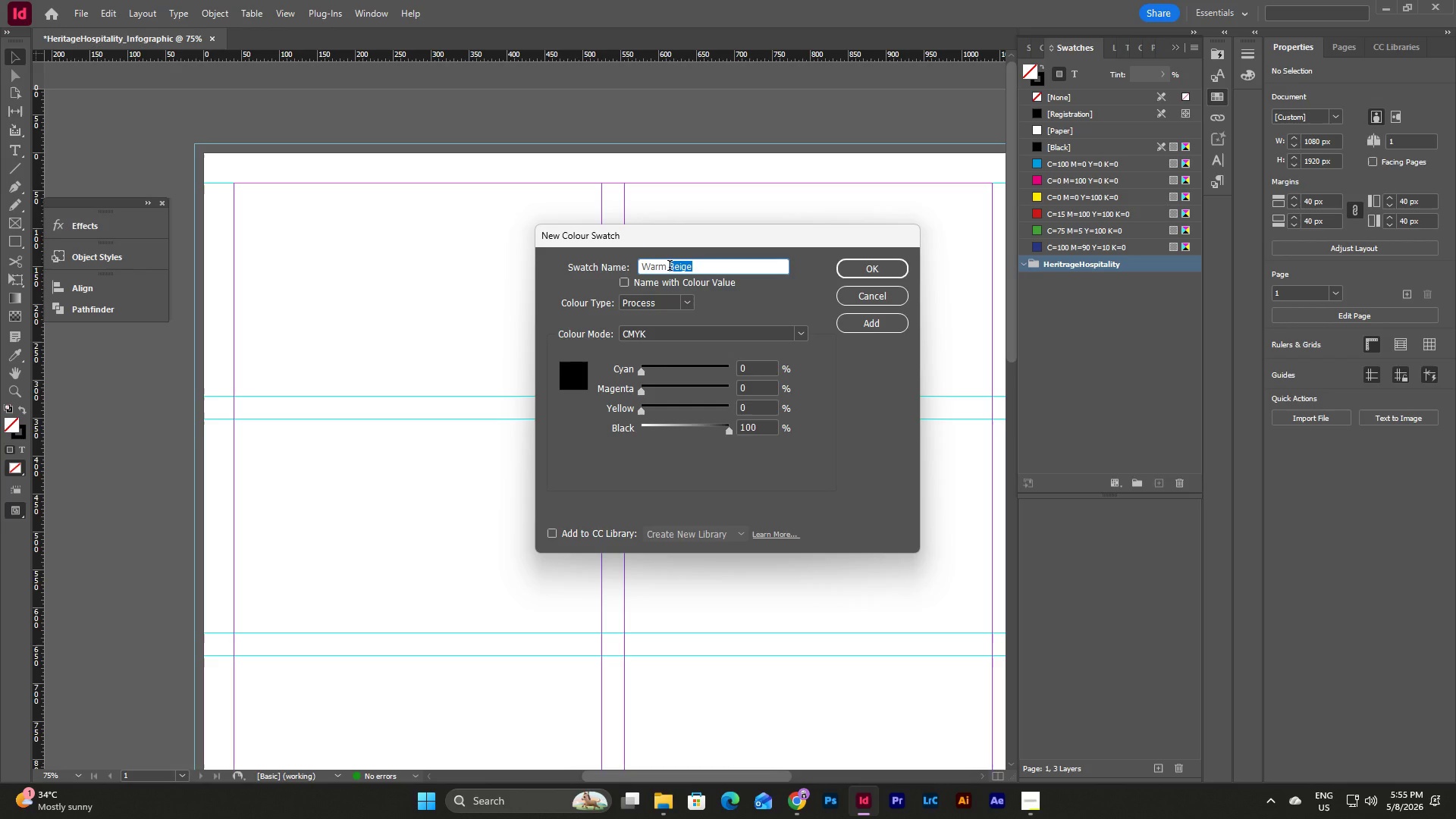 
type(Ivory)
 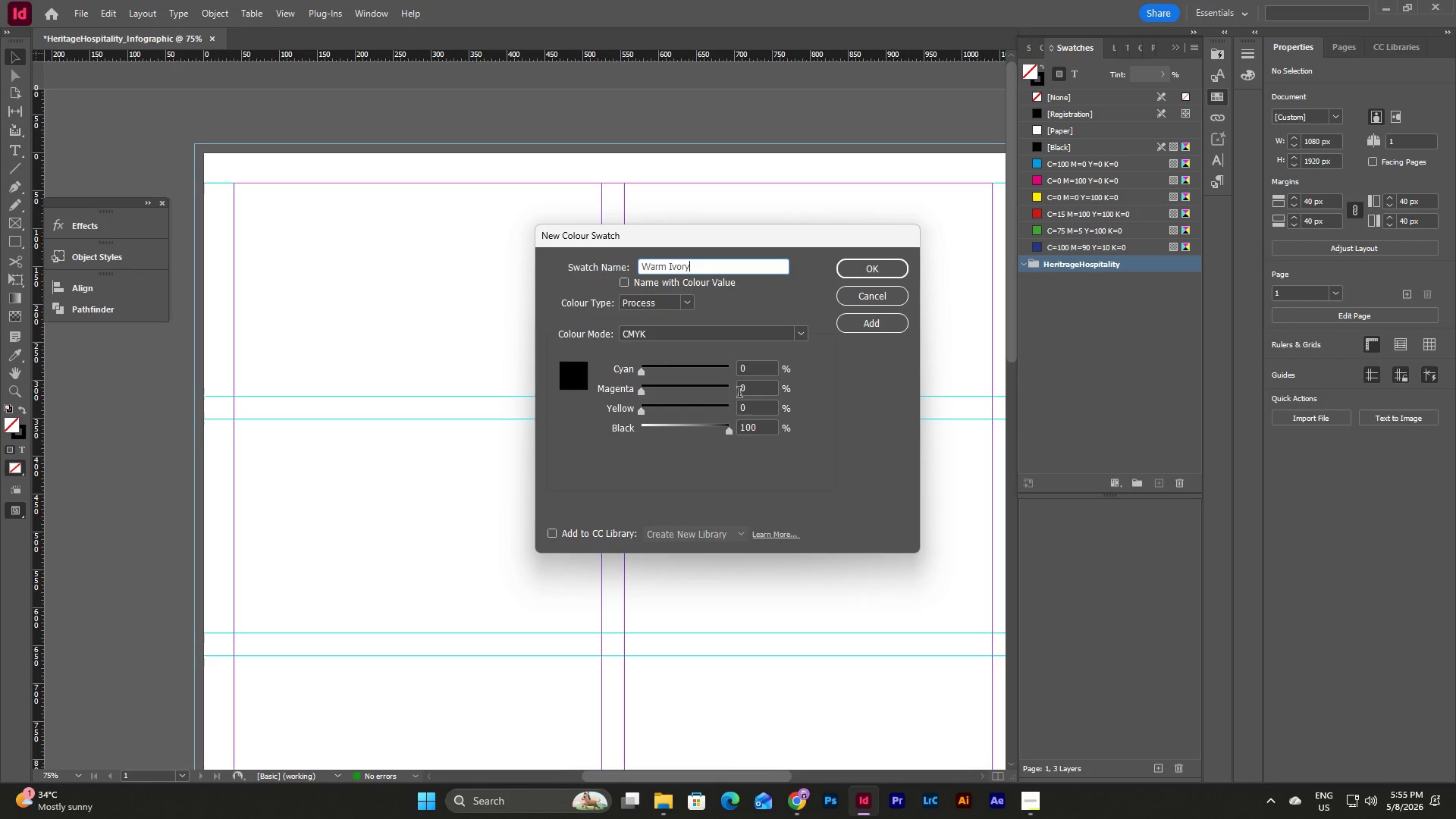 
left_click_drag(start_coordinate=[755, 370], to_coordinate=[720, 371])
 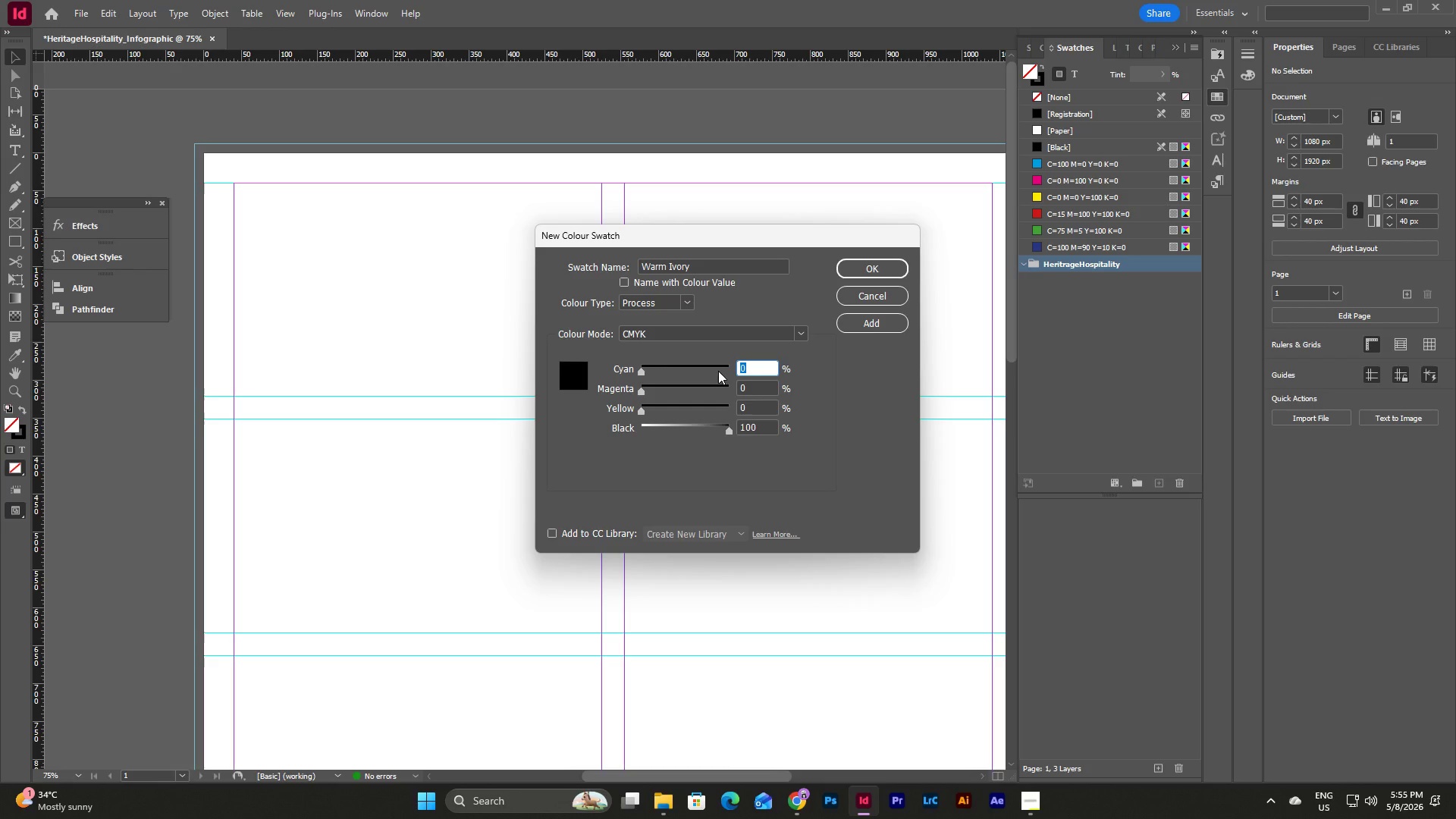 
key(Numpad4)
 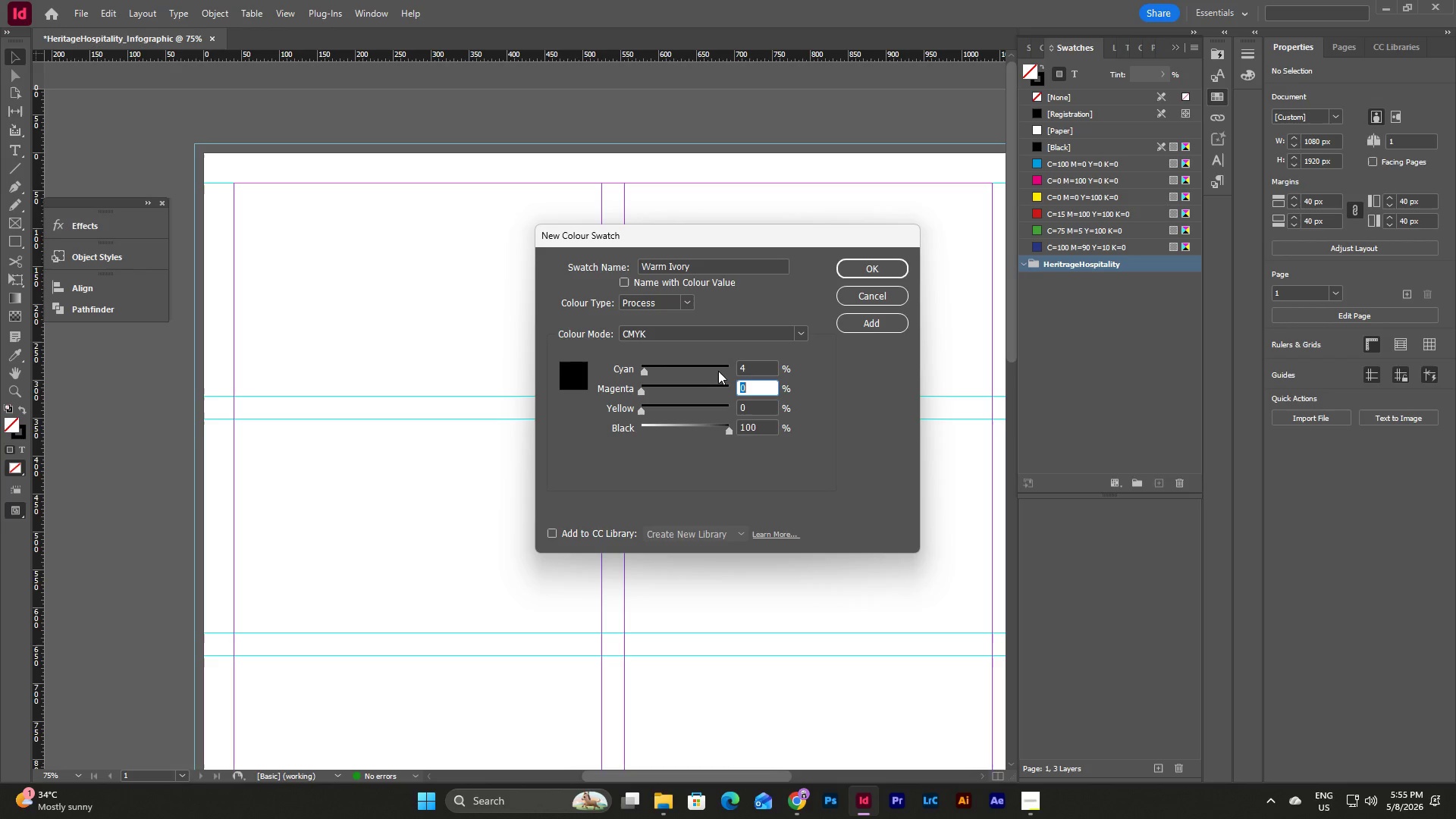 
key(Tab)
 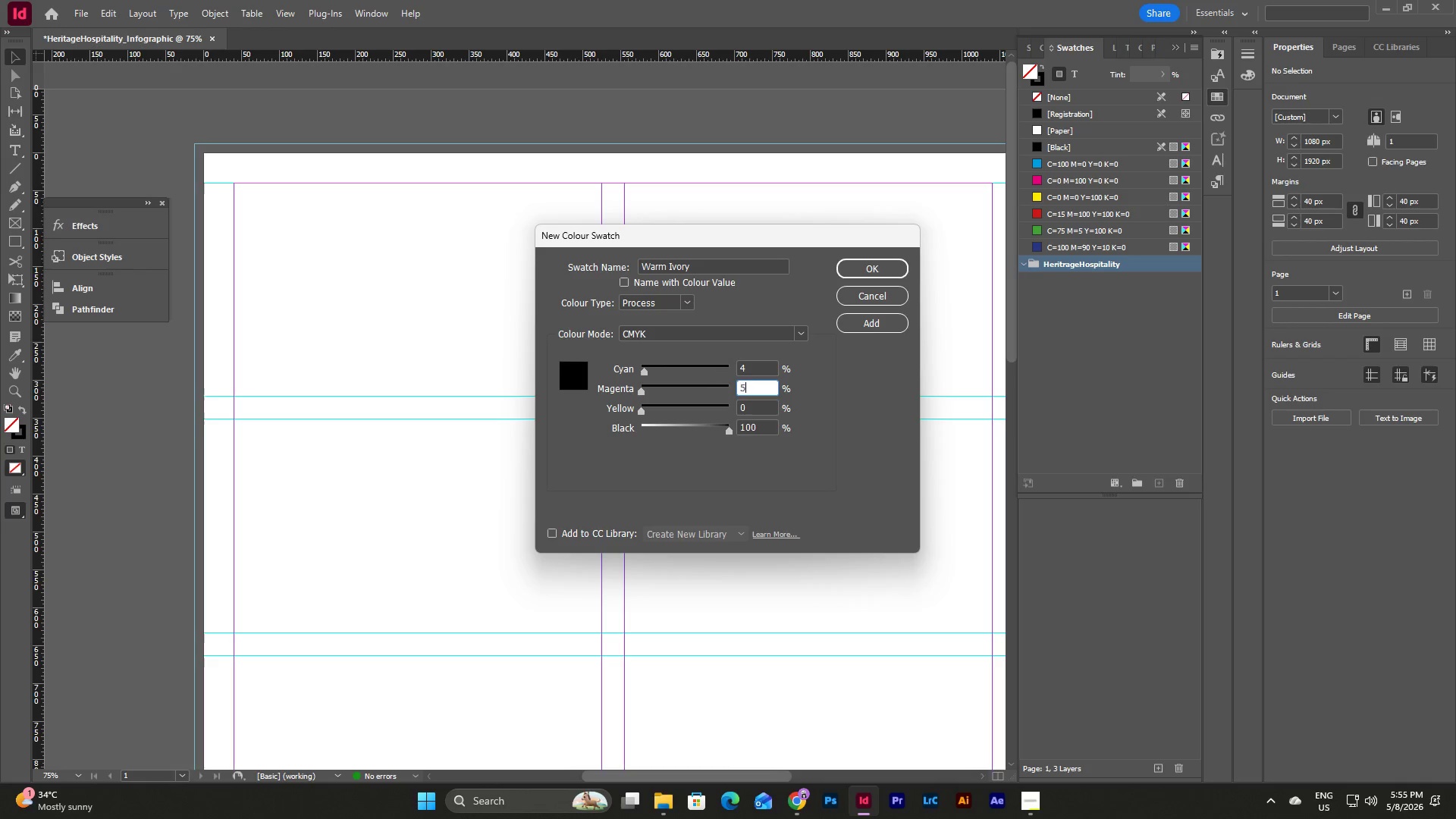 
key(Numpad5)
 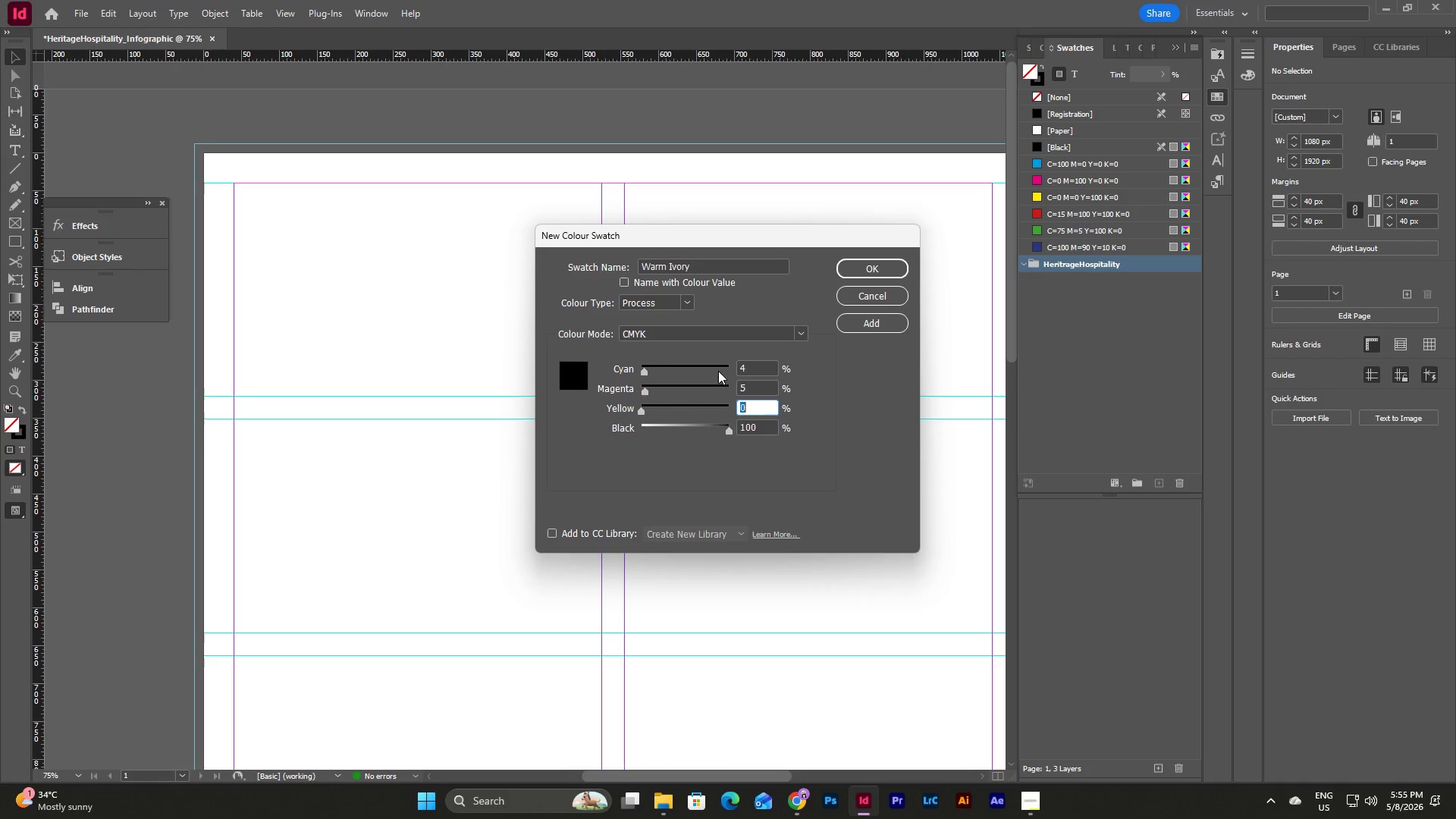 
key(Tab)
 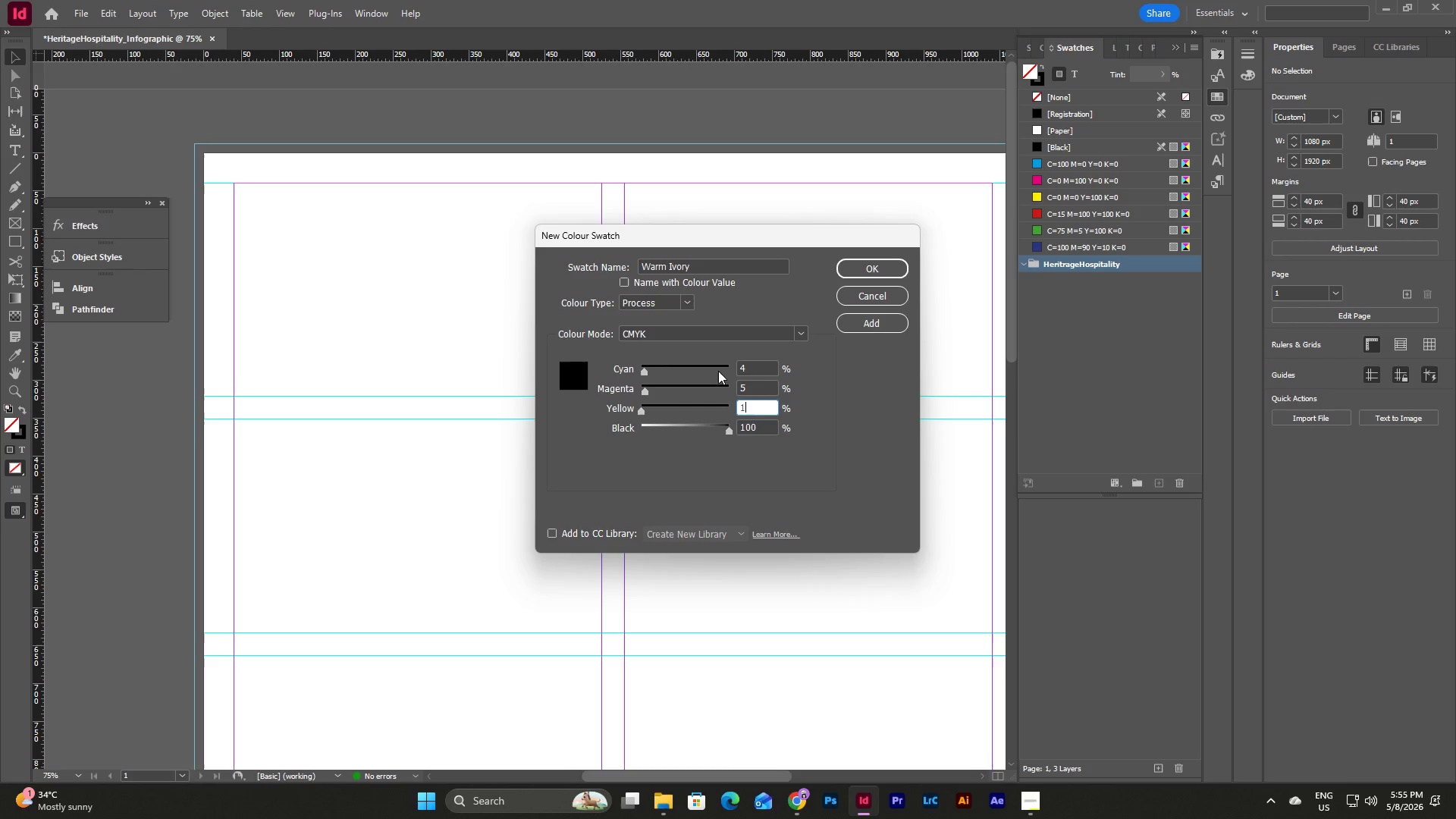 
key(Numpad1)
 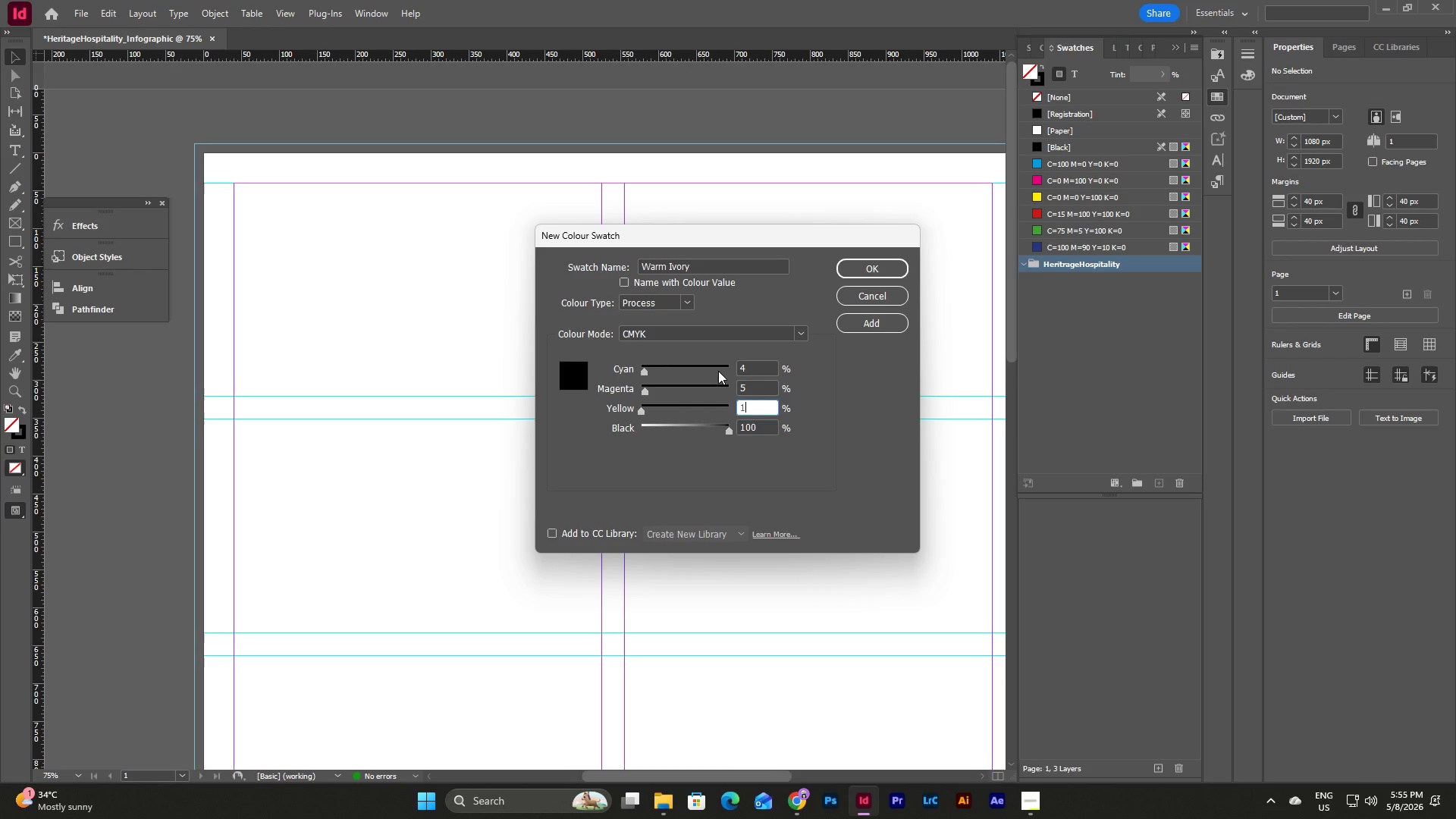 
key(Numpad0)
 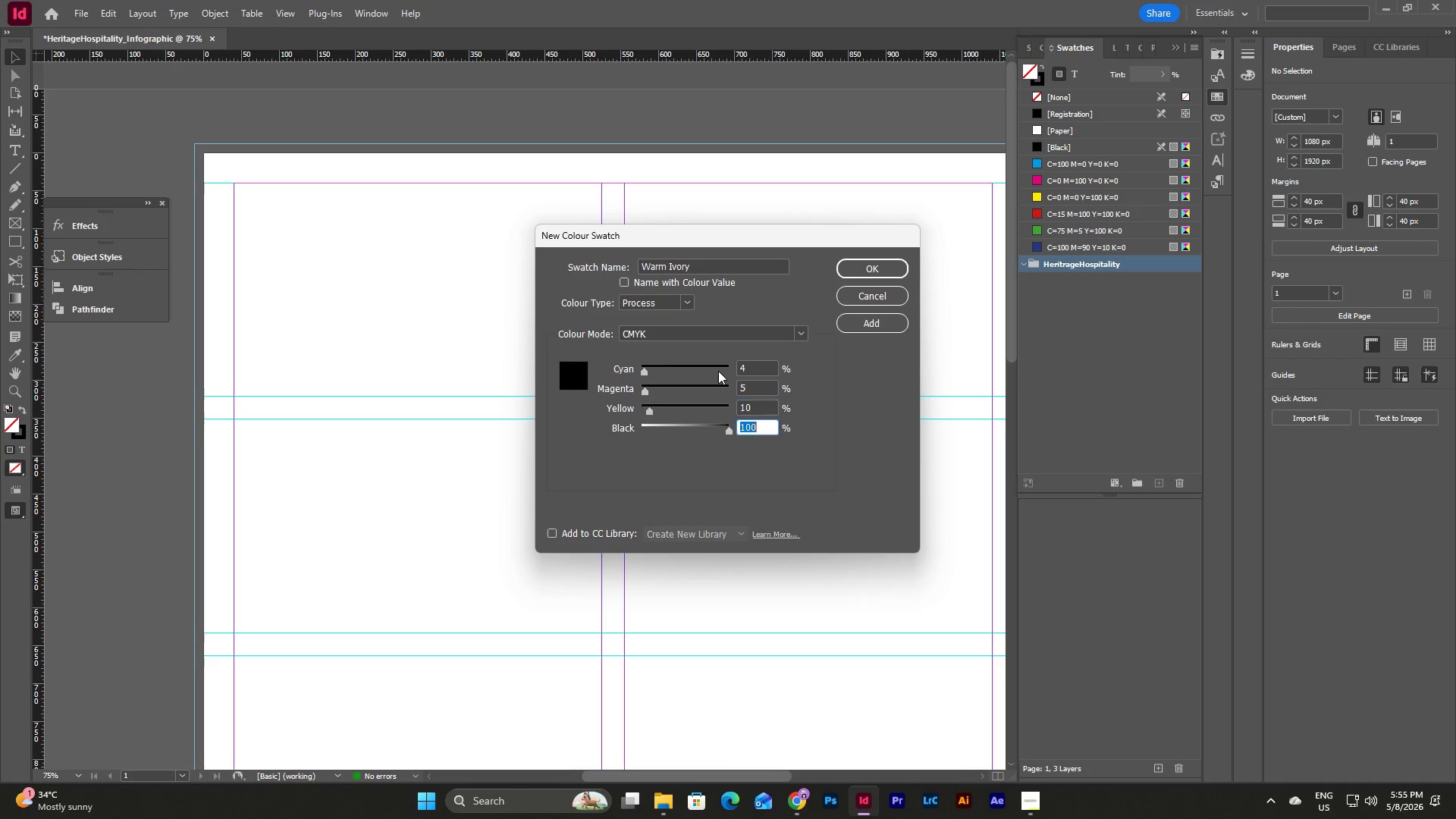 
key(Tab)
 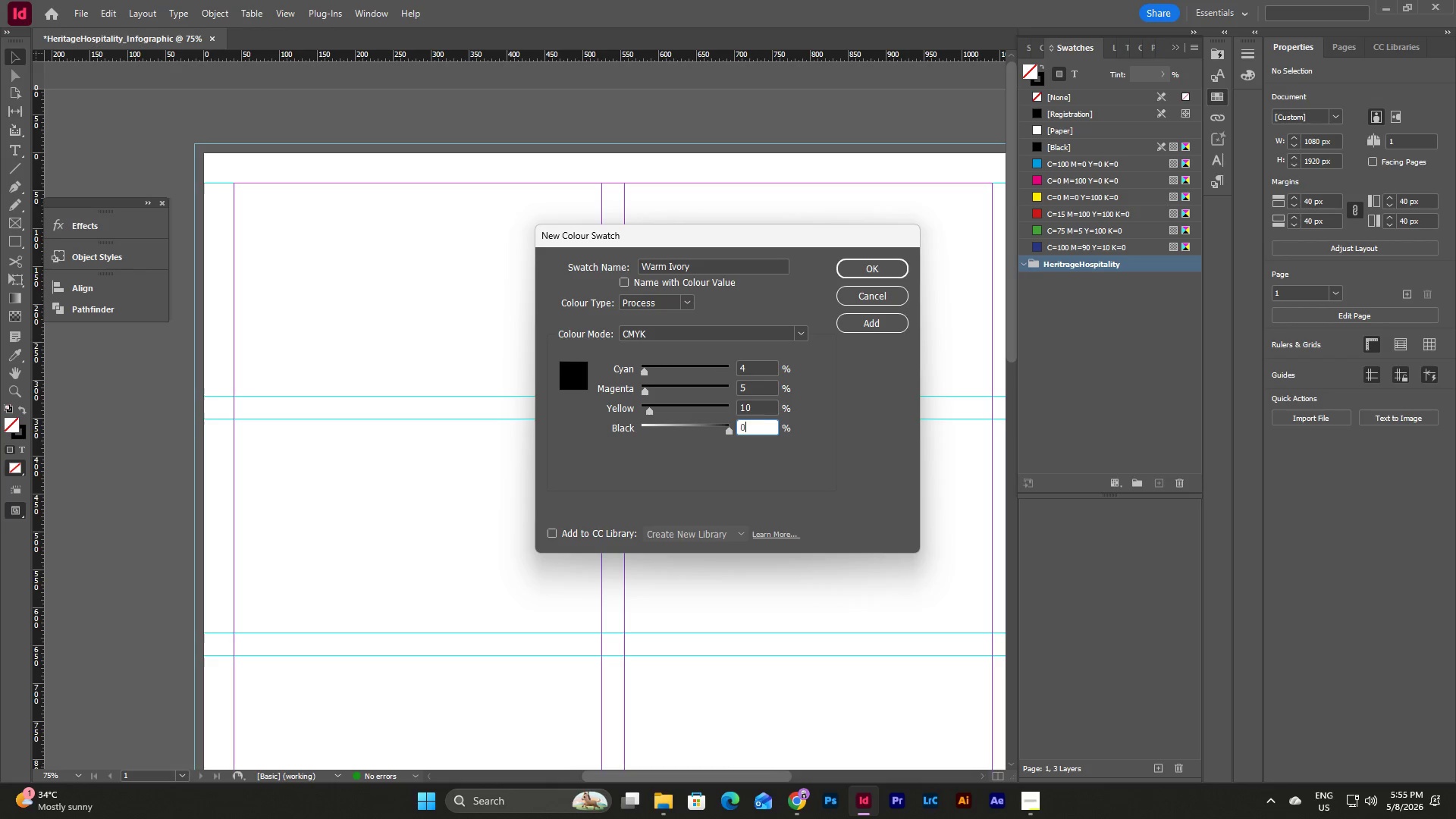 
key(Numpad0)
 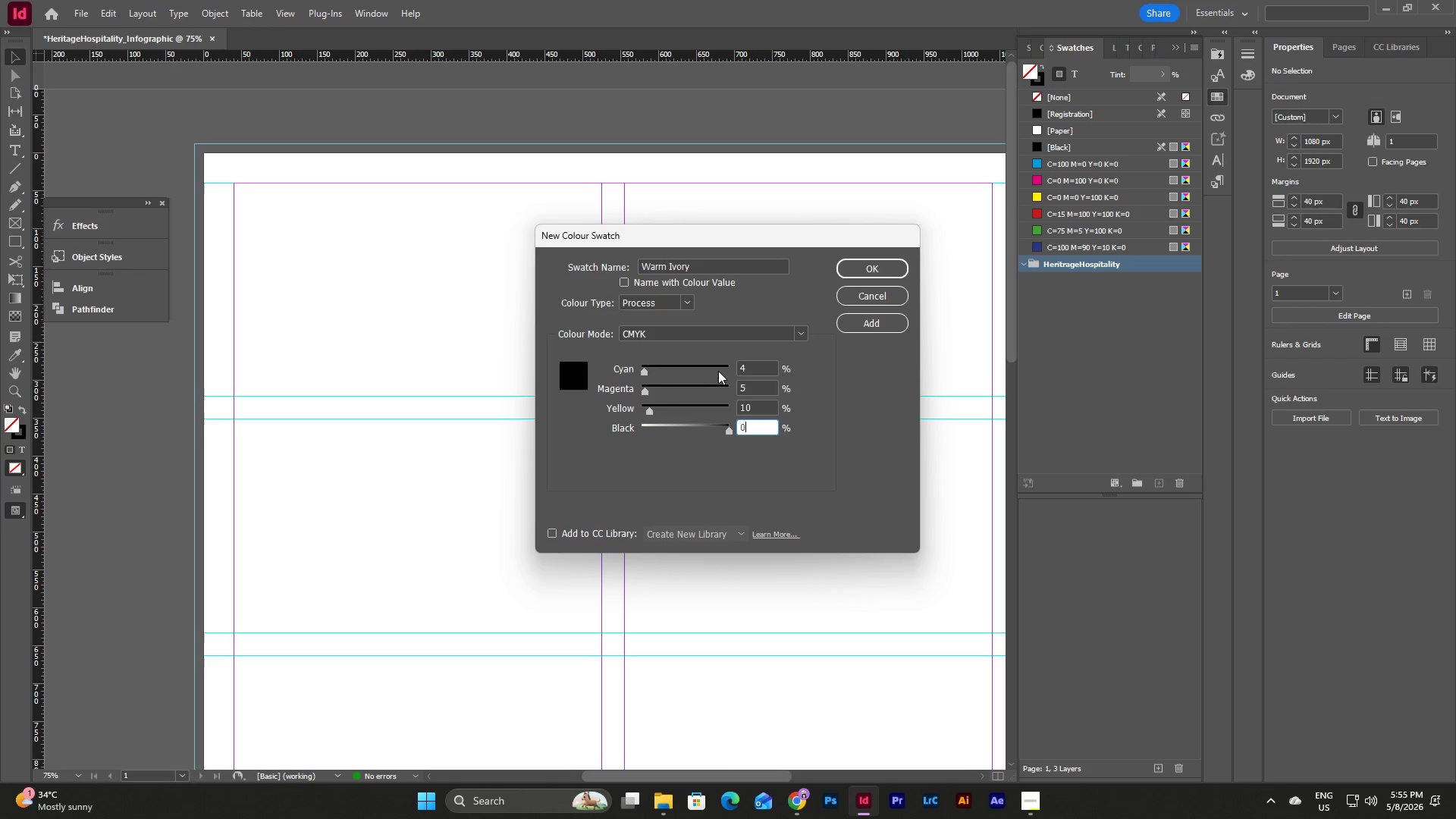 
key(Tab)
 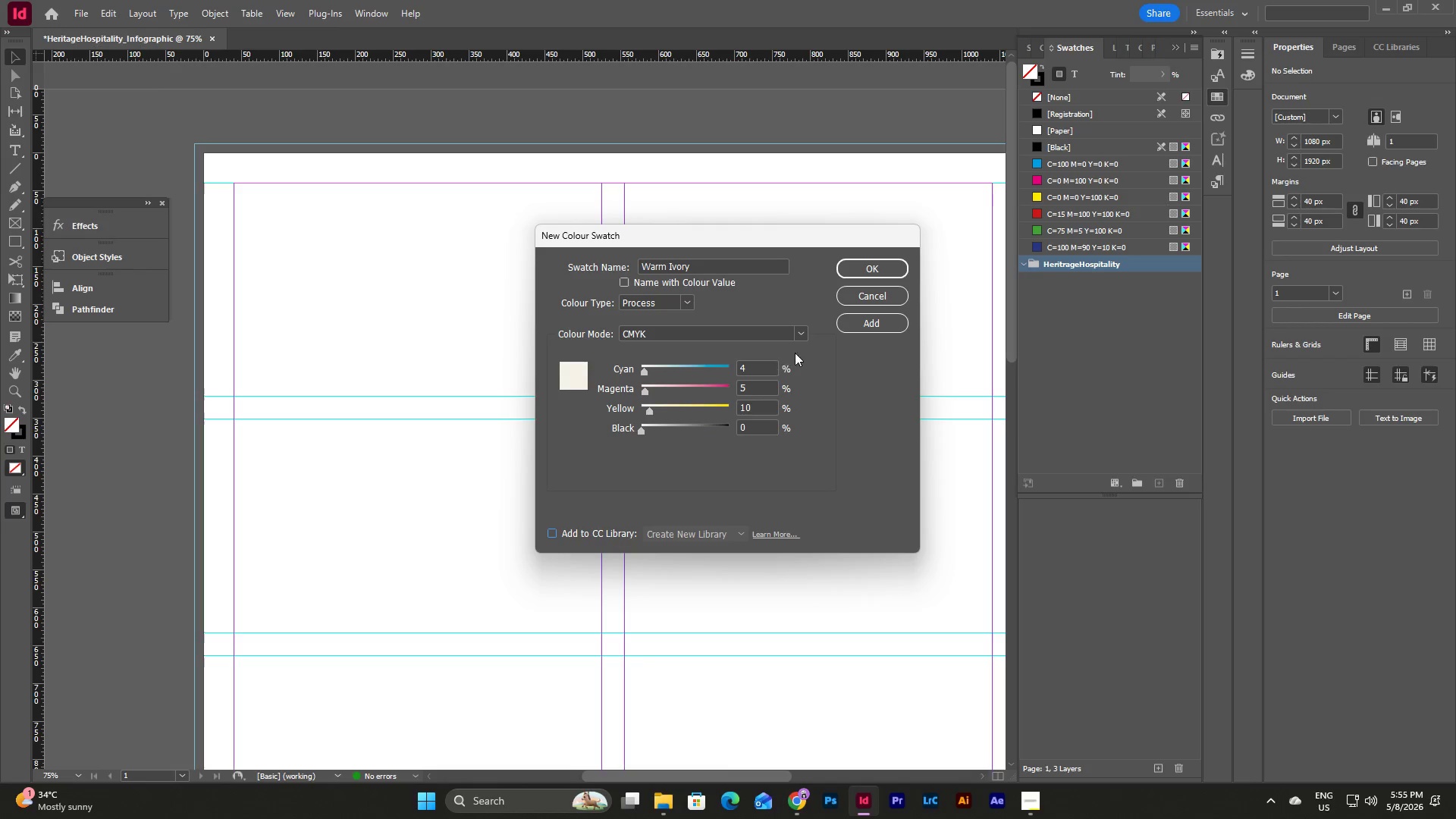 
left_click([858, 322])
 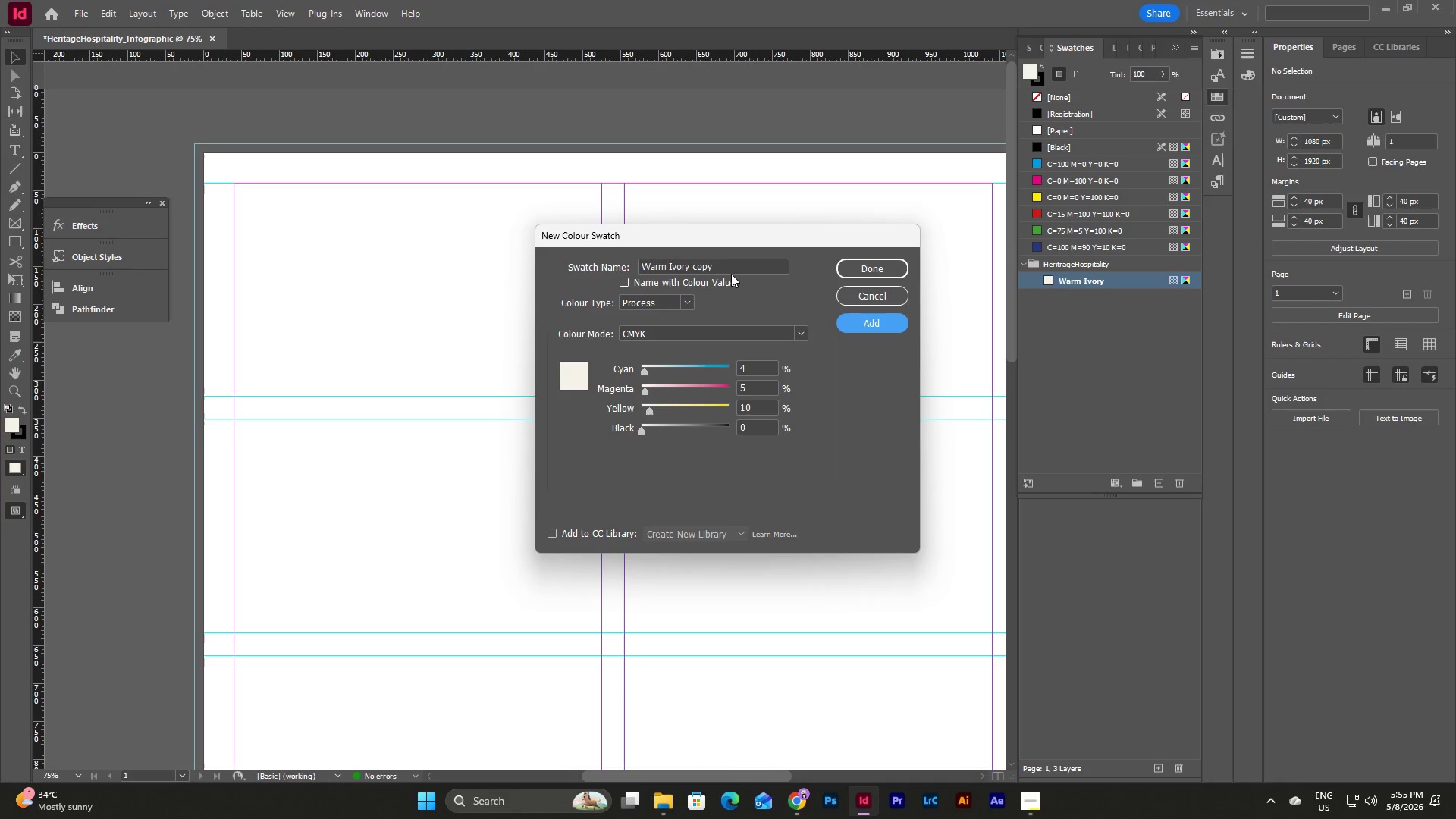 
left_click_drag(start_coordinate=[727, 267], to_coordinate=[613, 268])
 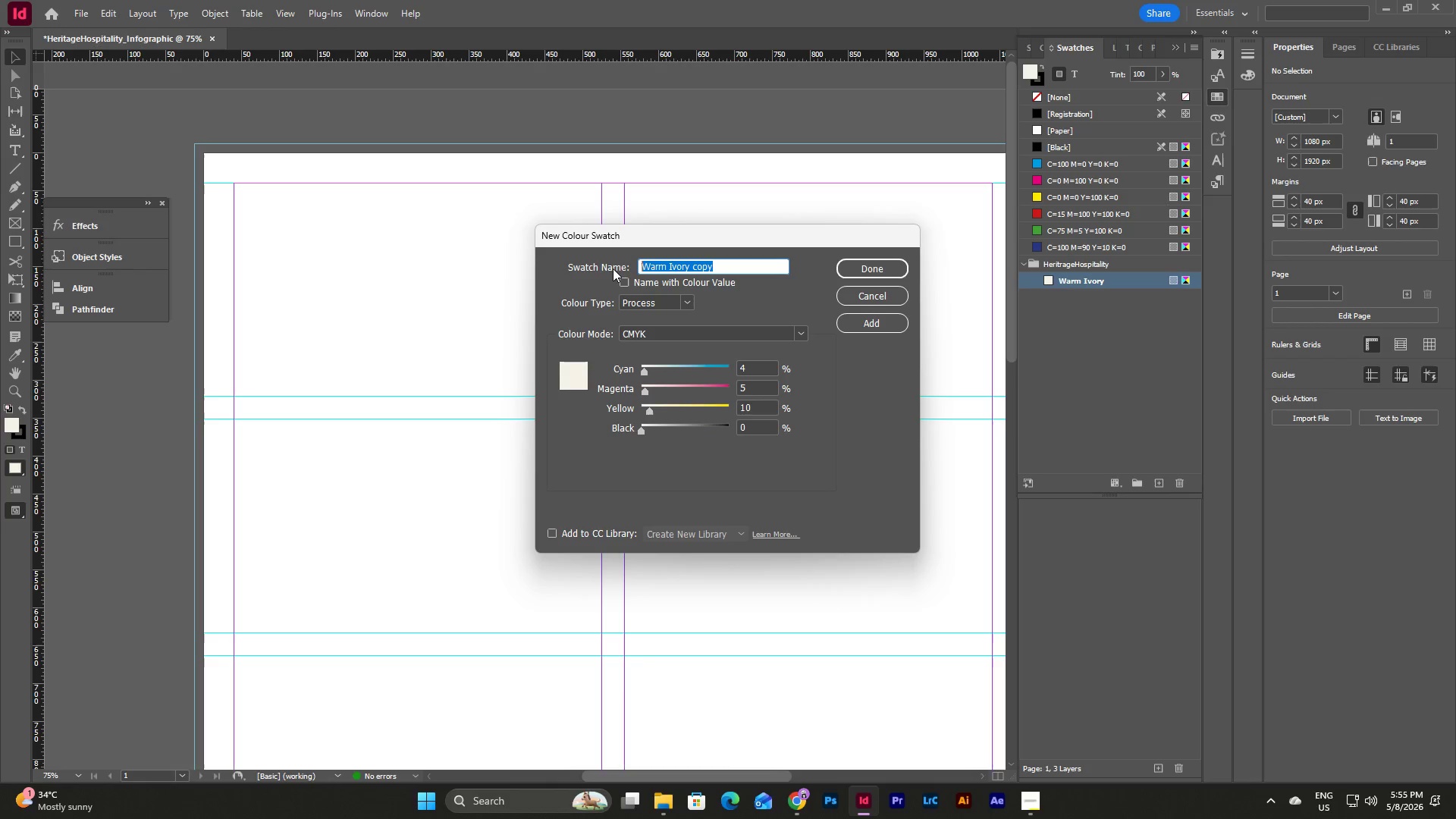 
key(Backspace)
type(Deep Charcp)
key(Backspace)
type(oal)
key(Tab)
key(Tab)
key(Tab)
key(Tab)
type(66)
key(Tab)
type(54)
key(Tab)
 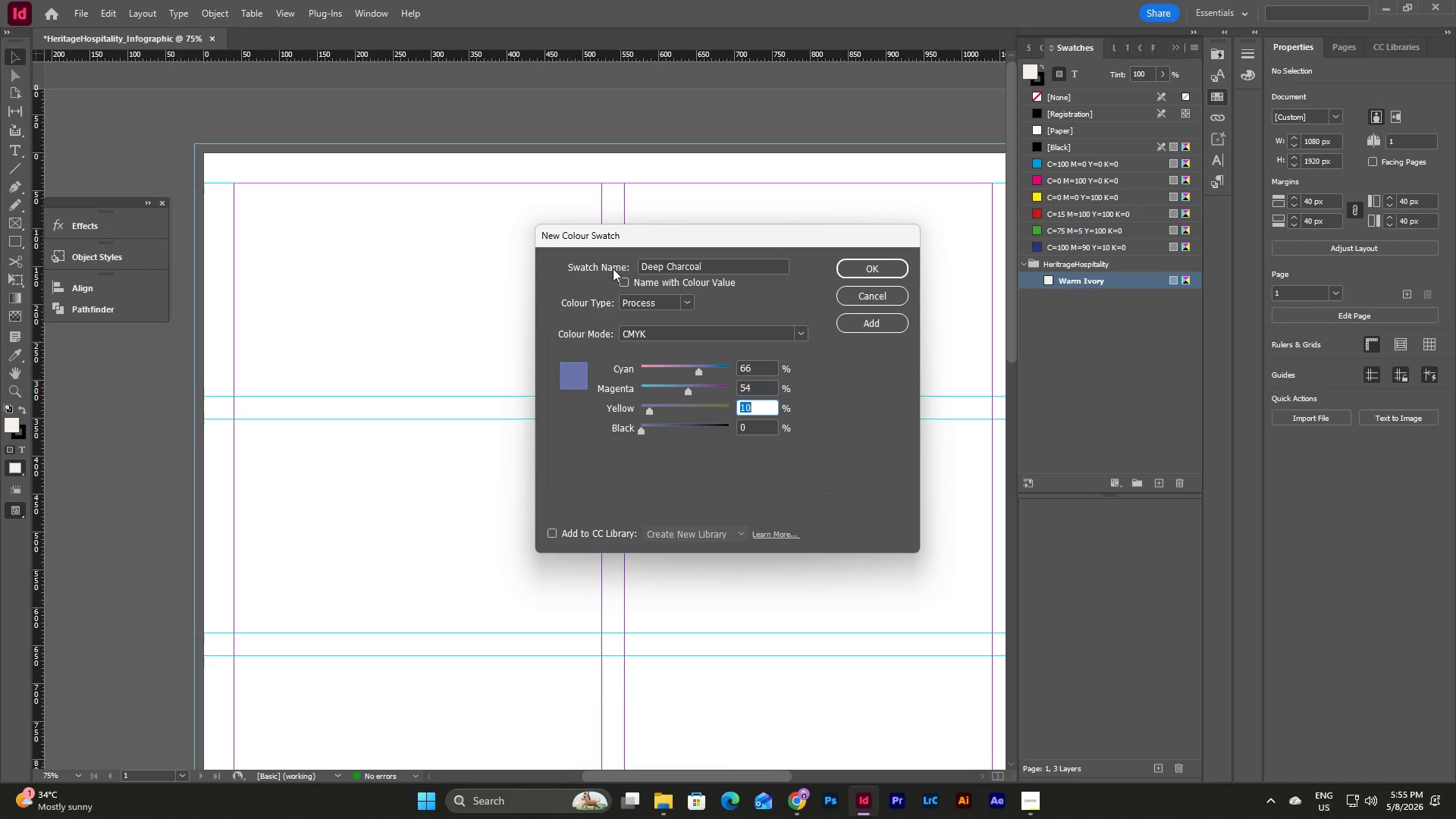 
wait(7.14)
 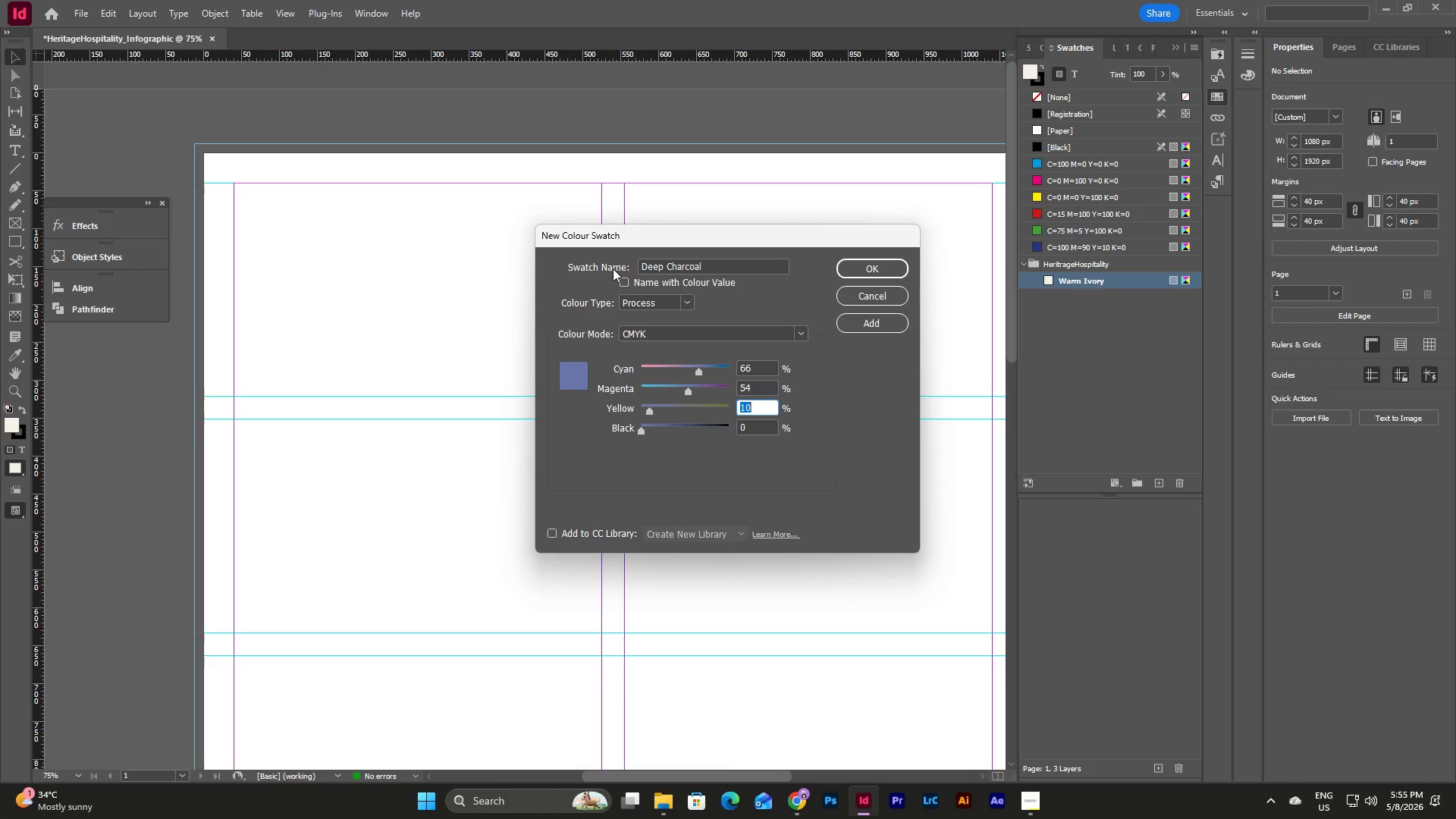 
key(Numpad4)
 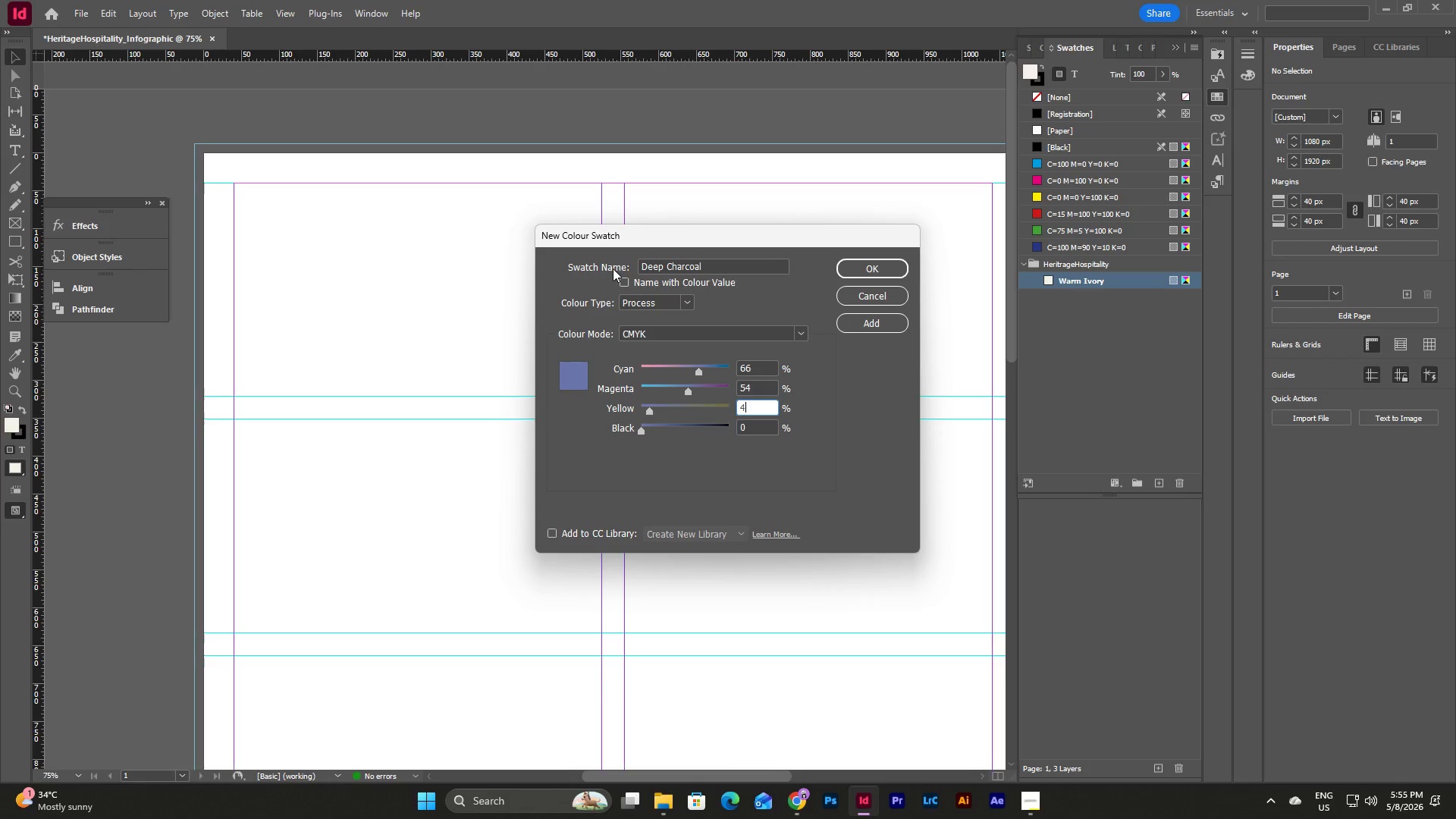 
key(Numpad4)
 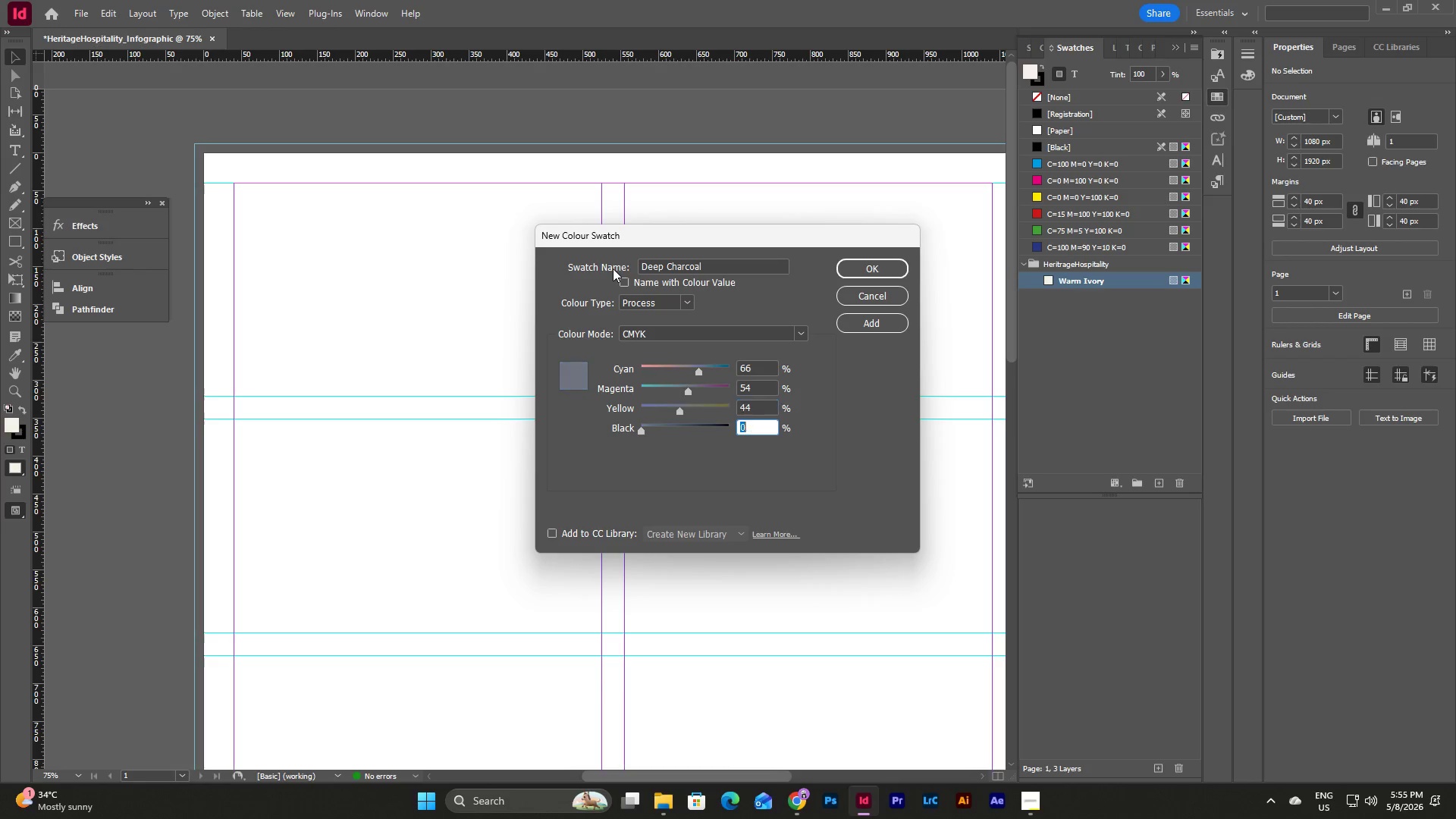 
key(Tab)
 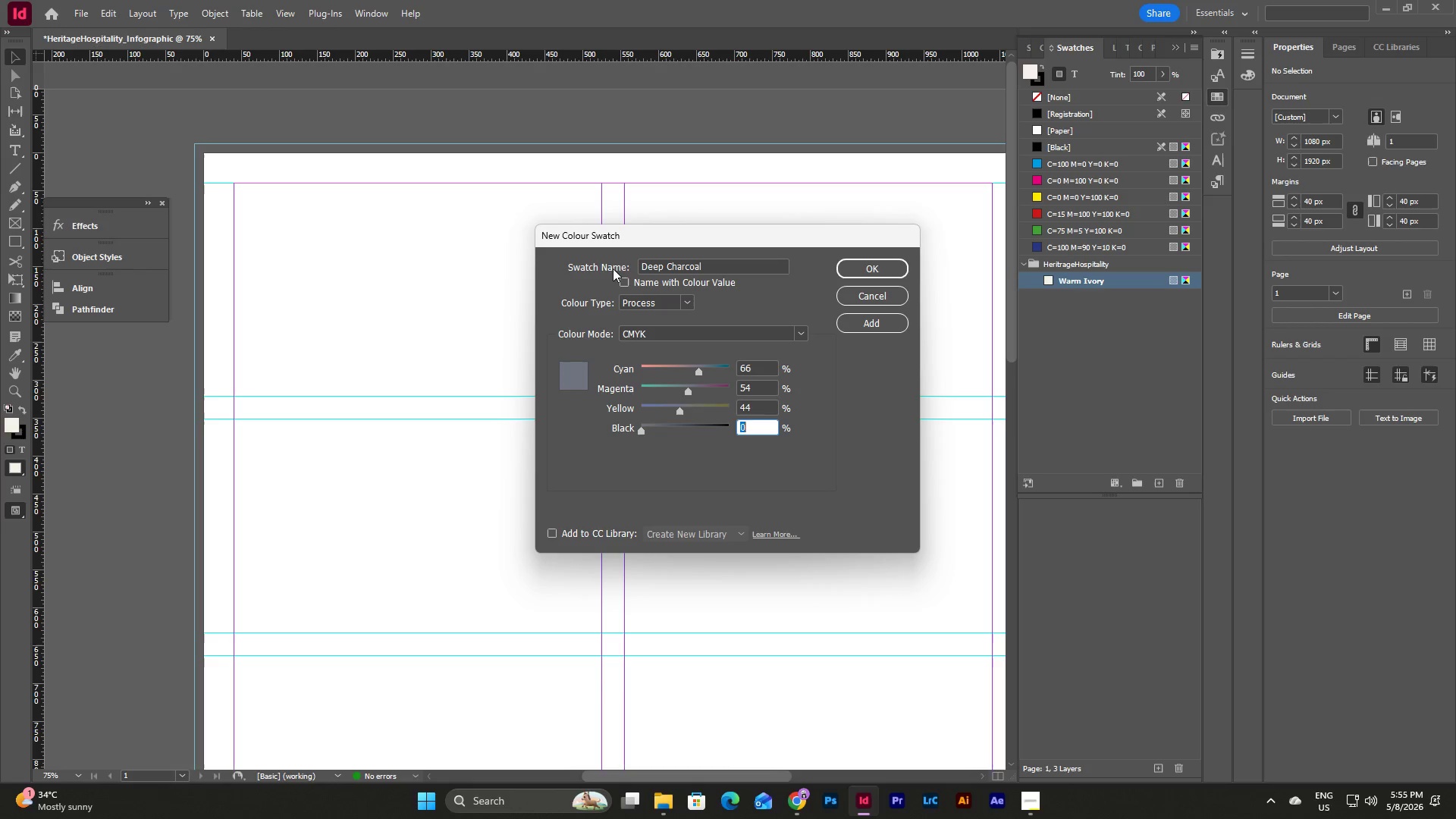 
key(Numpad5)
 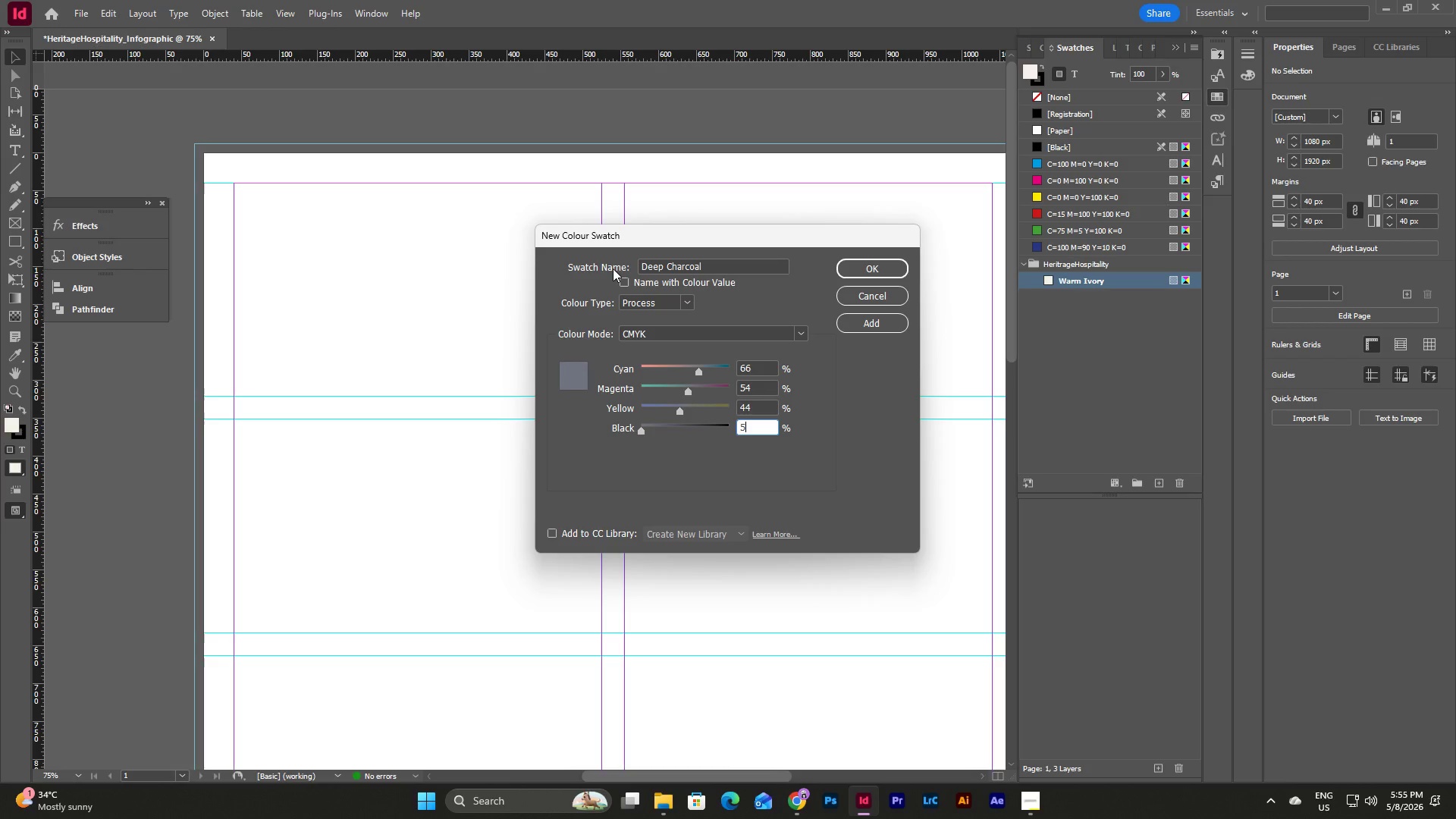 
key(Backspace)
 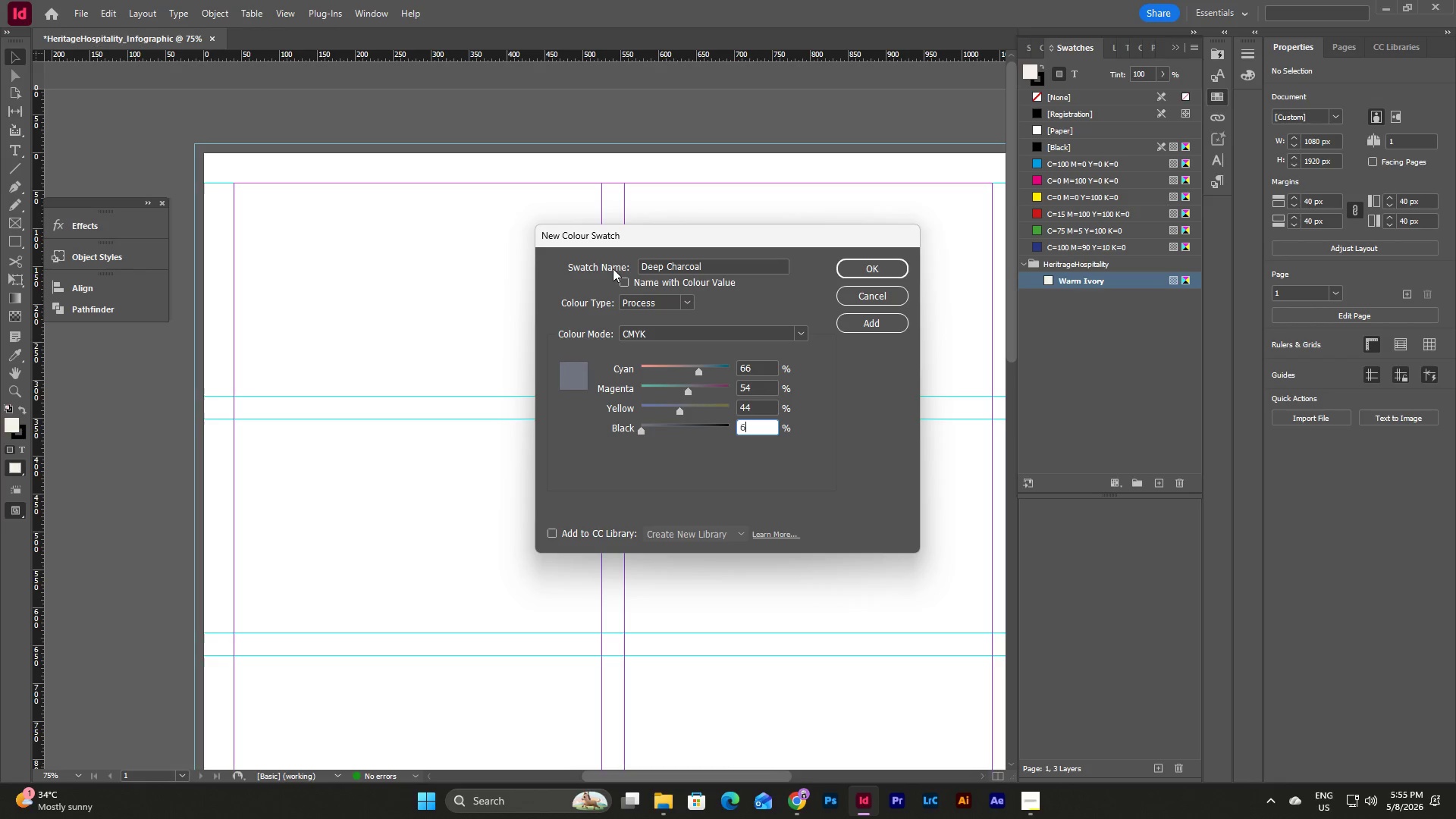 
key(Numpad6)
 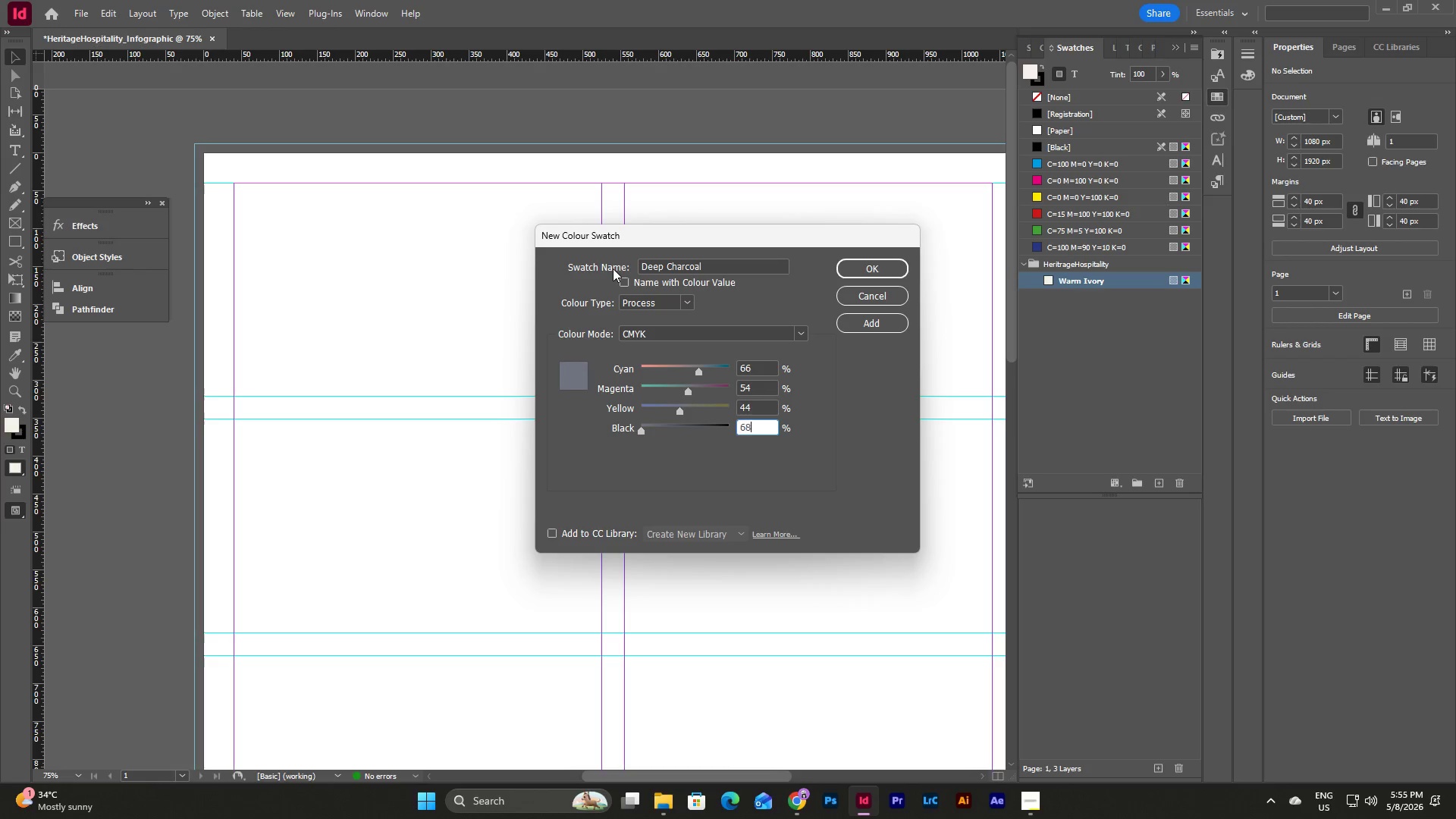 
key(Numpad8)
 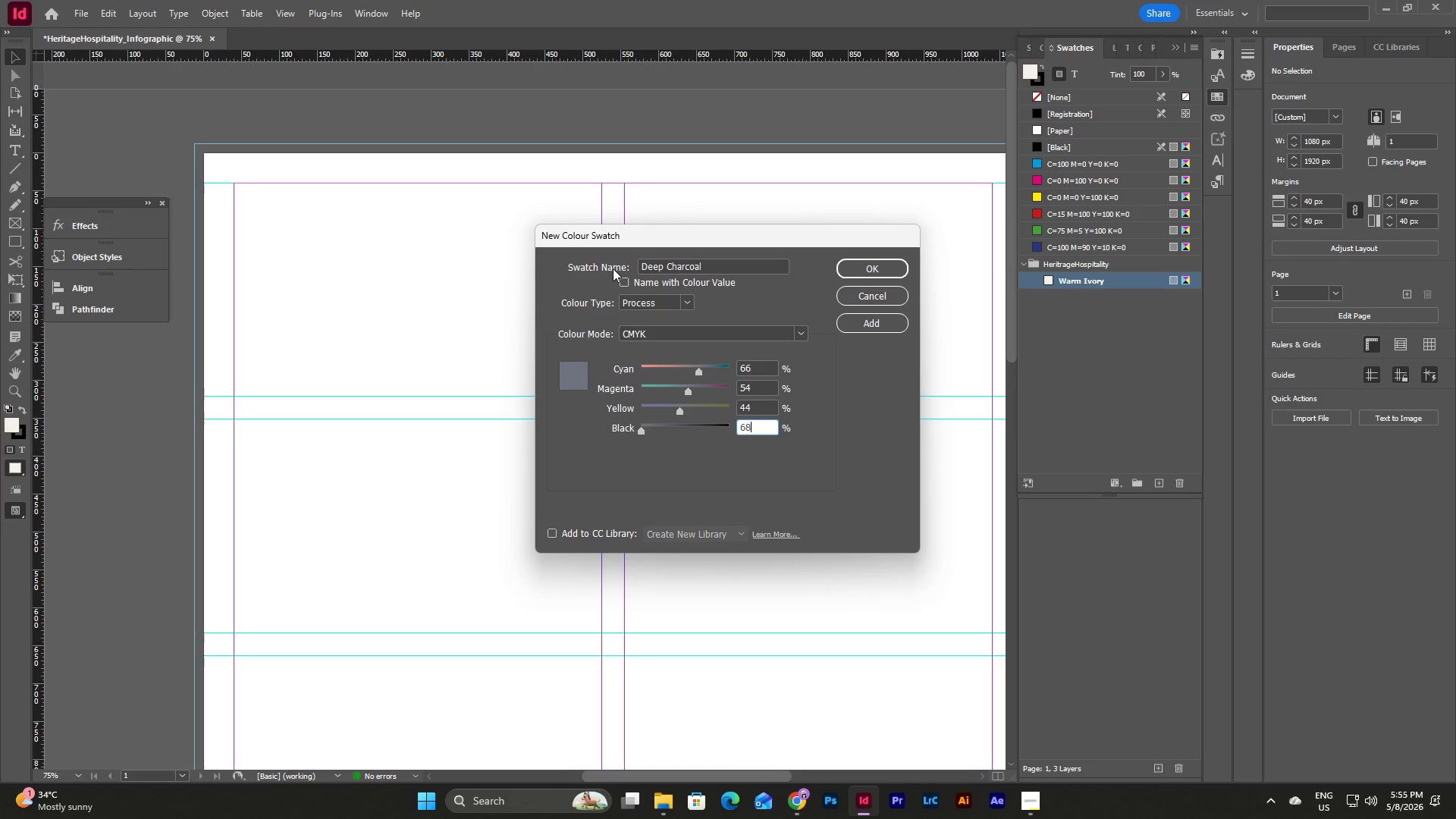 
key(Tab)
 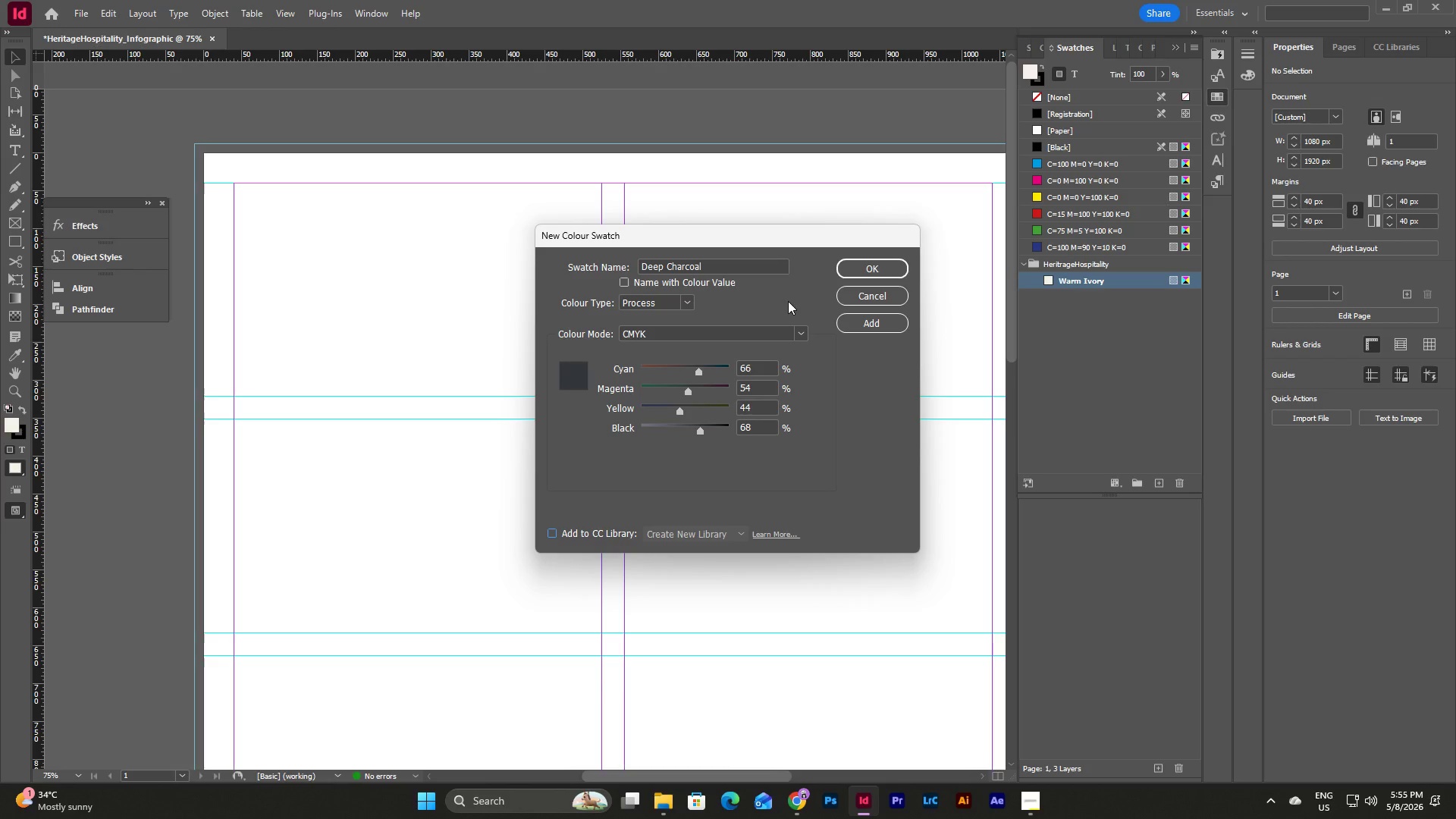 
left_click([872, 325])
 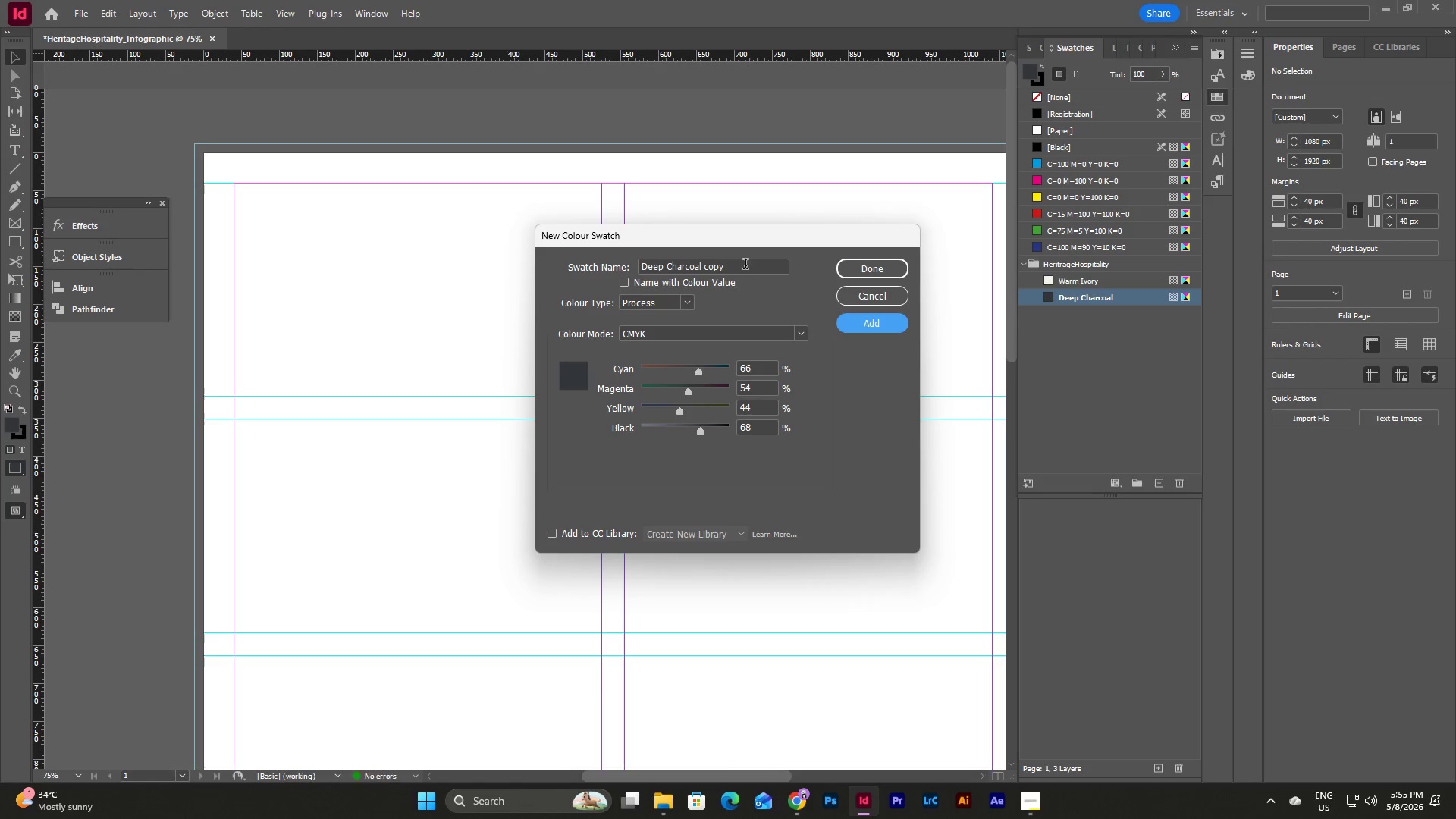 
left_click_drag(start_coordinate=[745, 265], to_coordinate=[573, 275])
 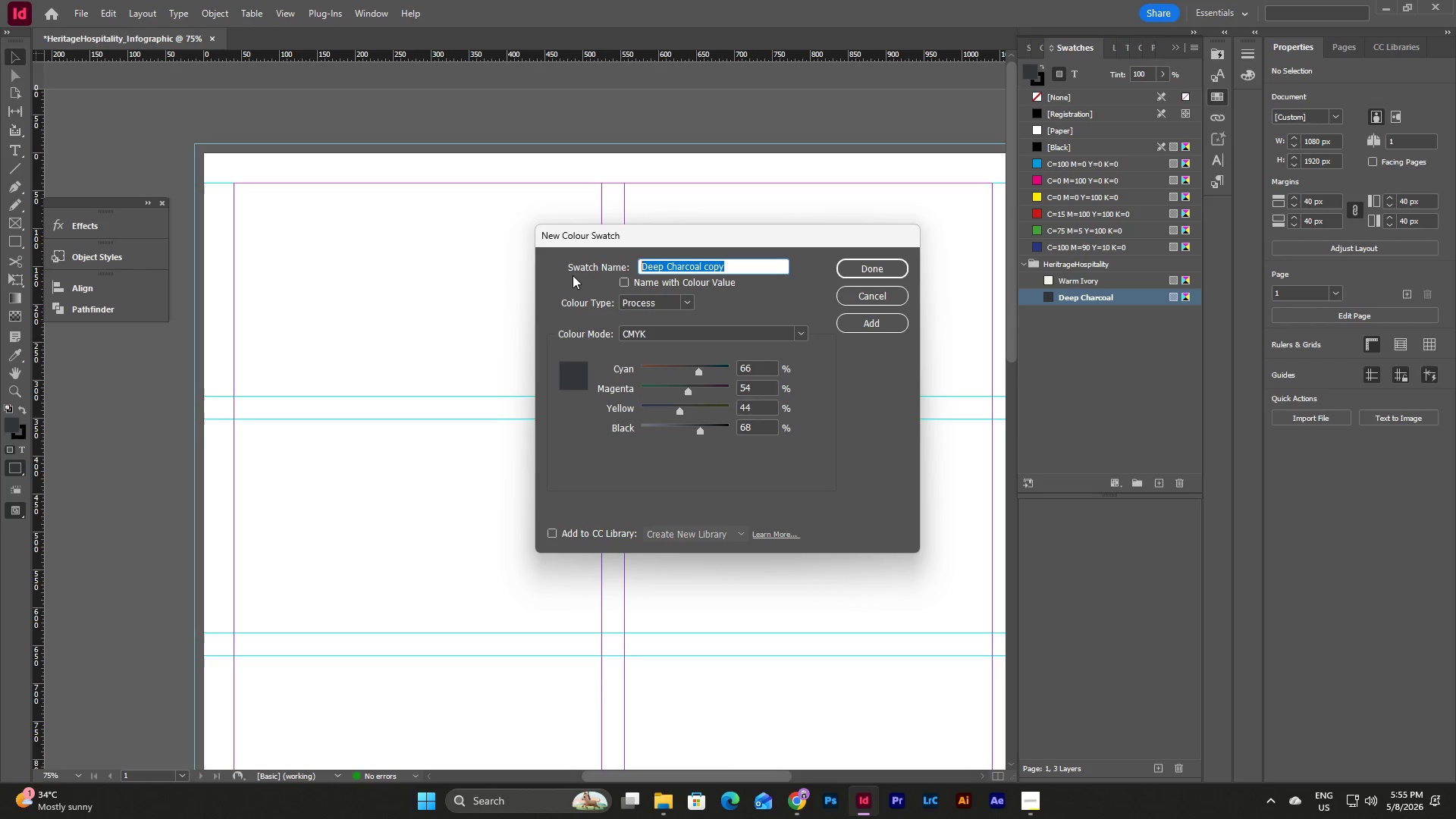 
type(Heir)
key(Backspace)
key(Backspace)
type(ritage Gold)
key(Tab)
key(Tab)
key(Tab)
key(Tab)
type(17)
key(Tab)
type(32)
key(Tab)
type(66)
key(Tab)
type(18)
key(Tab)
 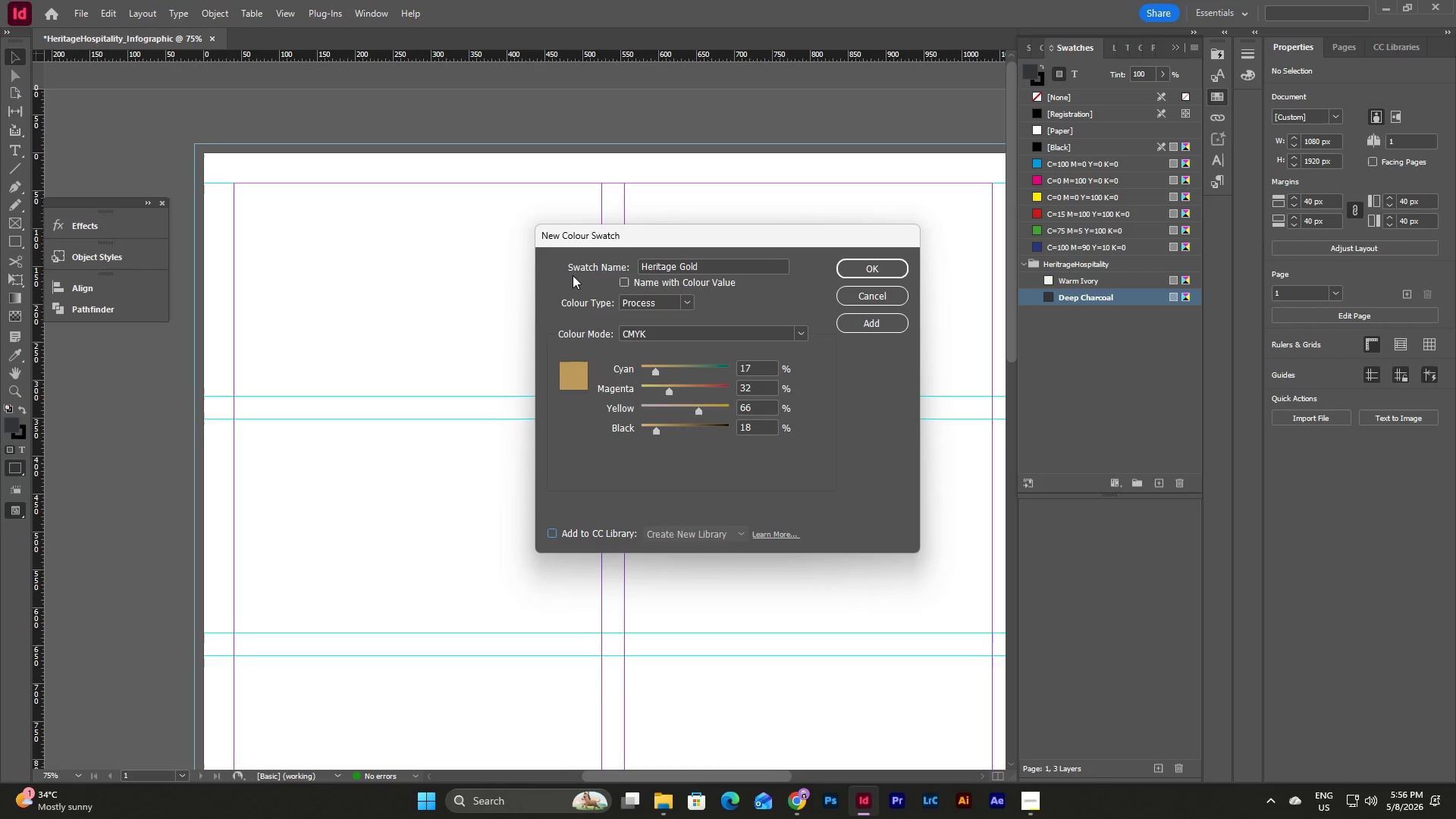 
left_click([858, 322])
 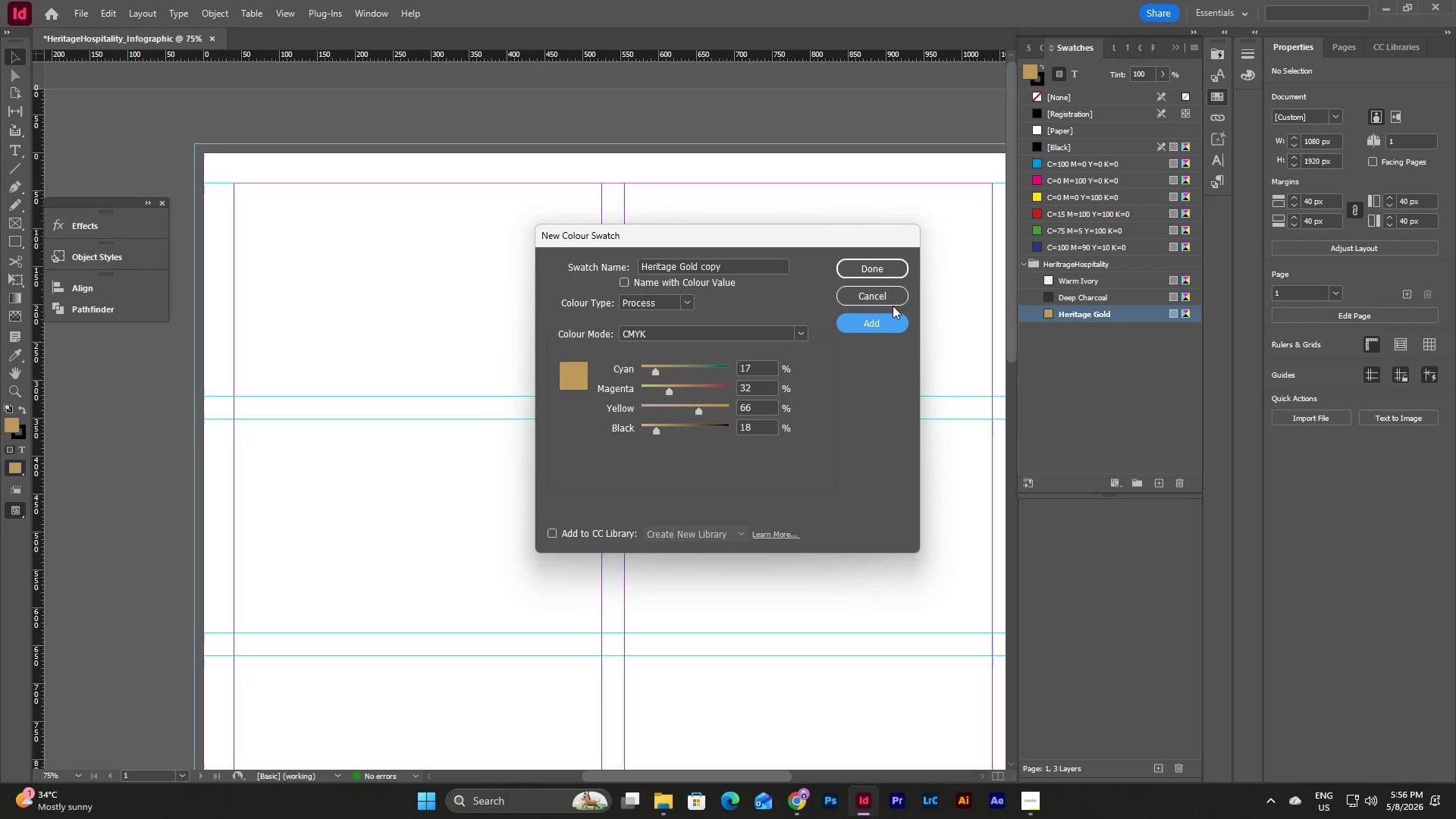 
left_click([886, 268])
 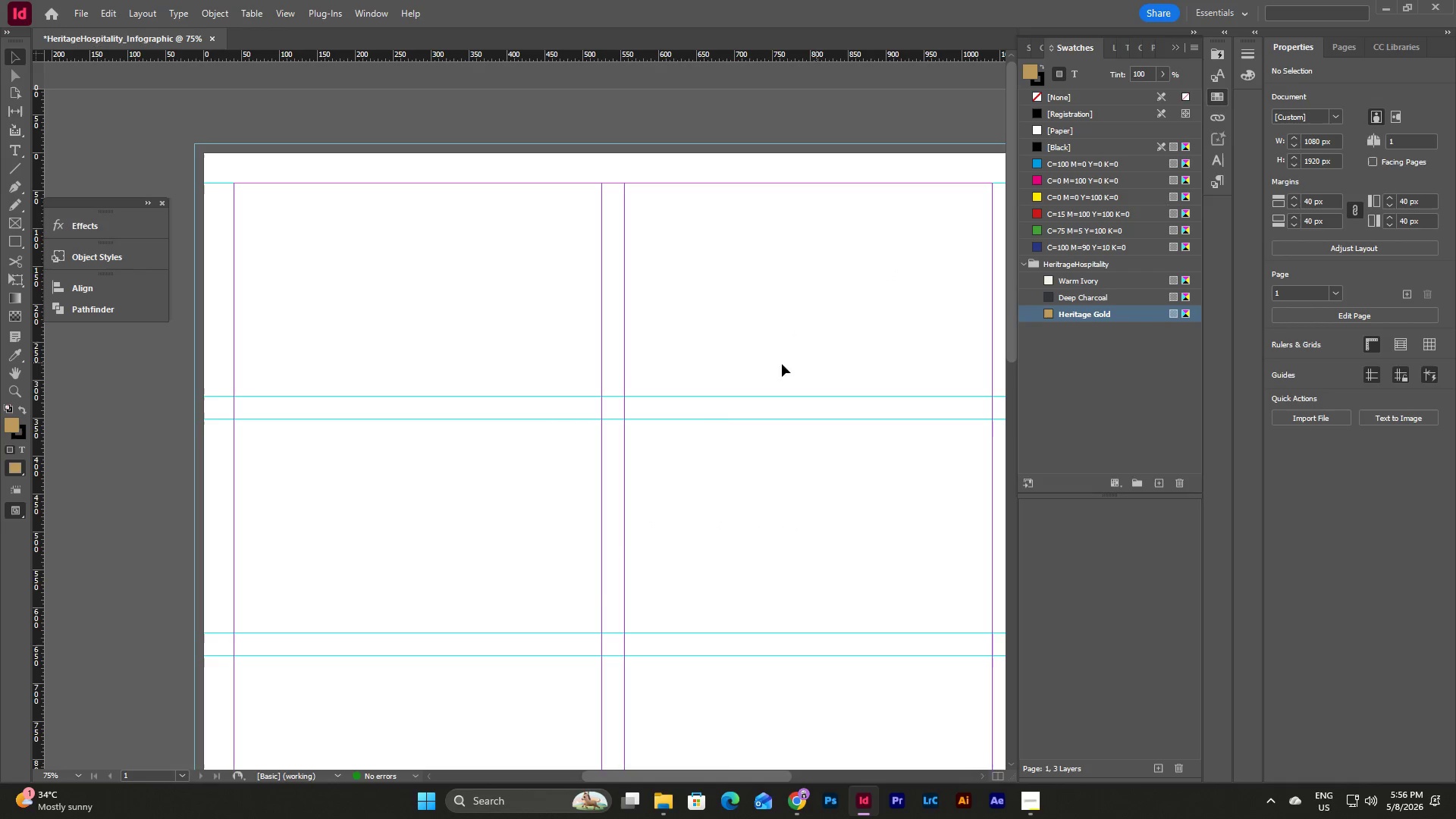 
scroll: coordinate [774, 359], scroll_direction: none, amount: 0.0
 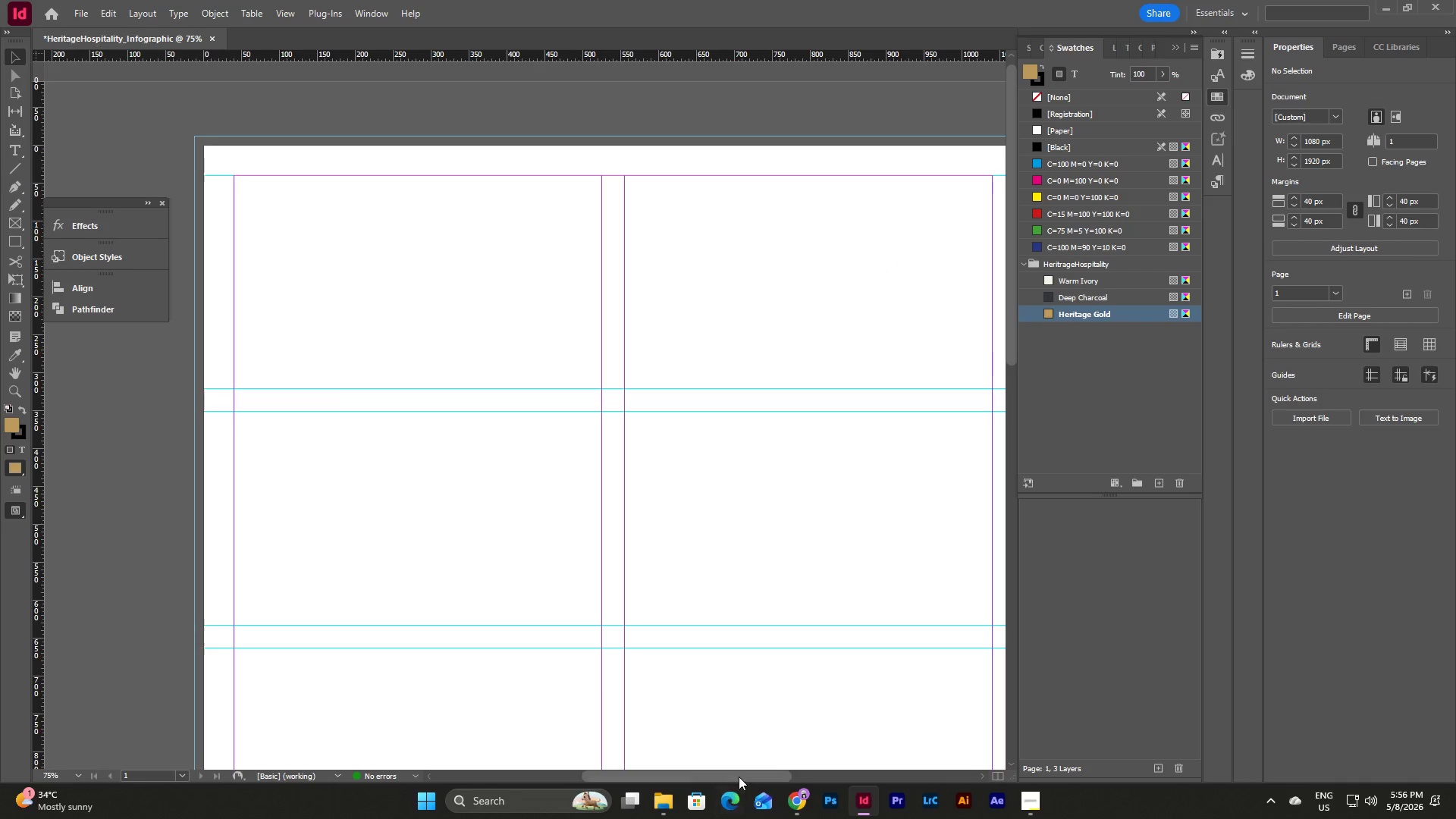 
left_click_drag(start_coordinate=[738, 777], to_coordinate=[758, 768])
 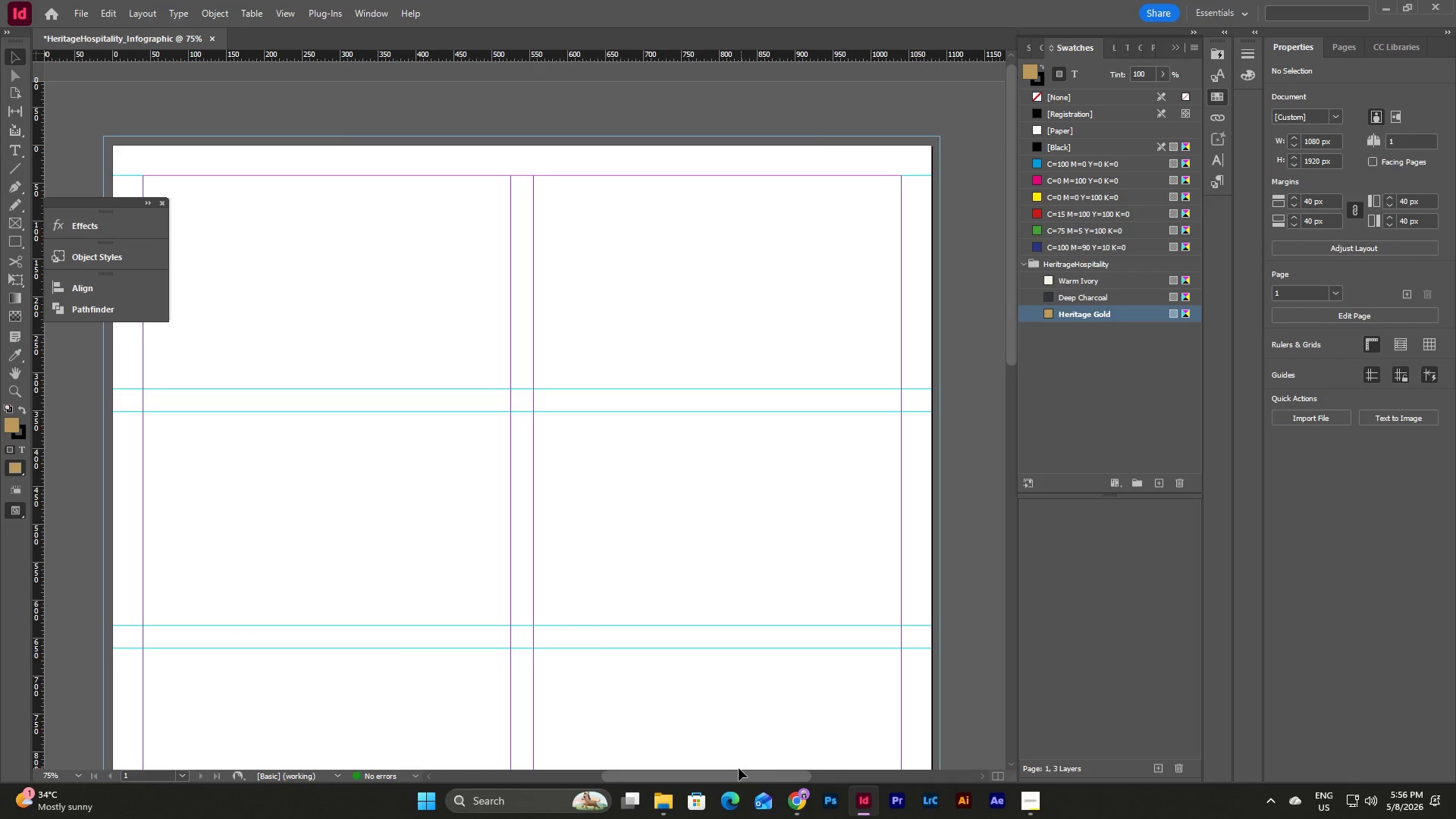 
left_click([739, 768])
 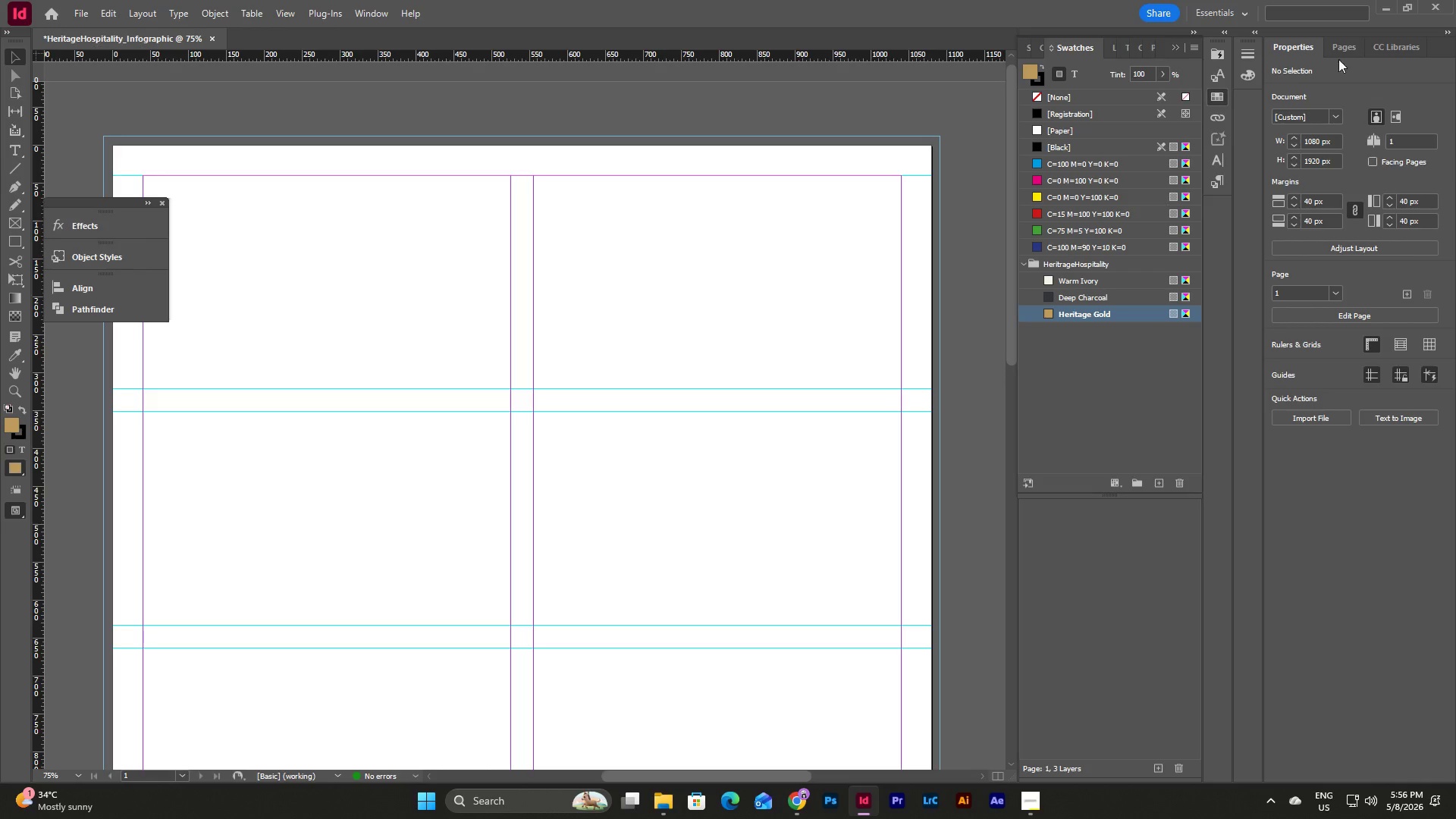 
left_click([1345, 46])
 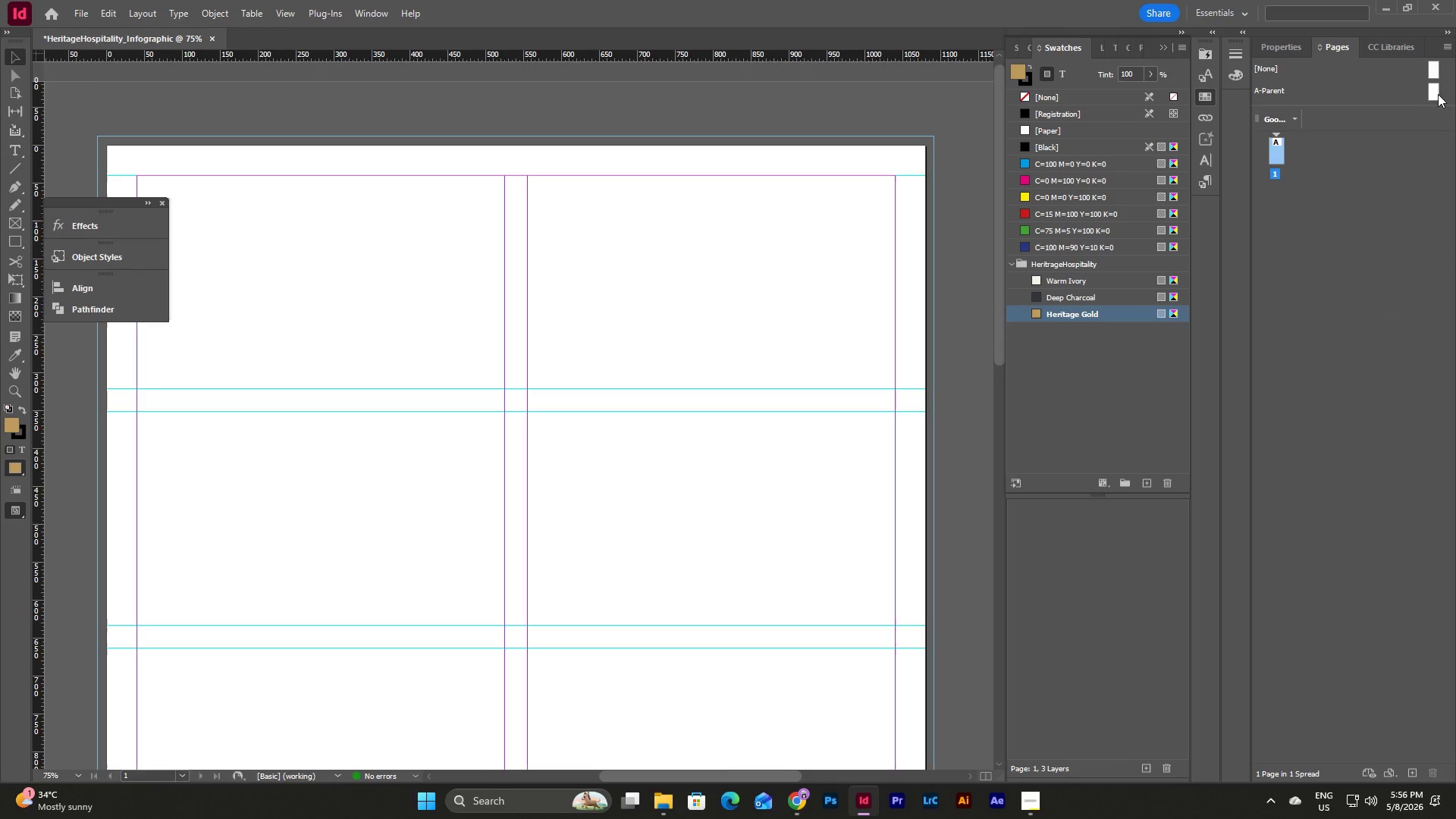 
double_click([1437, 94])
 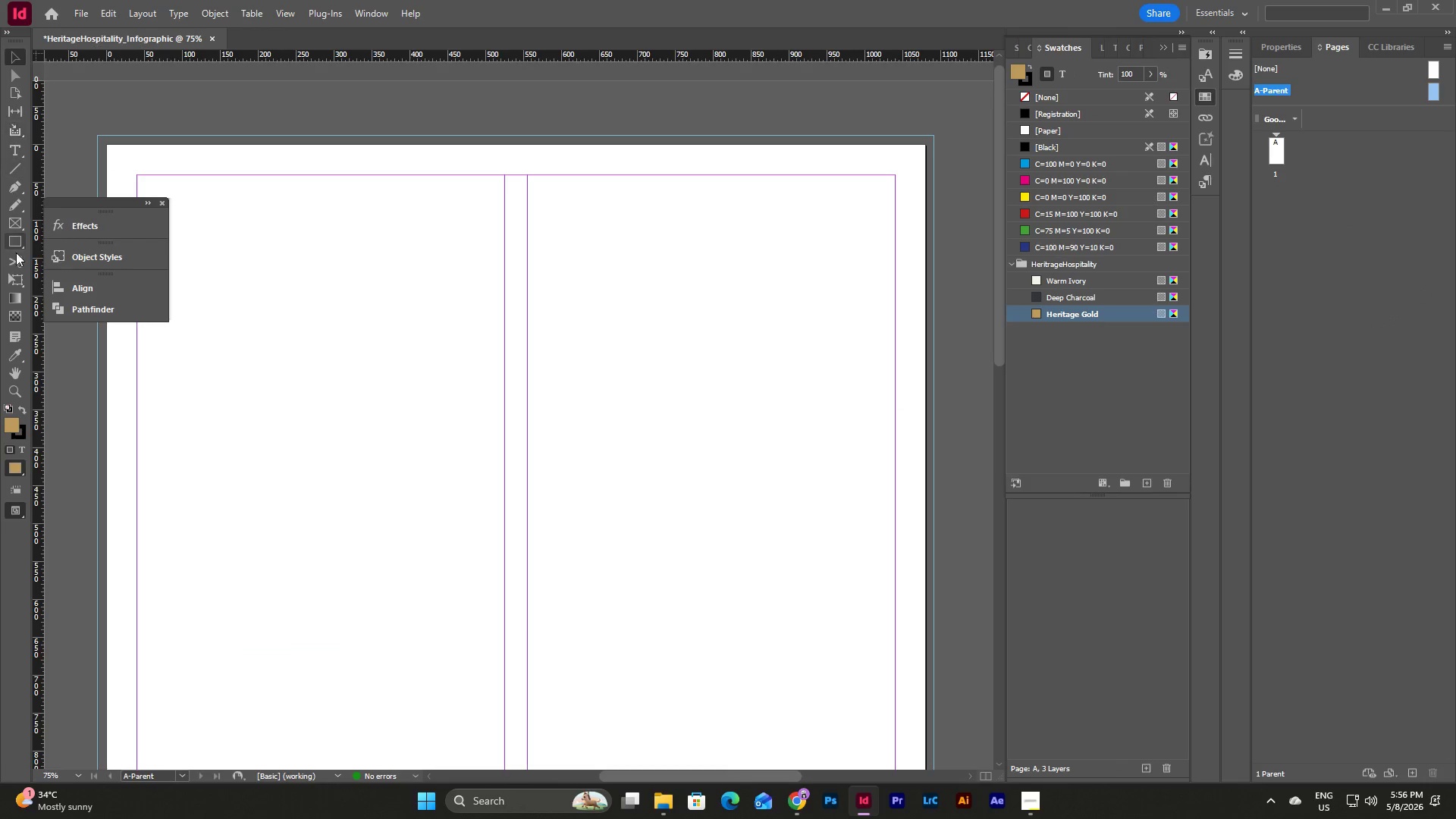 
left_click([16, 239])
 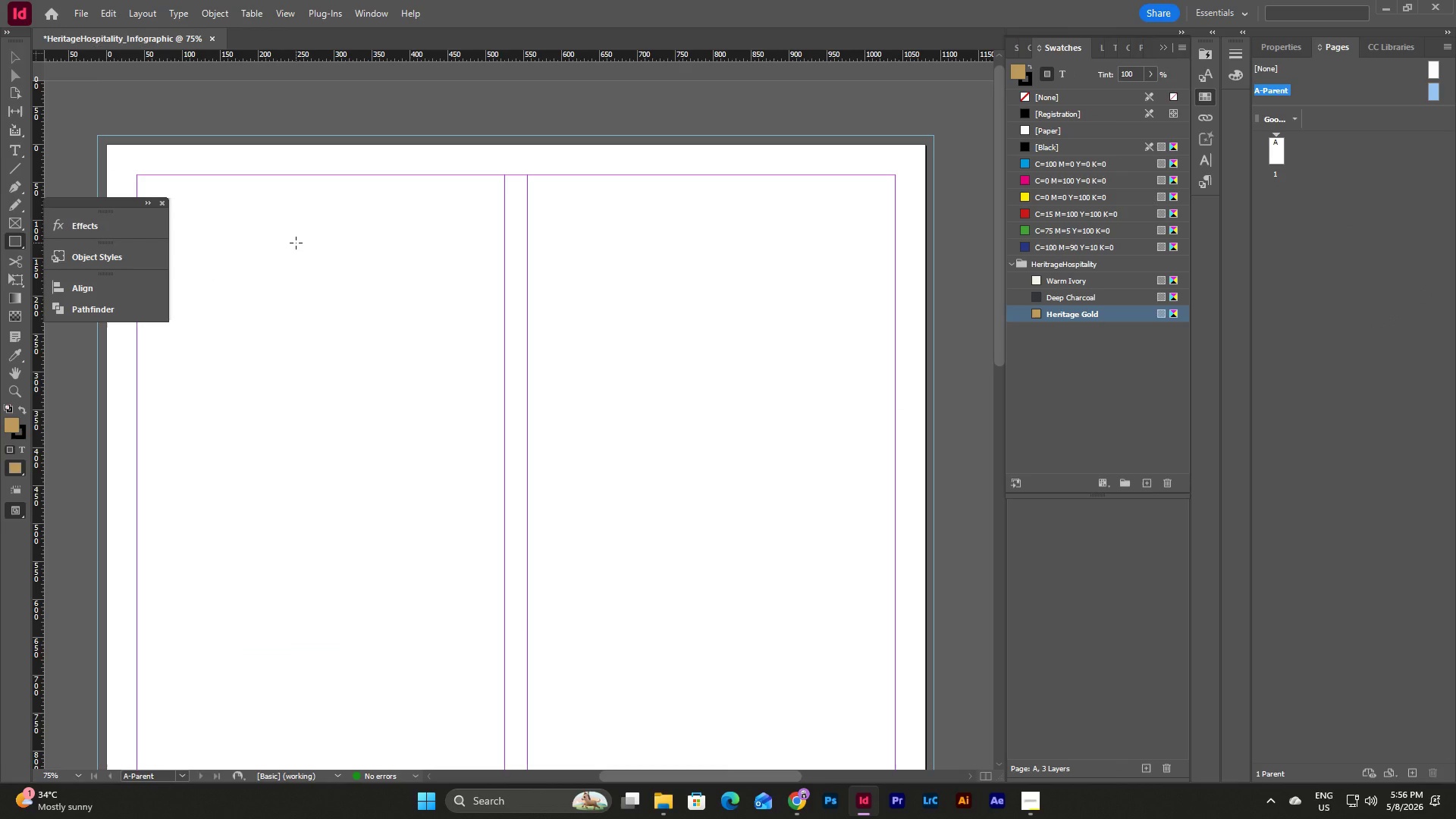 
left_click_drag(start_coordinate=[295, 238], to_coordinate=[844, 623])
 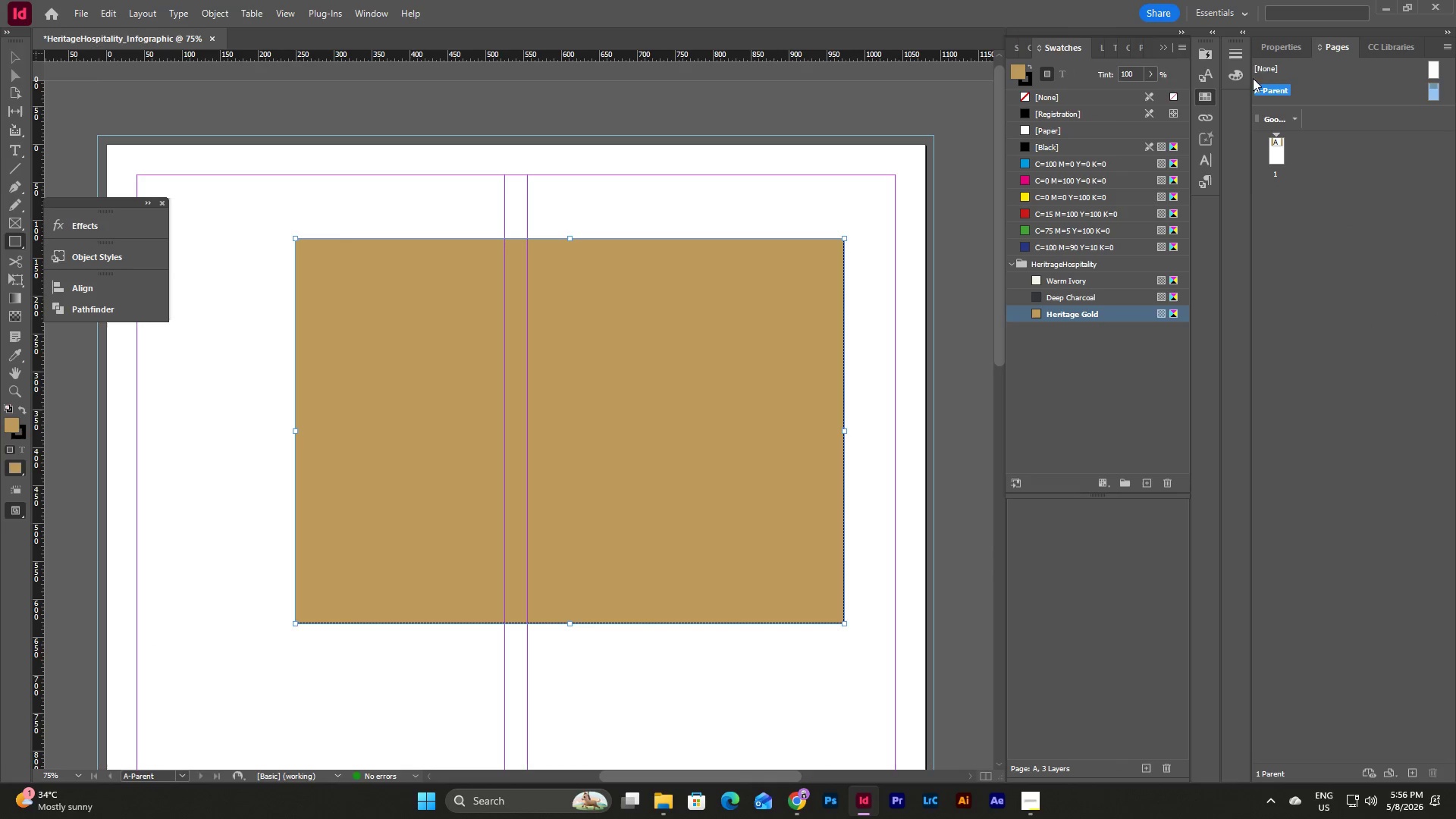 
left_click([1280, 46])
 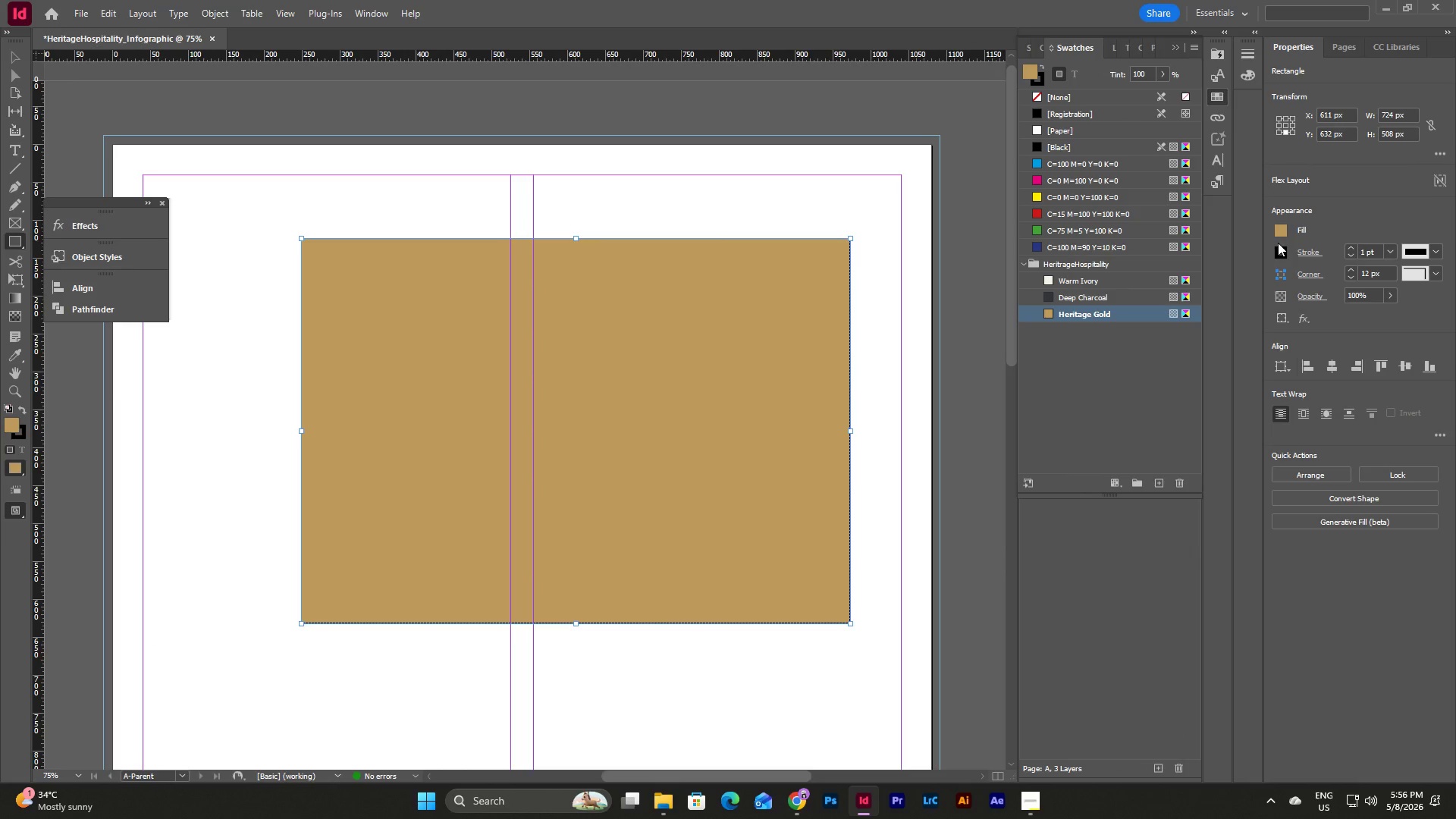 
left_click([1279, 249])
 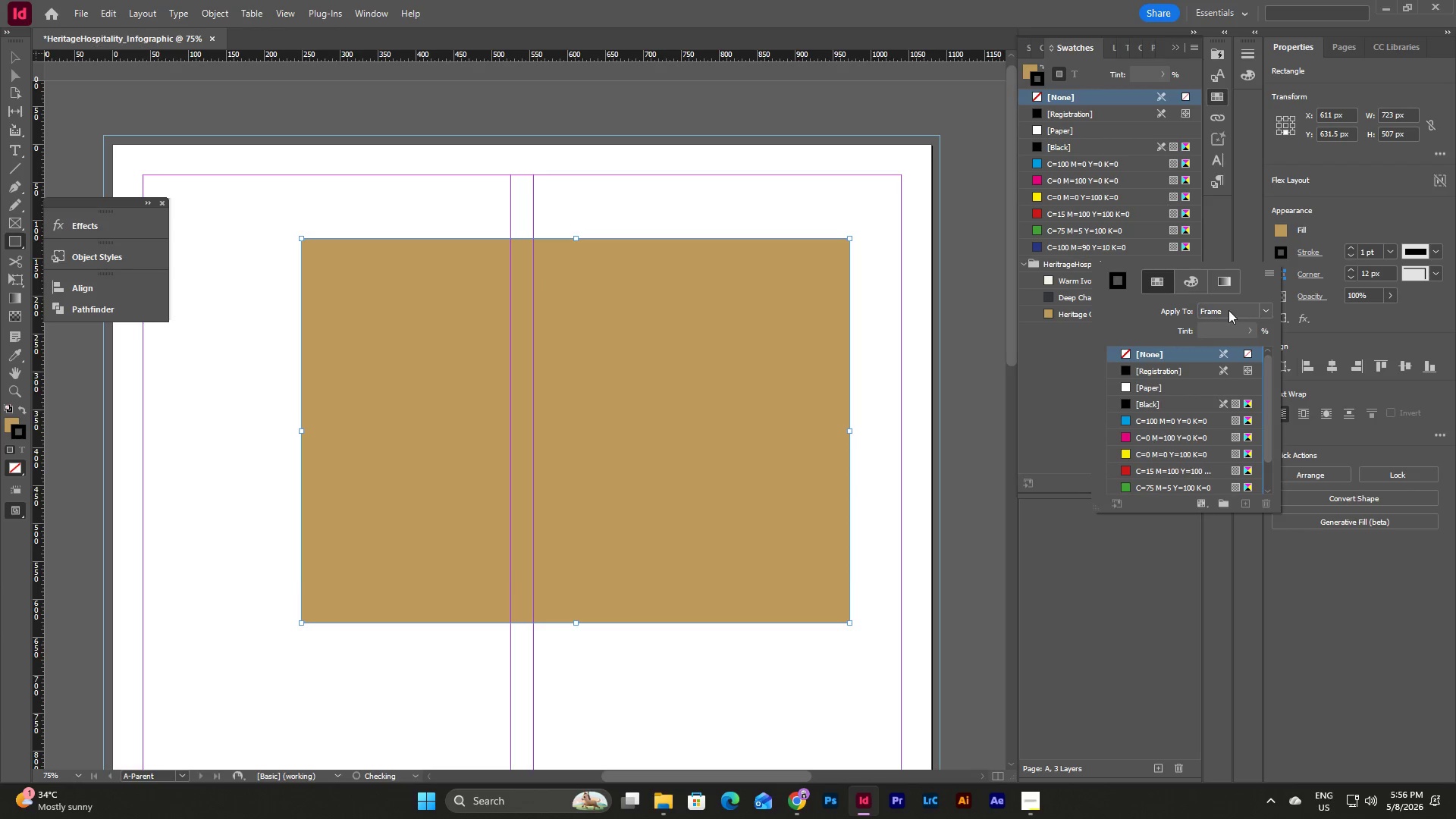 
left_click([1282, 231])
 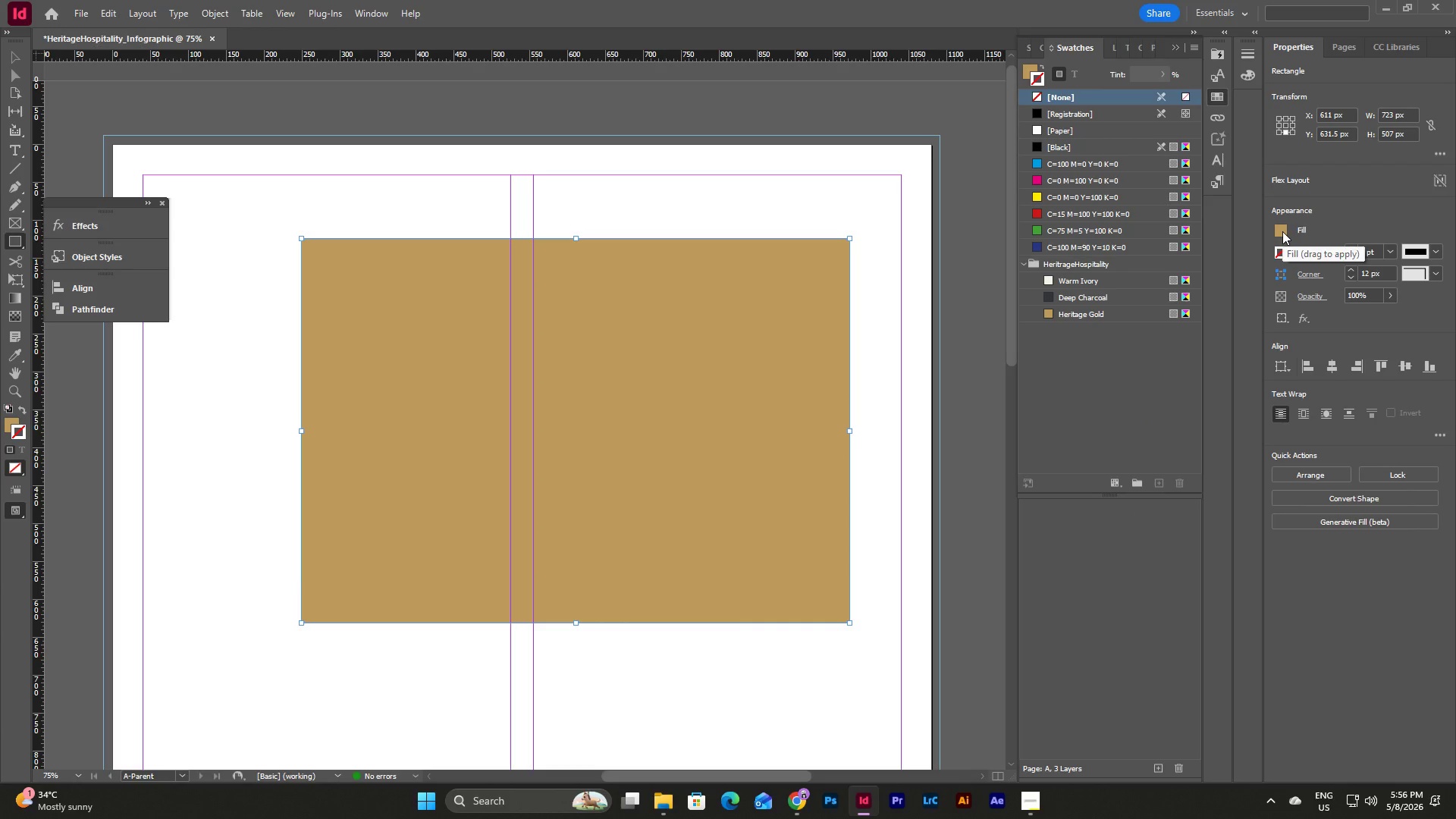 
left_click([1282, 231])
 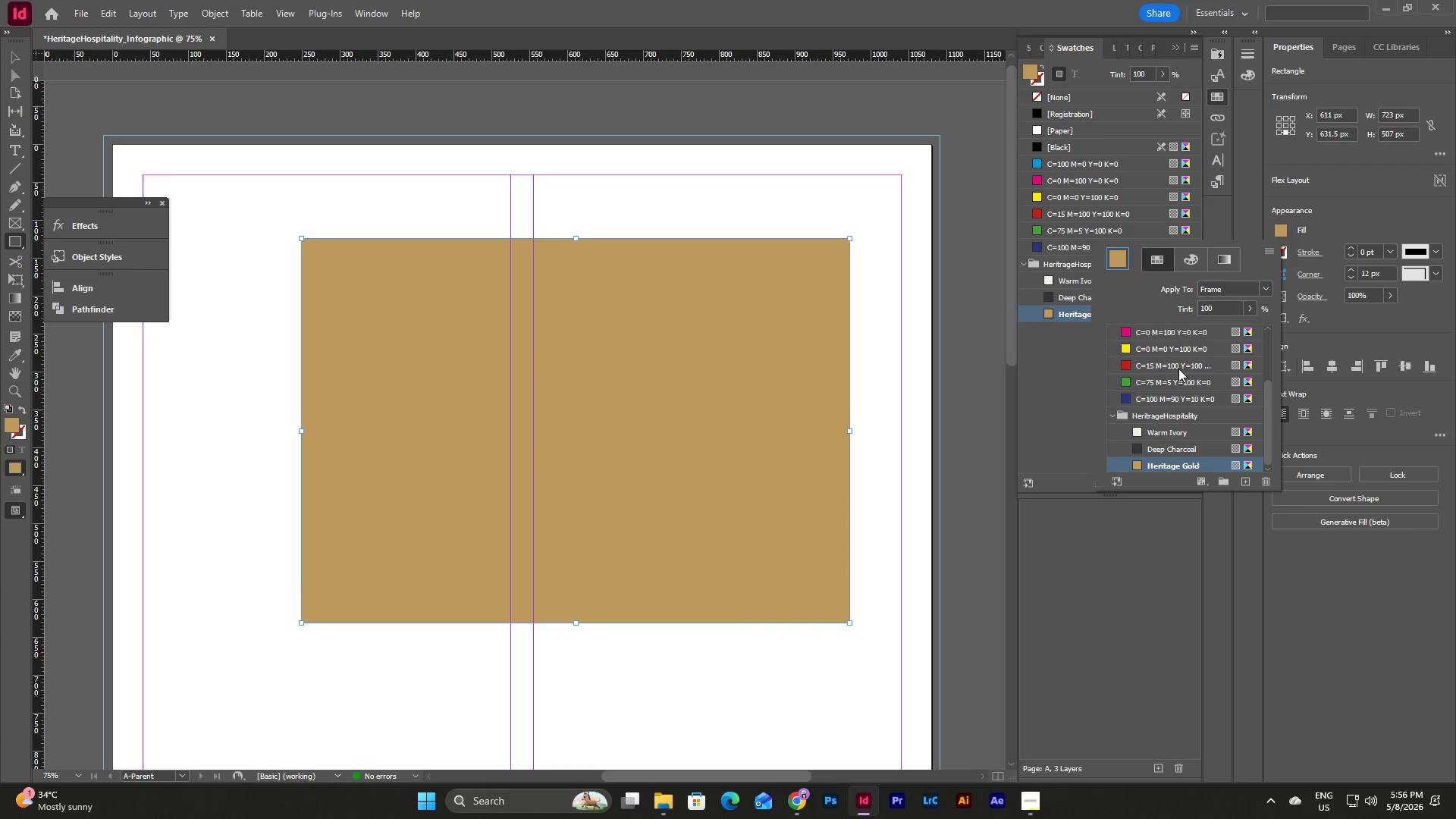 
scroll: coordinate [1178, 374], scroll_direction: down, amount: 3.0
 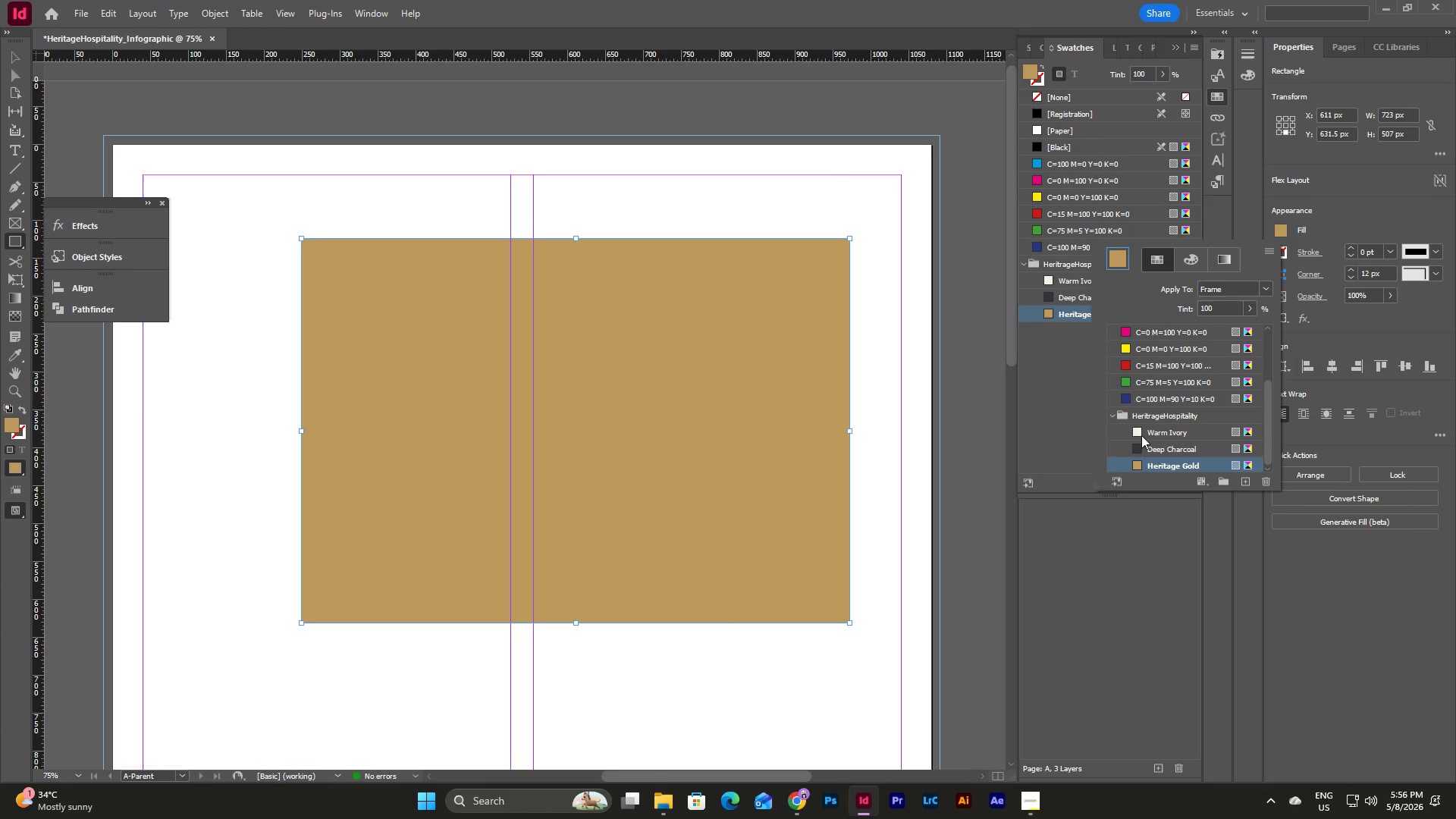 
left_click([1142, 435])
 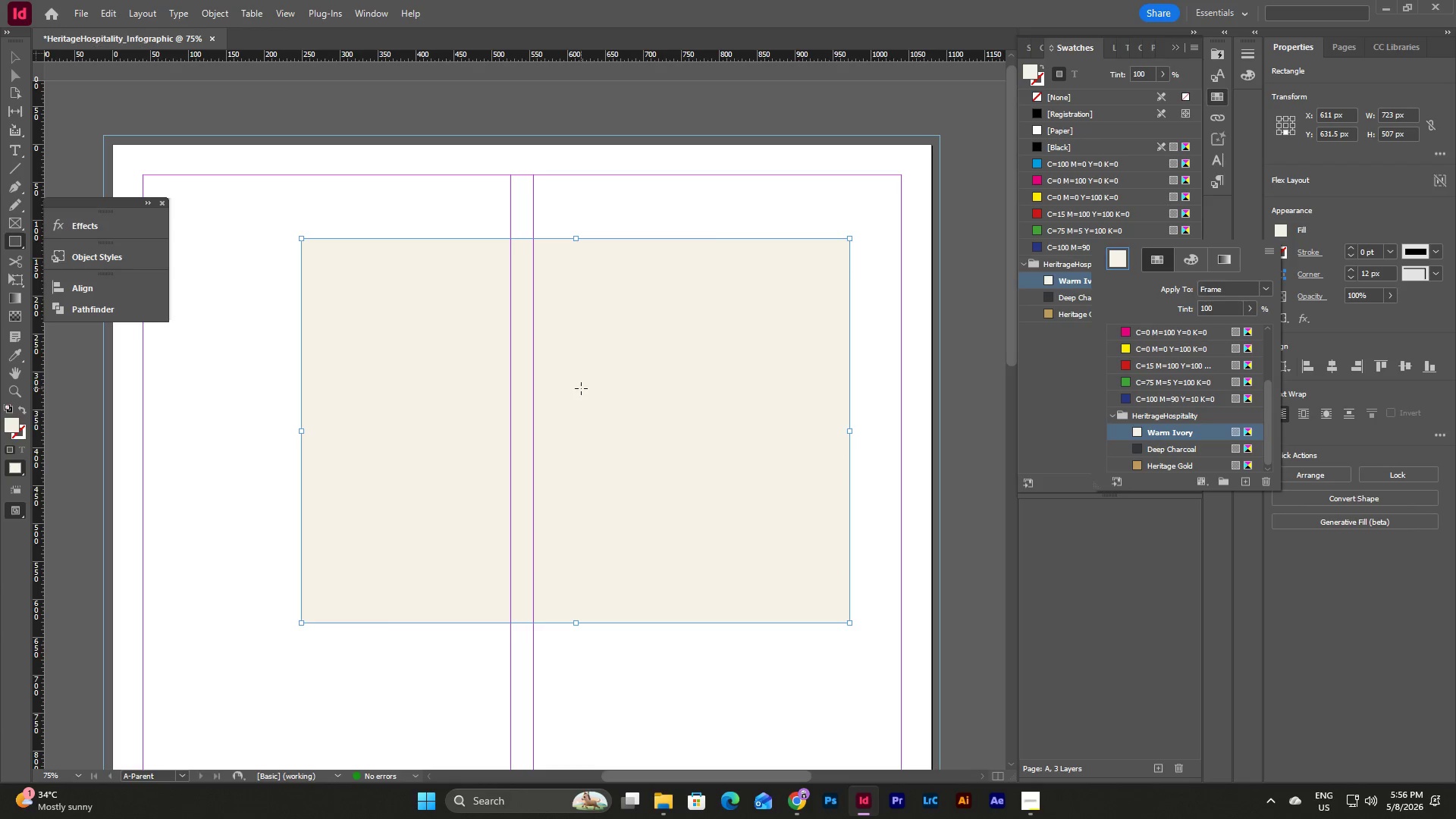 
key(V)
 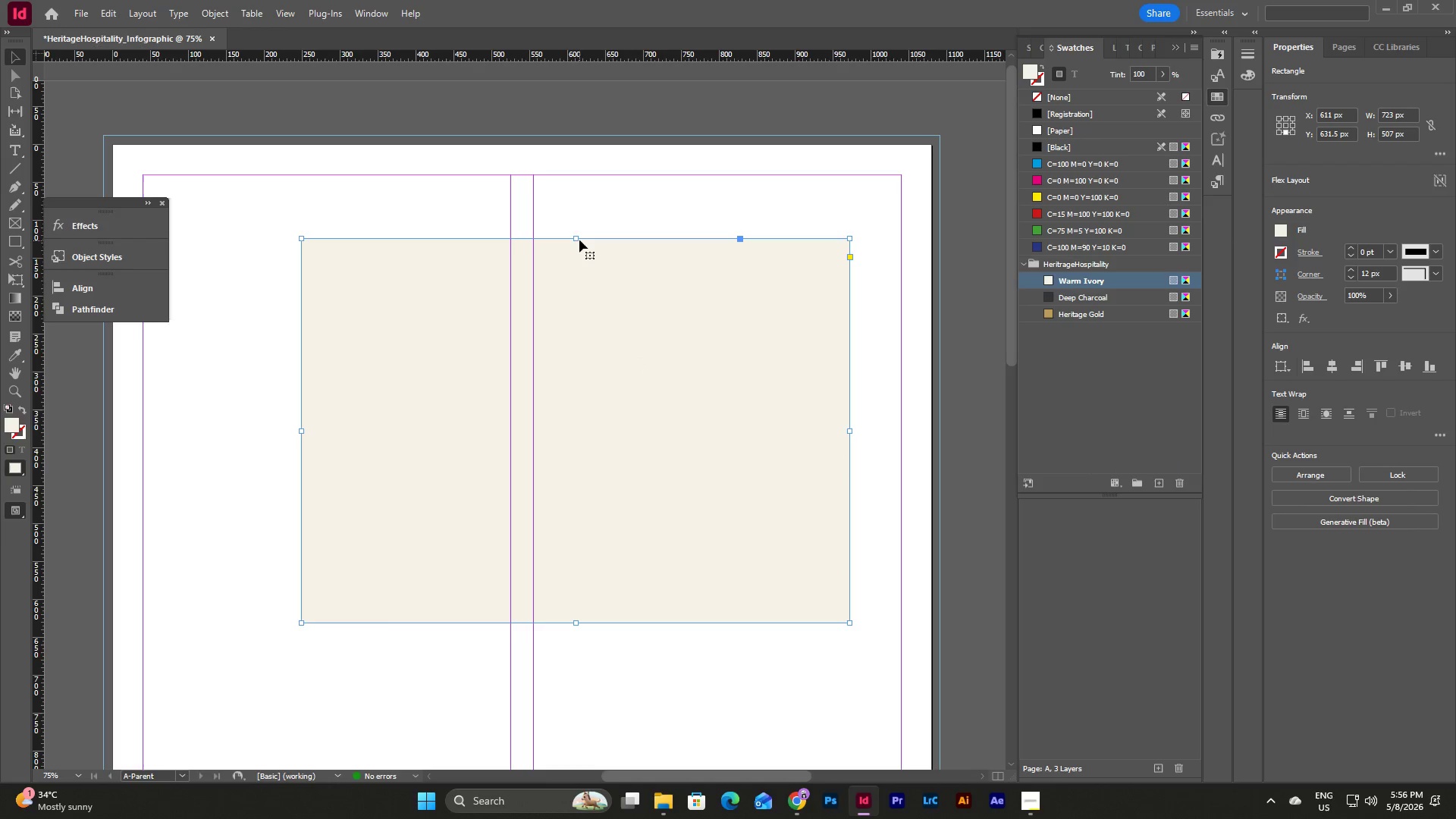 
left_click_drag(start_coordinate=[576, 237], to_coordinate=[584, 146])
 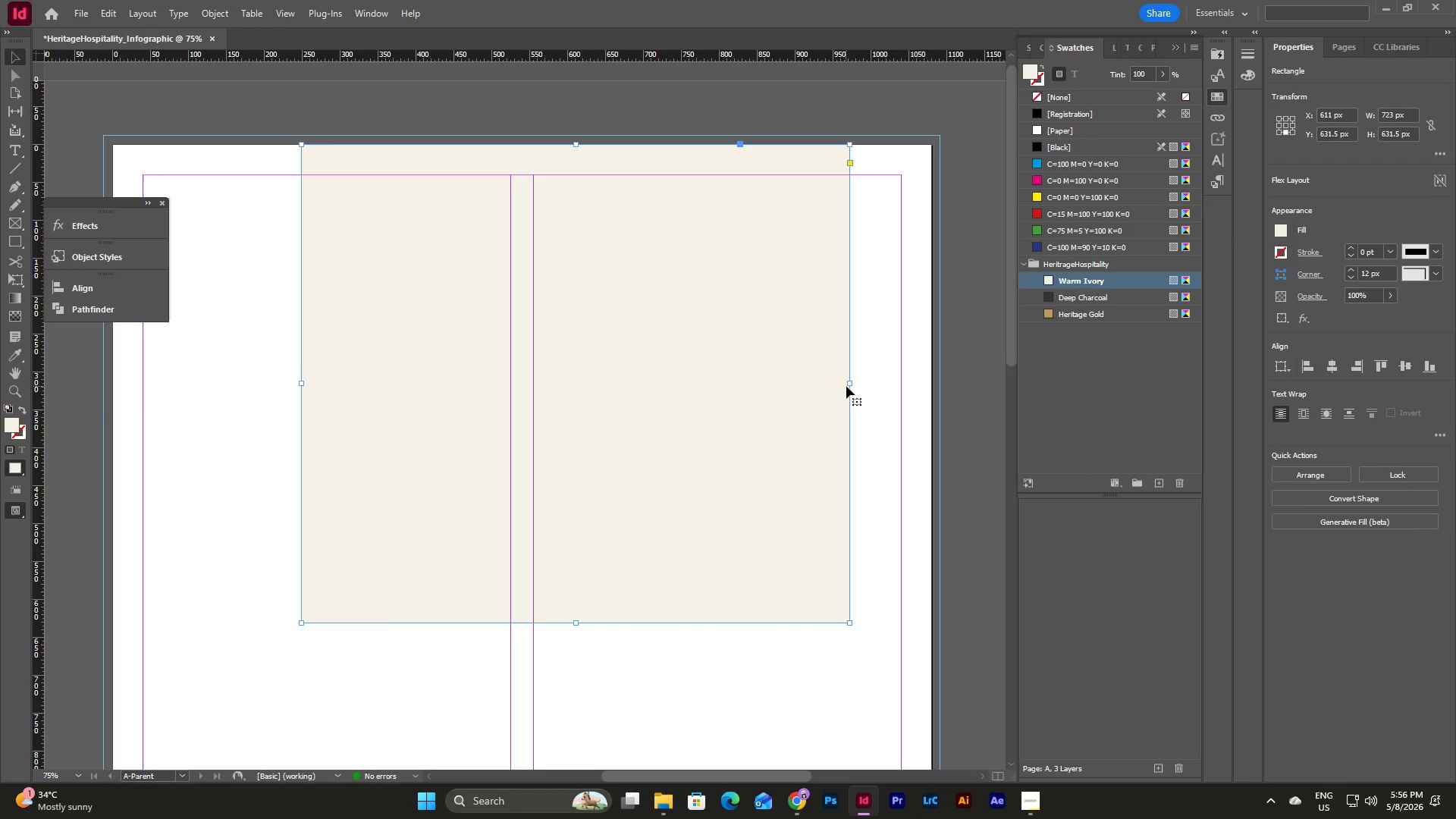 
left_click_drag(start_coordinate=[850, 382], to_coordinate=[932, 411])
 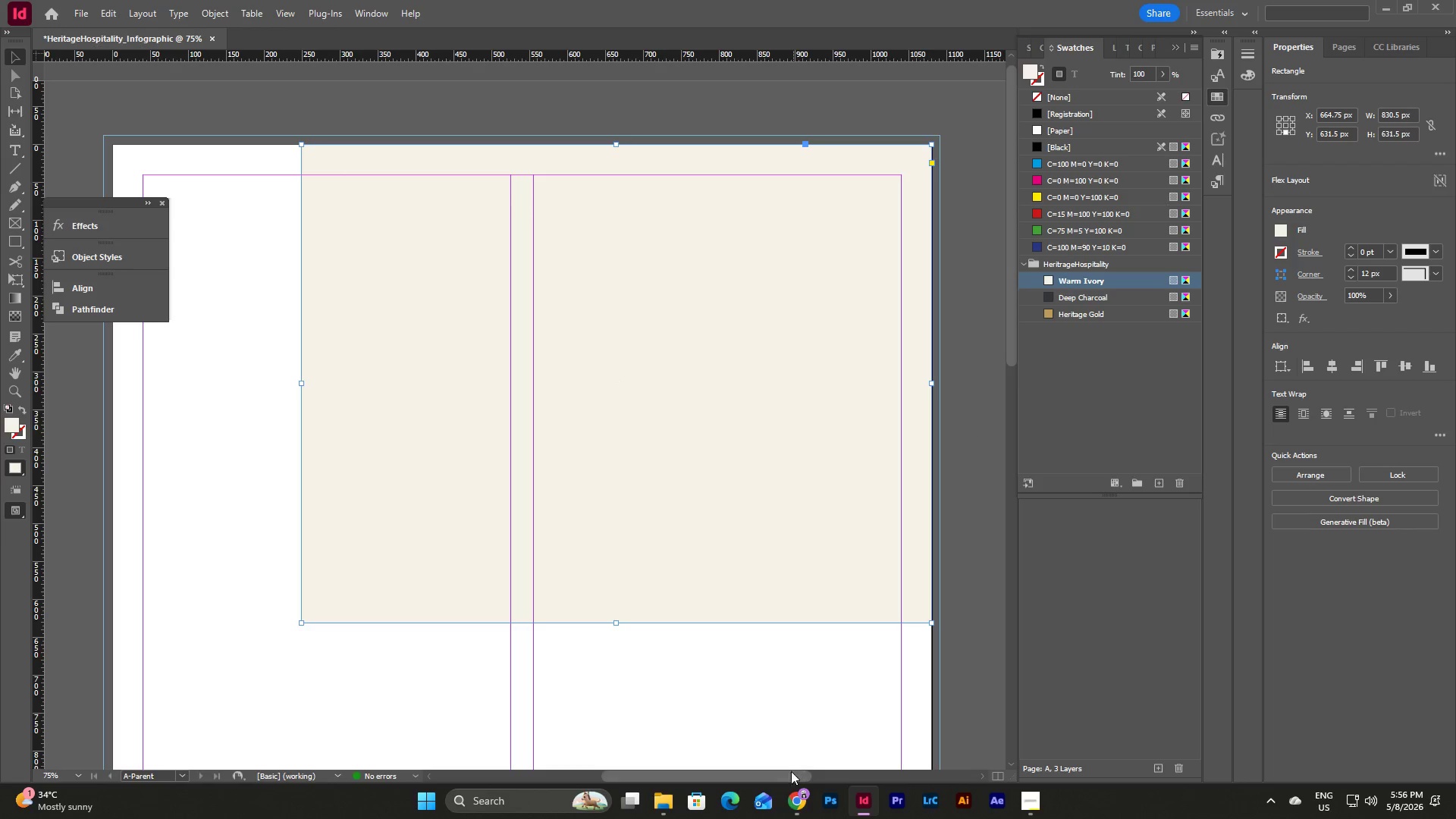 
left_click_drag(start_coordinate=[774, 780], to_coordinate=[711, 766])
 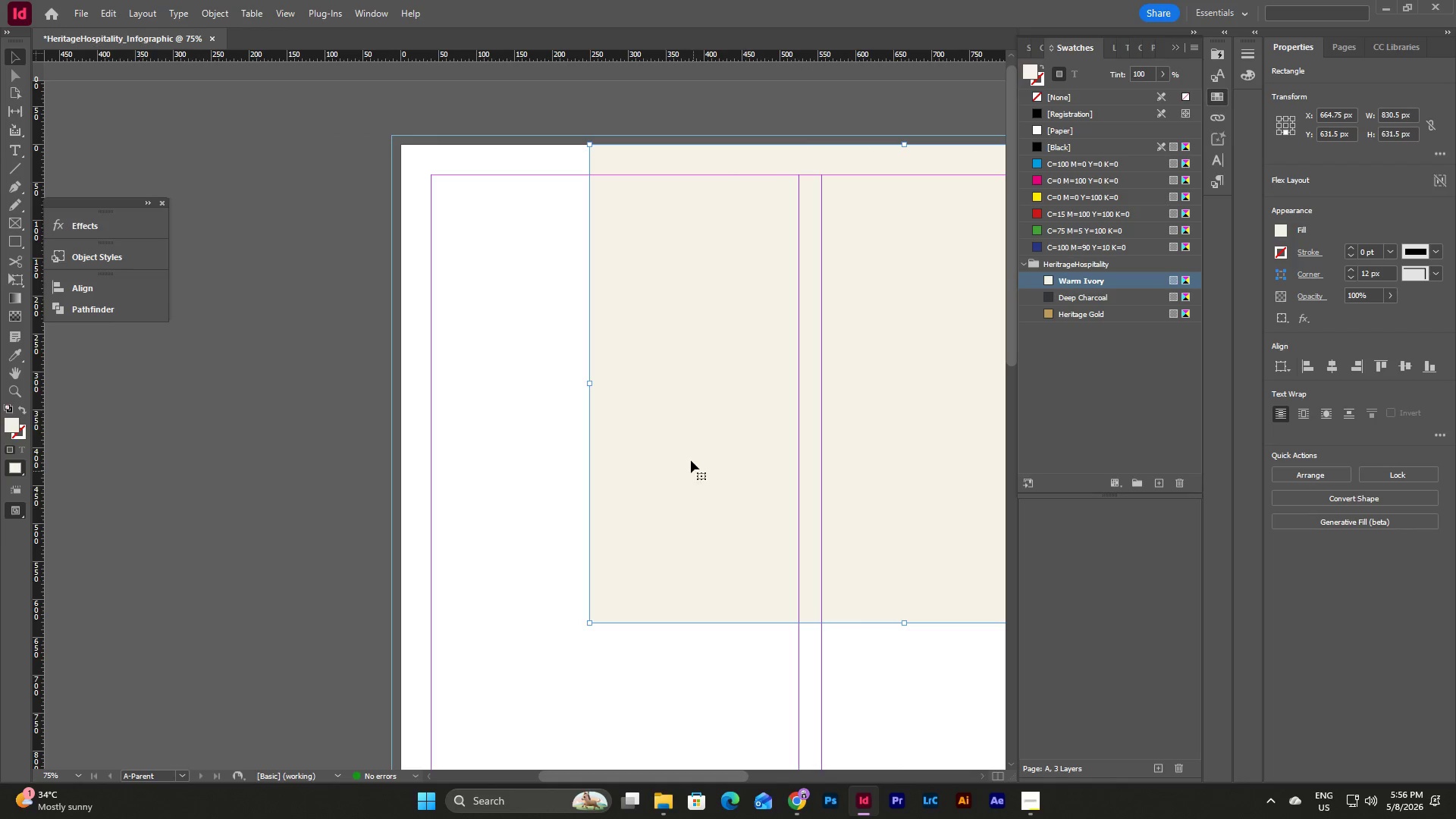 
wait(5.22)
 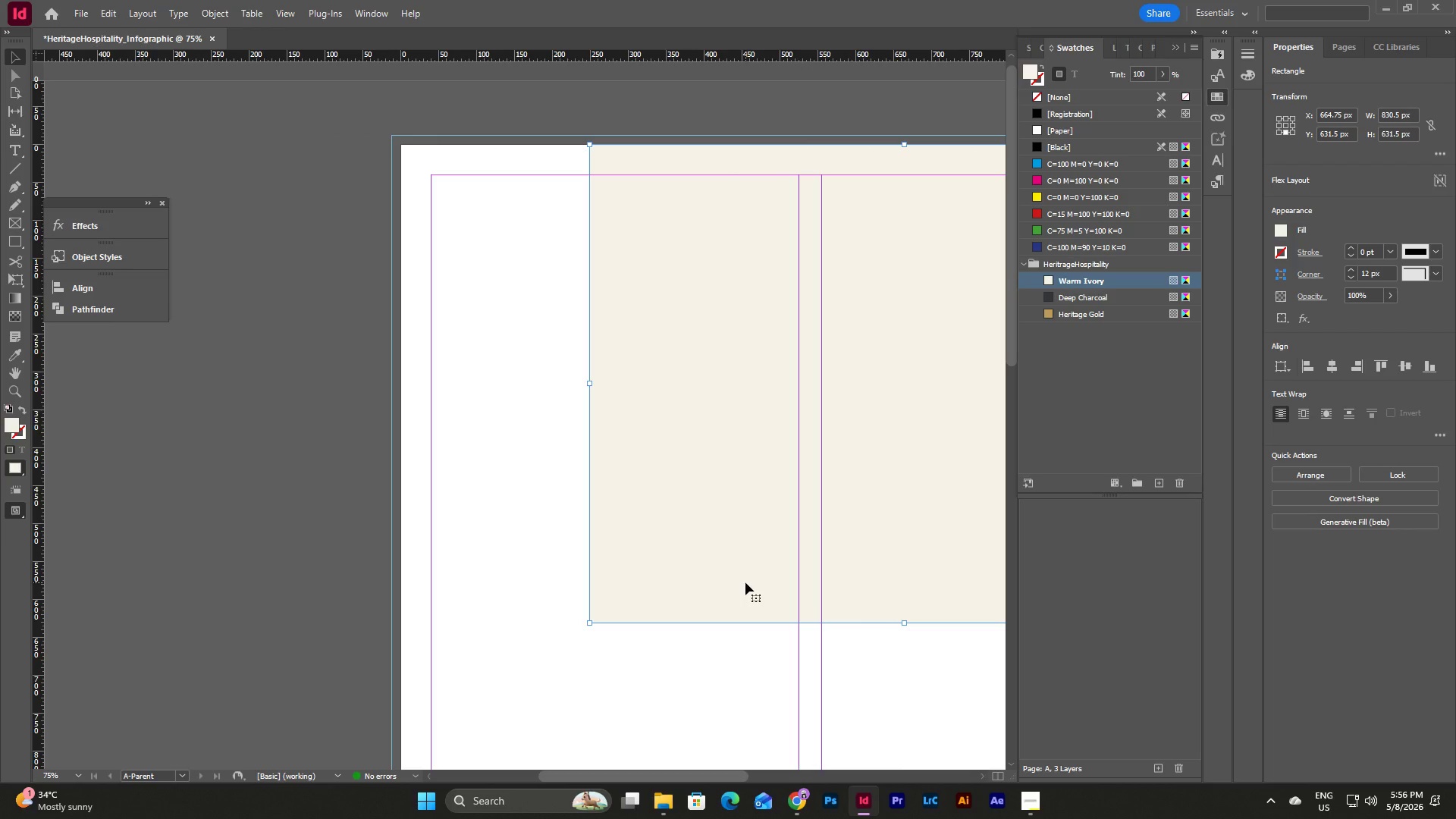 
left_click_drag(start_coordinate=[589, 384], to_coordinate=[401, 403])
 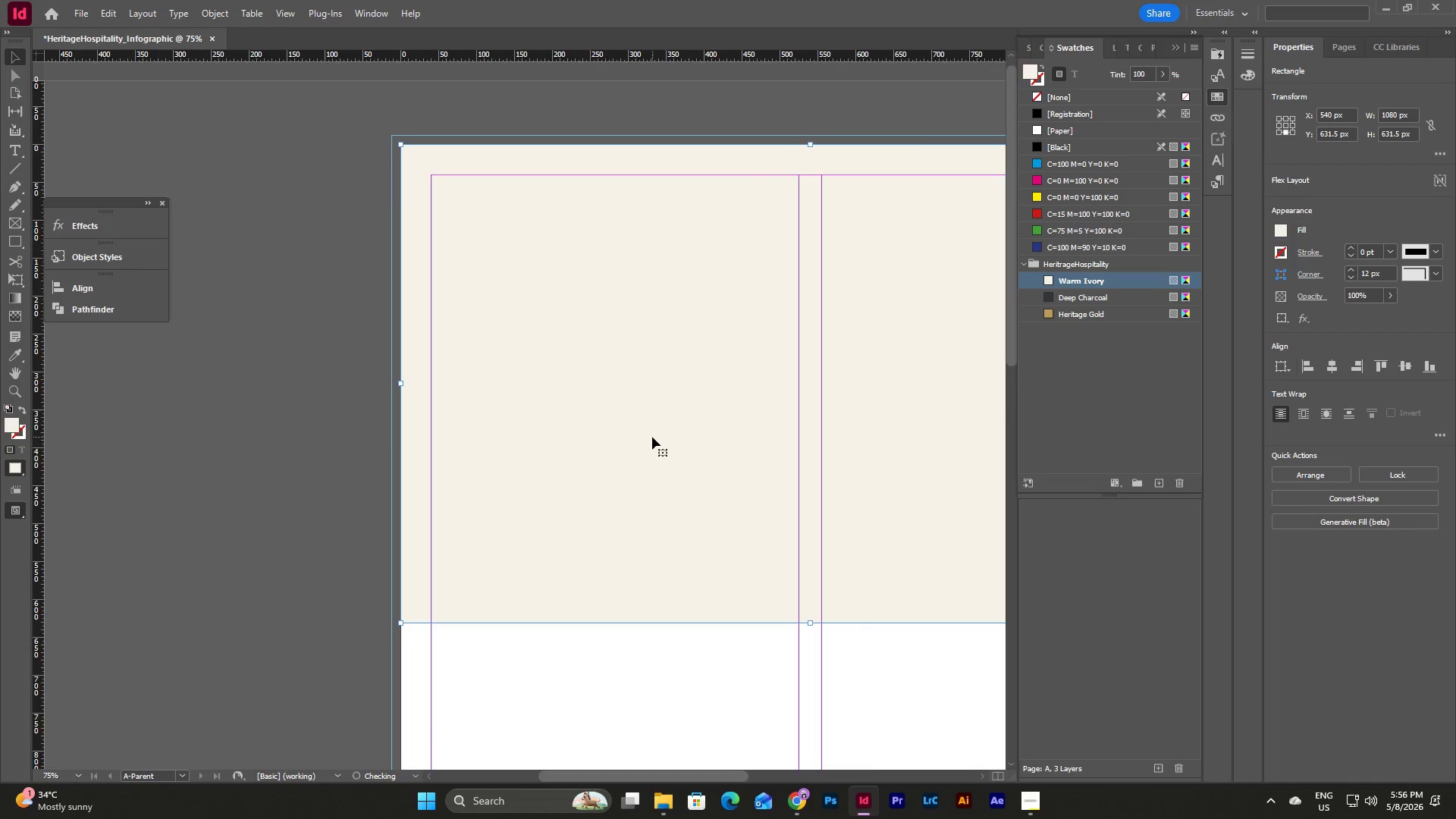 
scroll: coordinate [824, 436], scroll_direction: down, amount: 8.0
 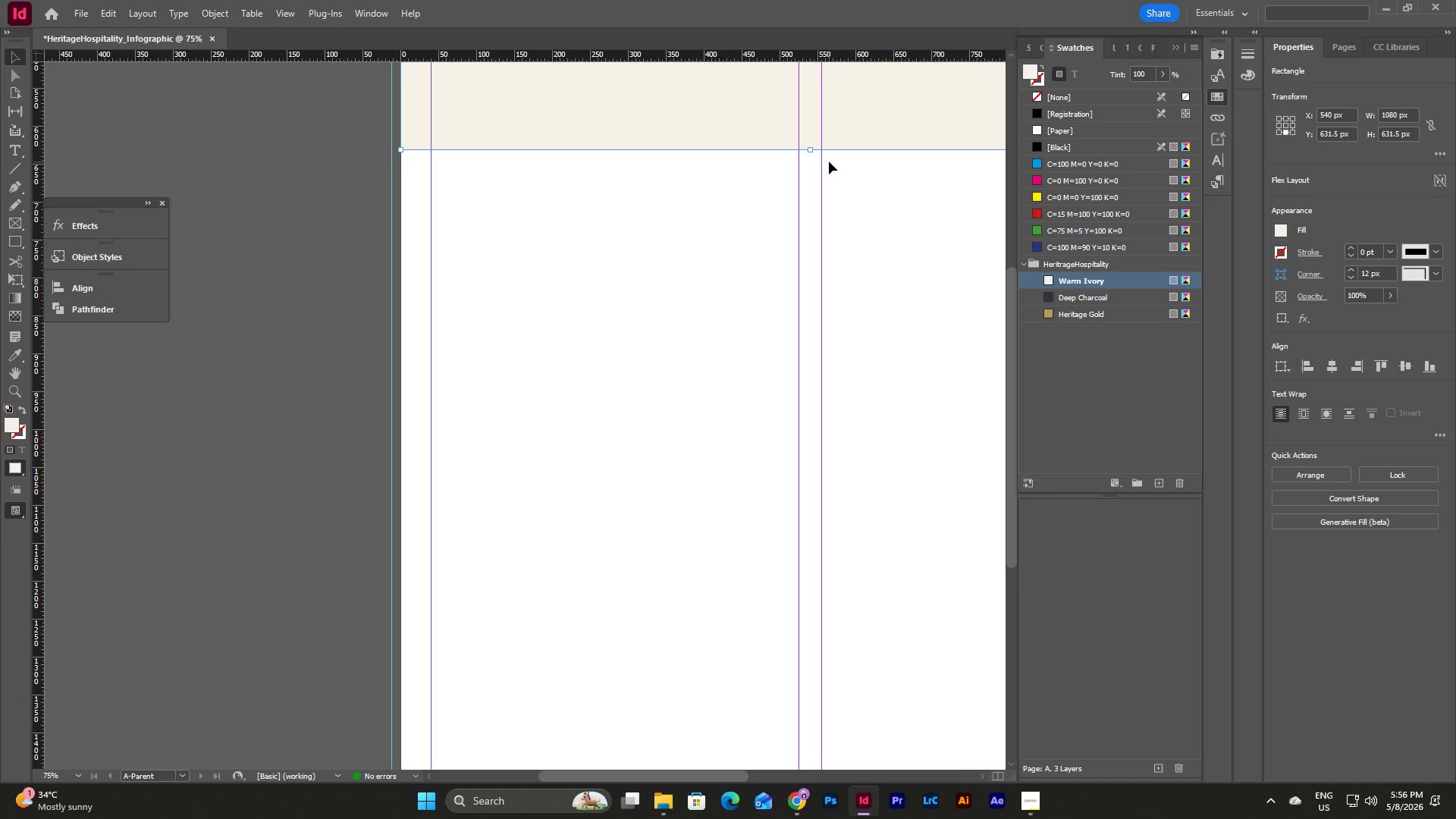 
left_click_drag(start_coordinate=[810, 152], to_coordinate=[789, 663])
 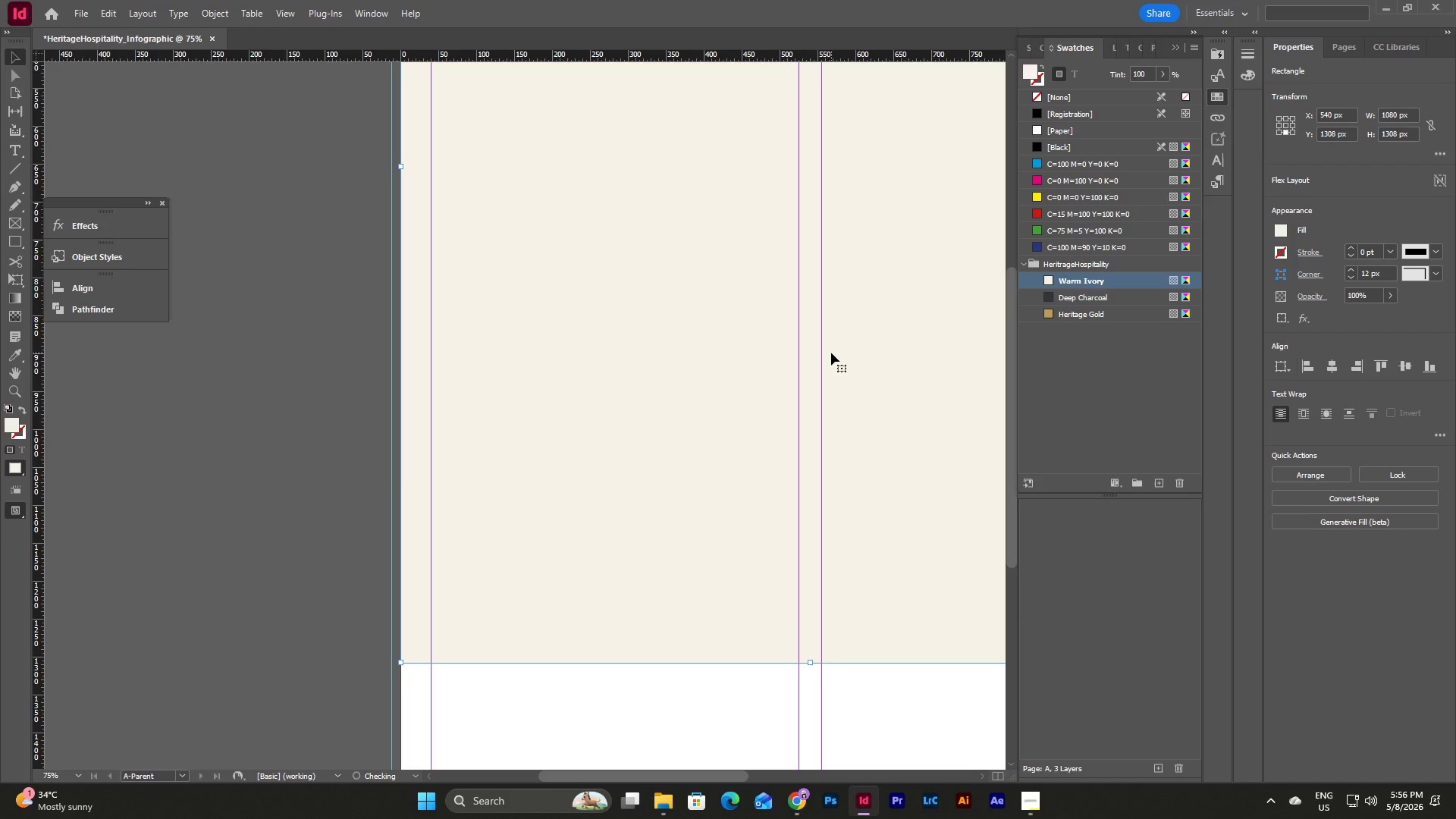 
scroll: coordinate [830, 372], scroll_direction: down, amount: 7.0
 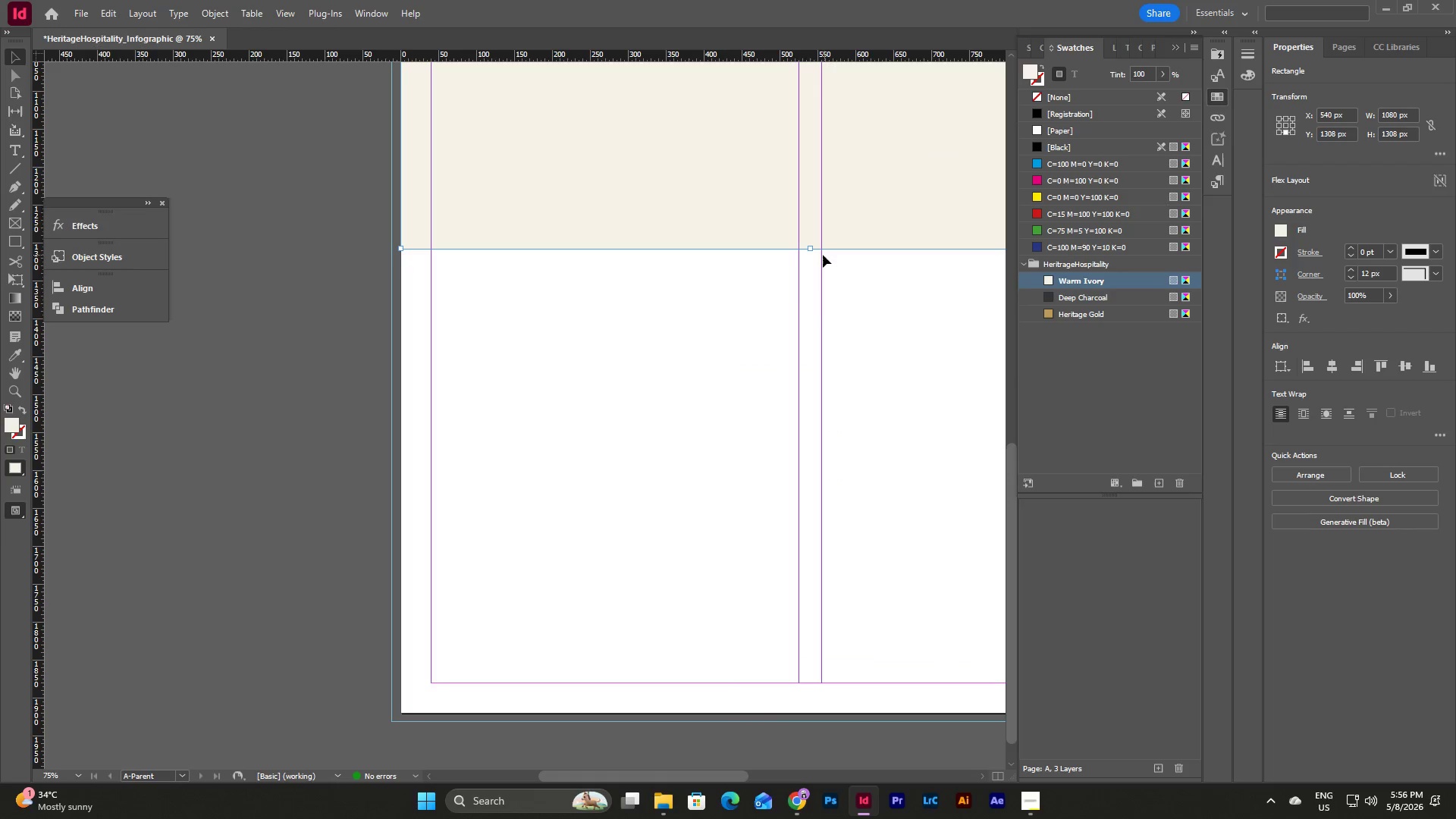 
left_click_drag(start_coordinate=[811, 247], to_coordinate=[809, 712])
 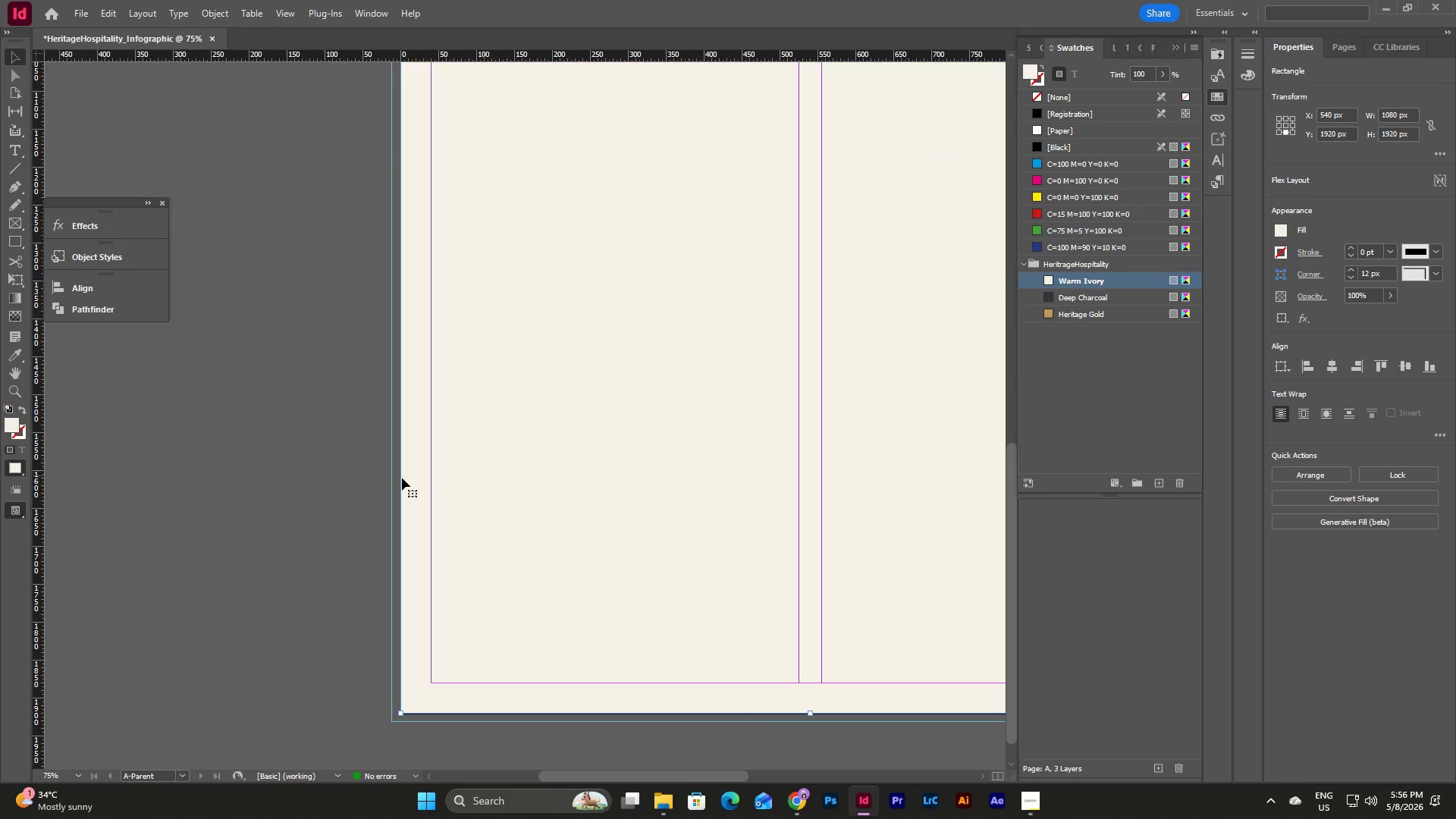 
left_click([368, 483])
 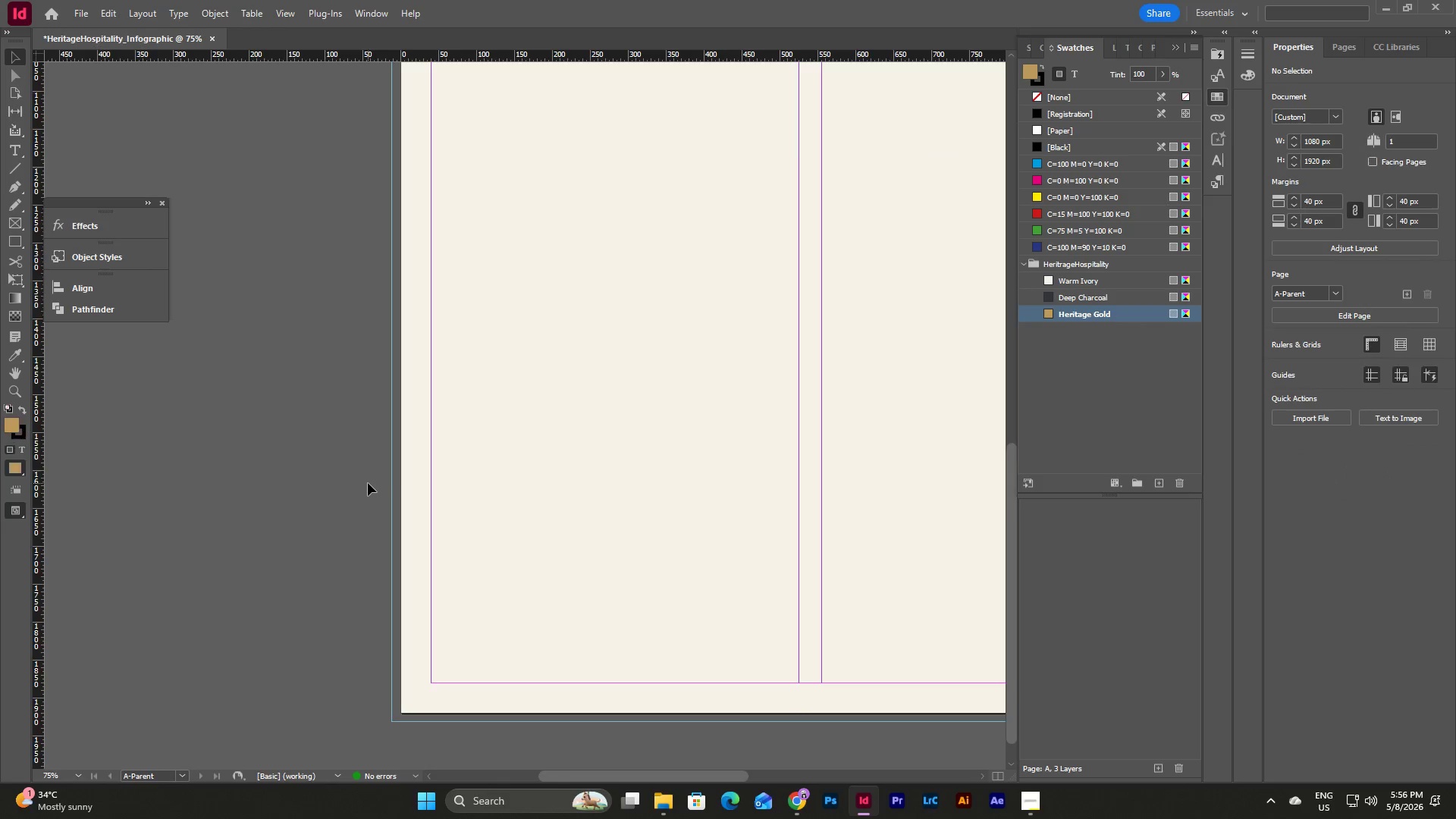 
scroll: coordinate [368, 483], scroll_direction: up, amount: 17.0
 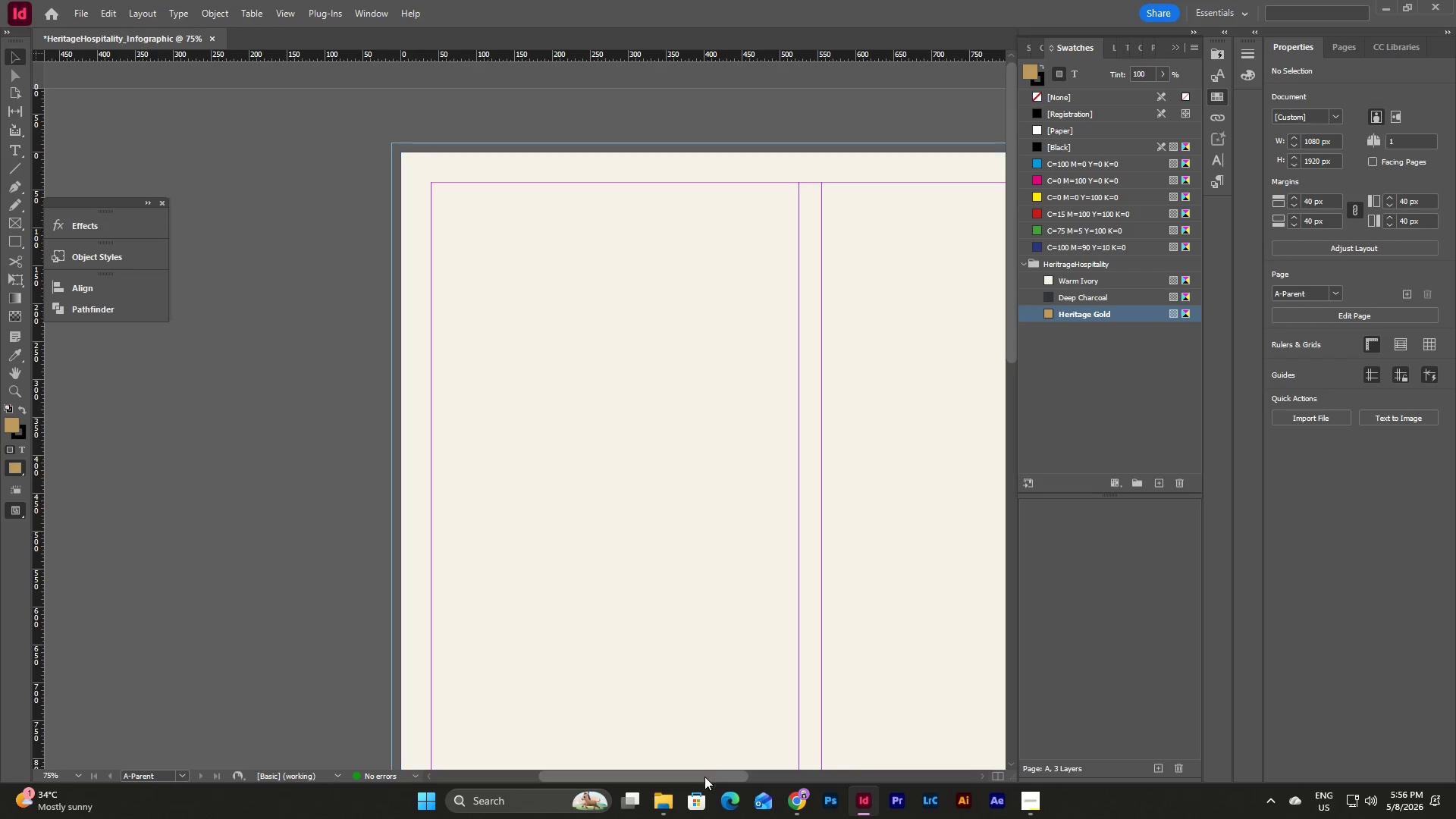 
left_click_drag(start_coordinate=[704, 777], to_coordinate=[761, 767])
 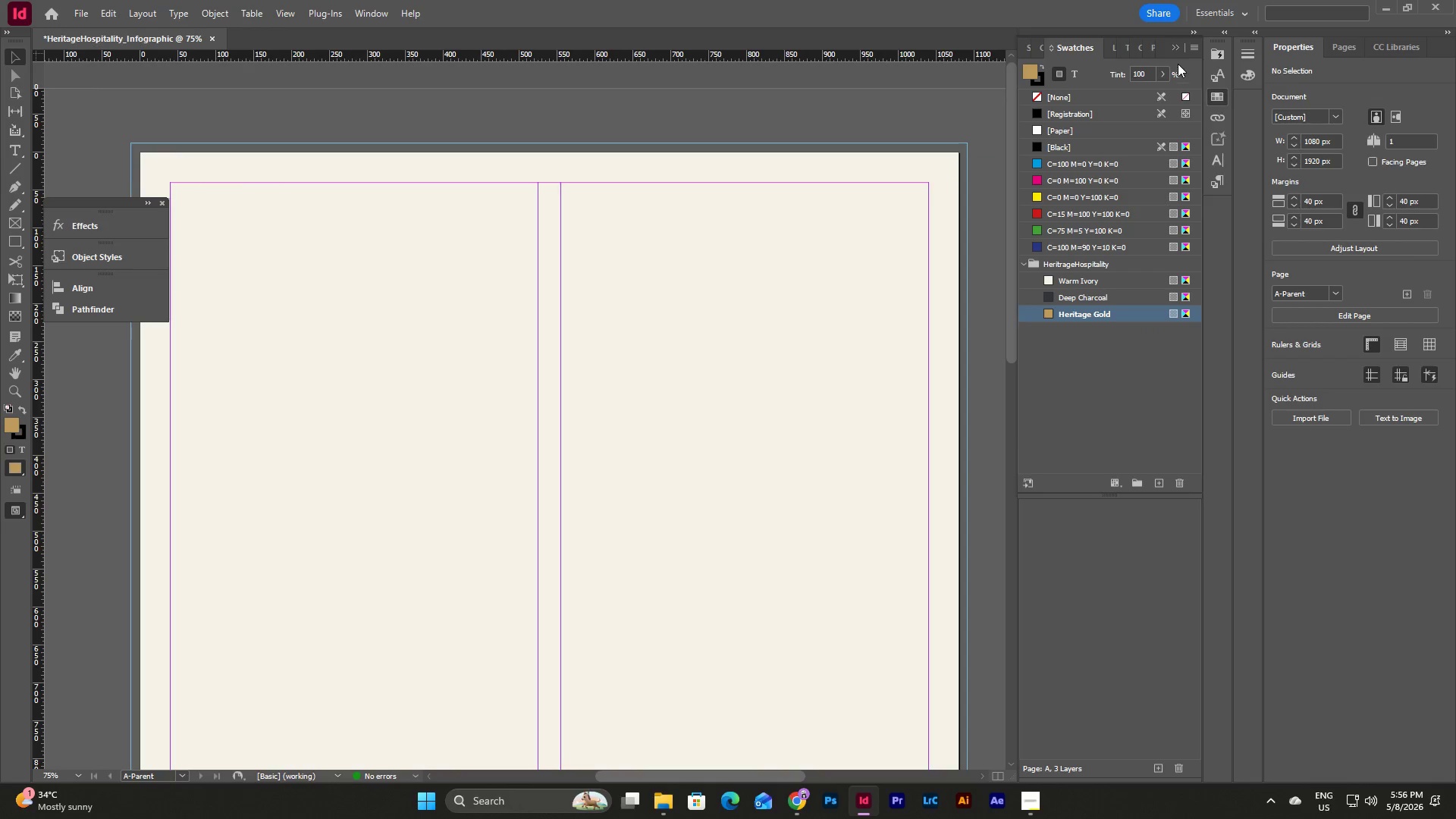 
left_click([1175, 49])
 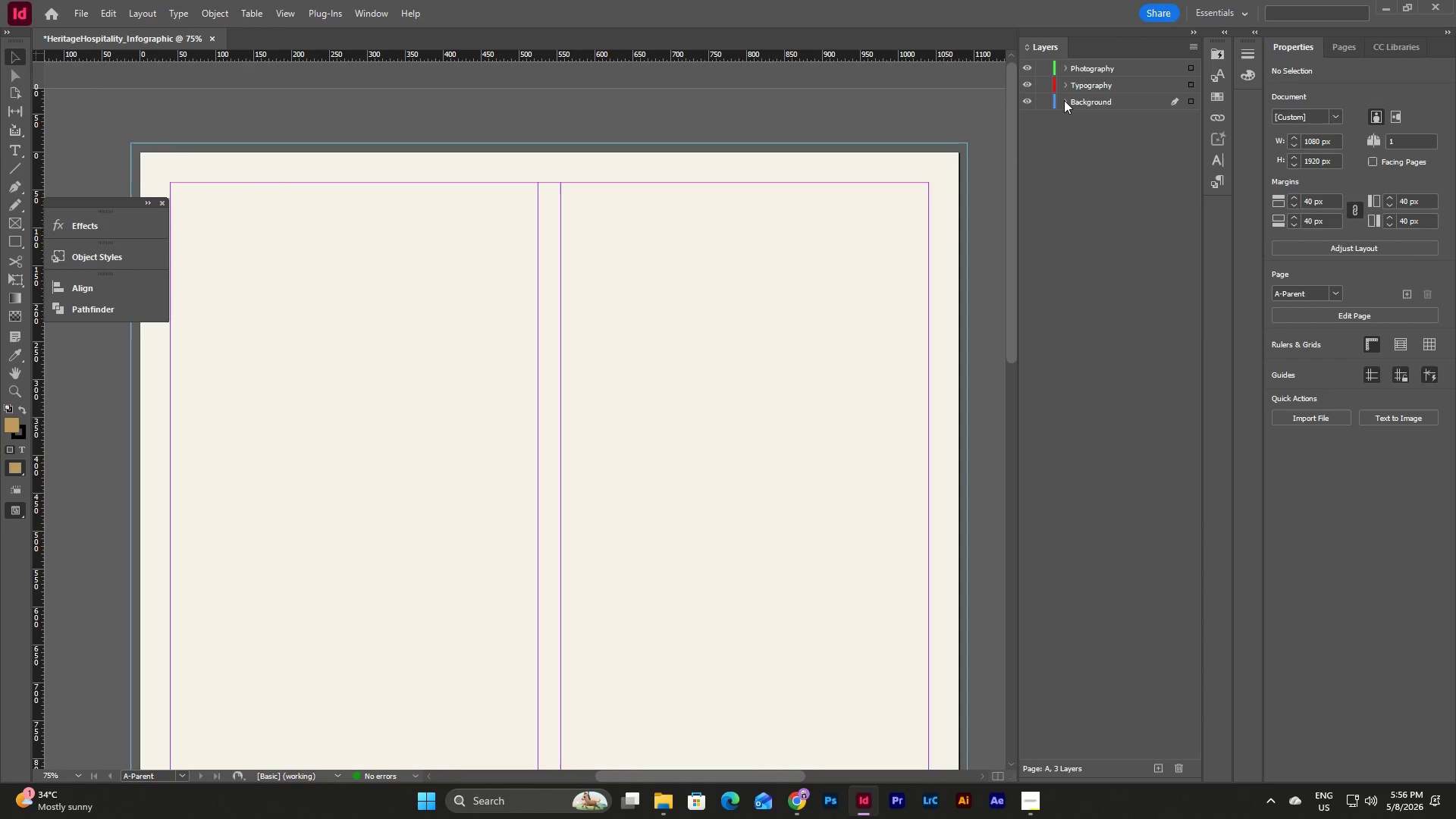 
left_click([1064, 100])
 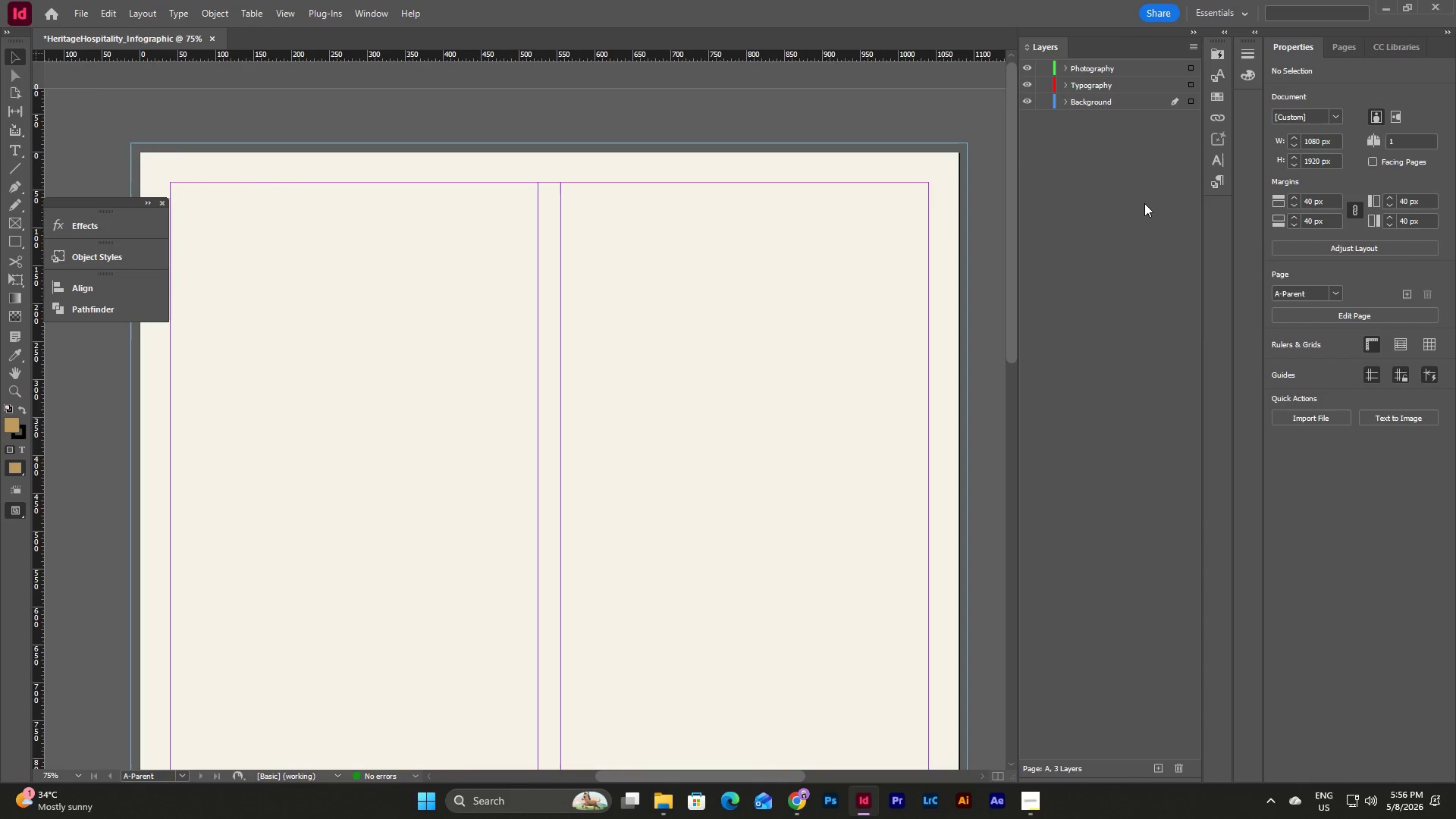 
double_click([1144, 204])
 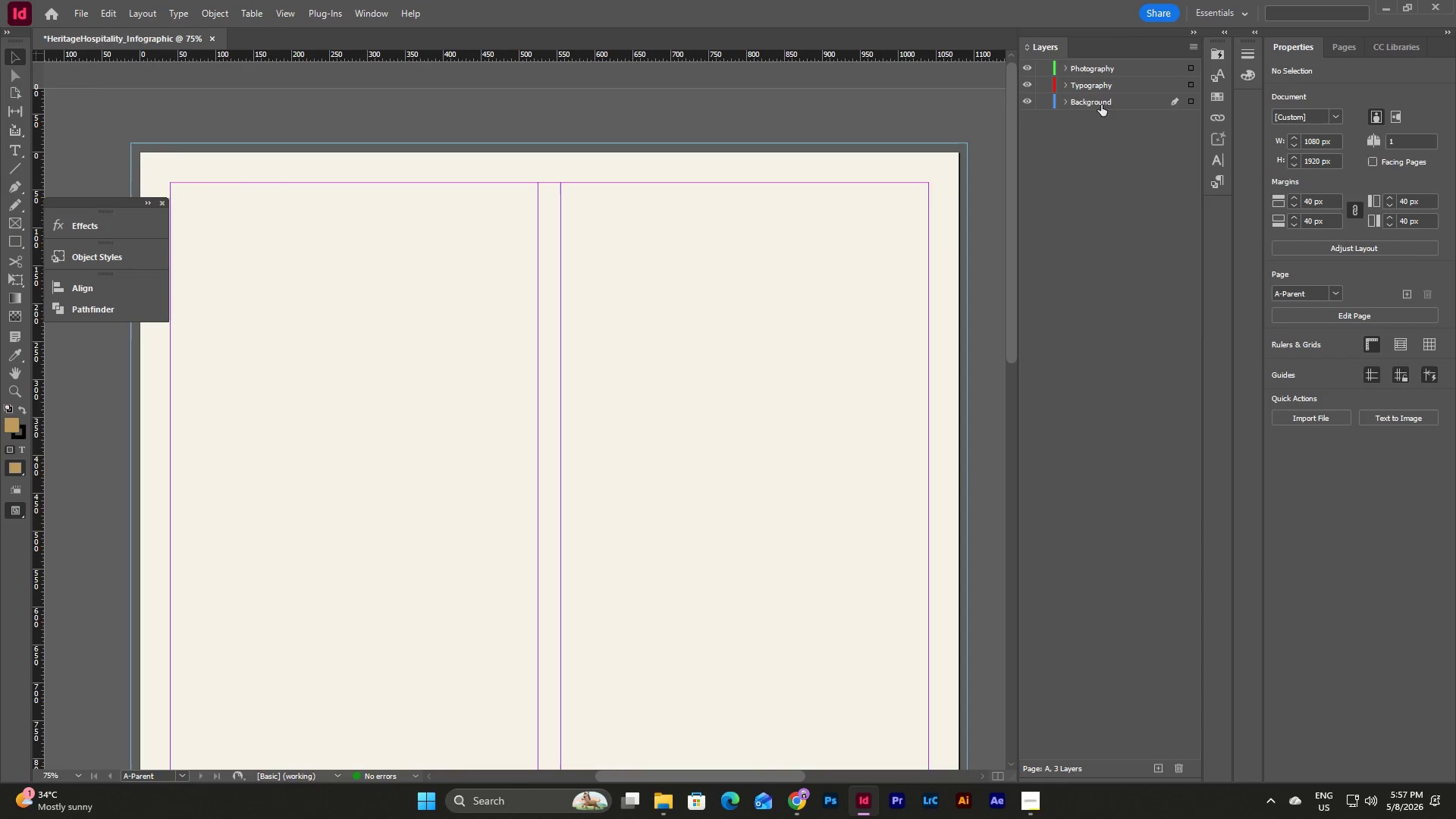 
left_click([1082, 81])
 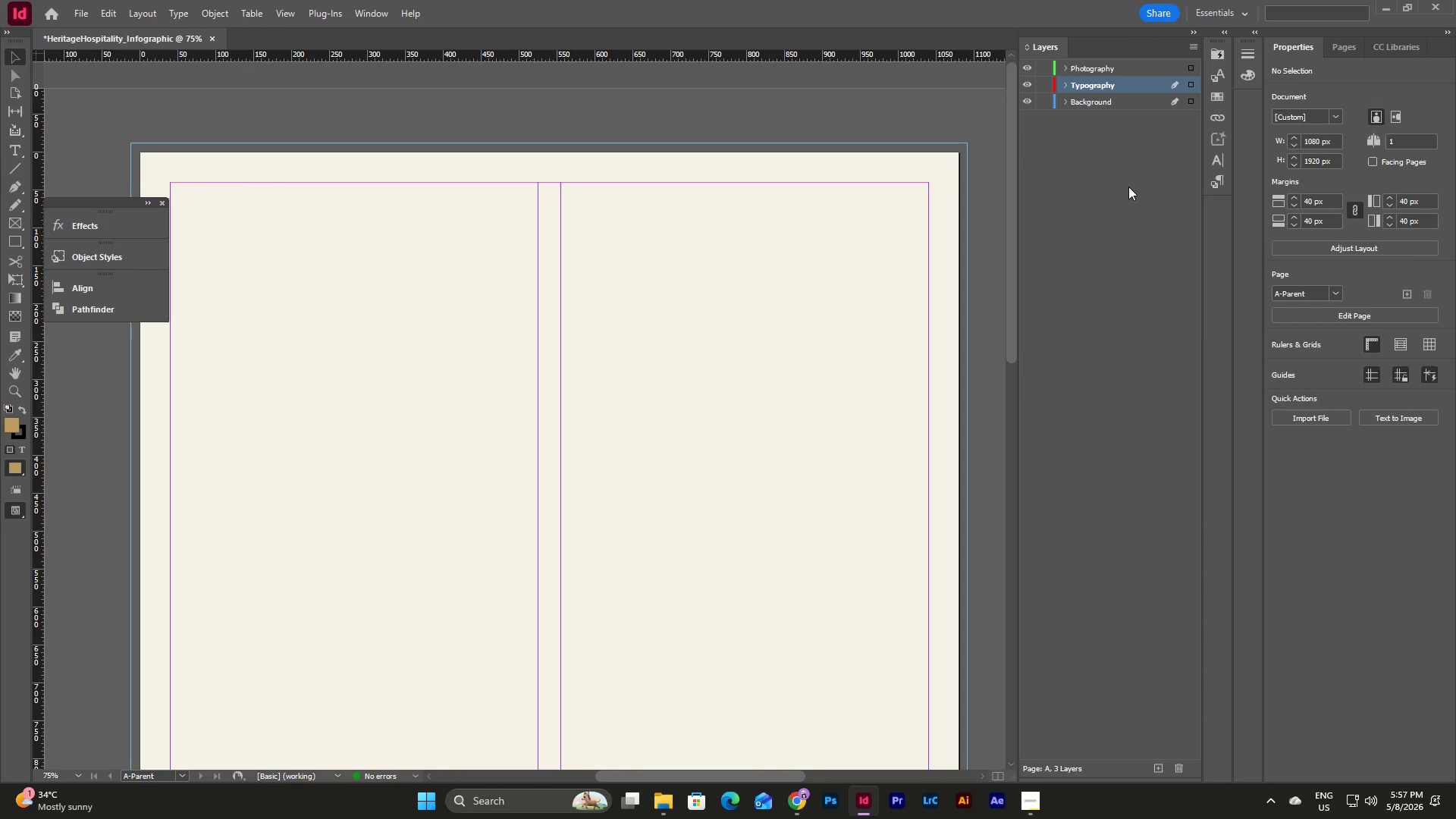 
left_click([1128, 187])
 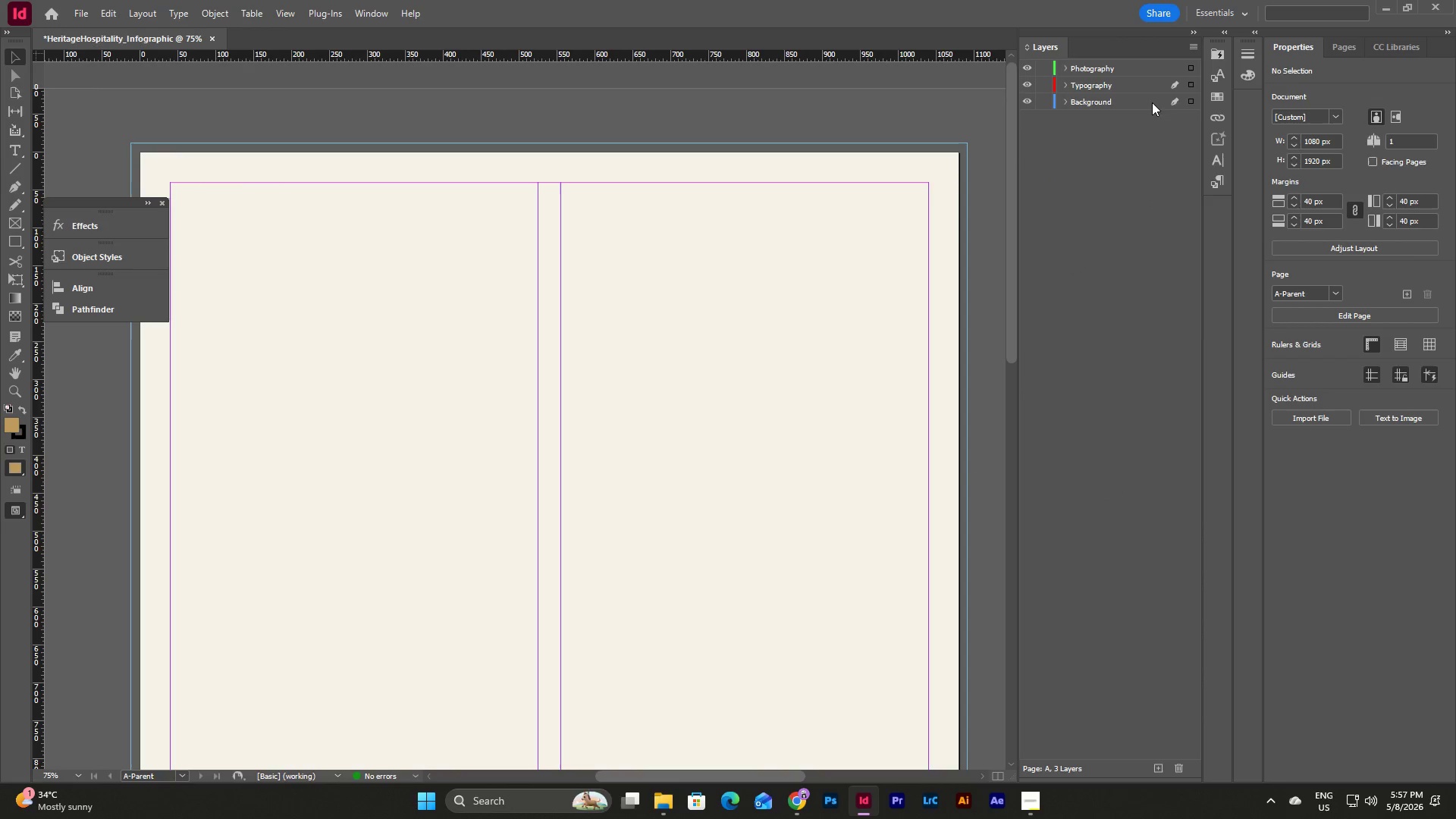 
left_click([1176, 101])
 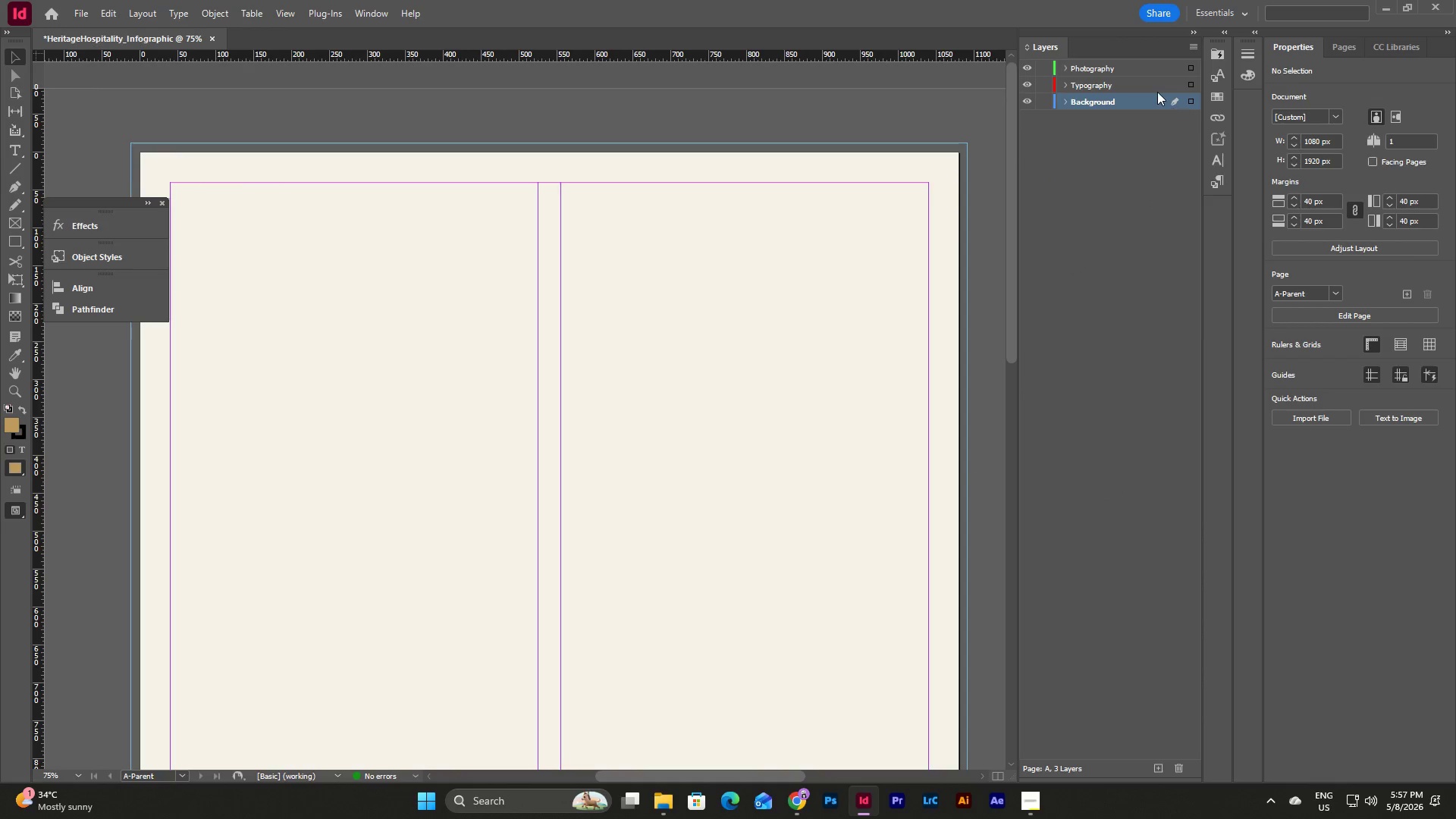 
left_click([1156, 88])
 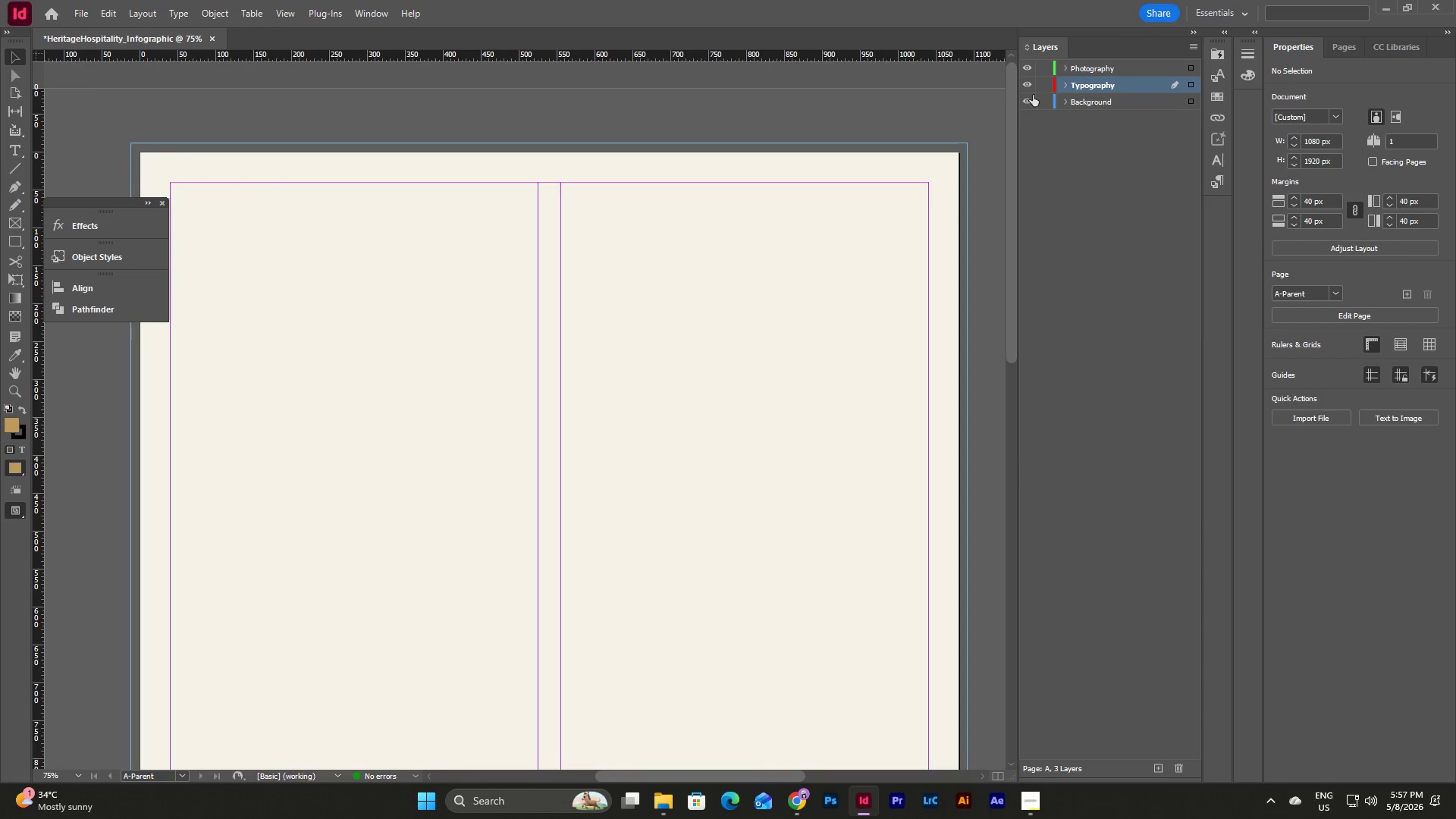 
left_click([1048, 96])
 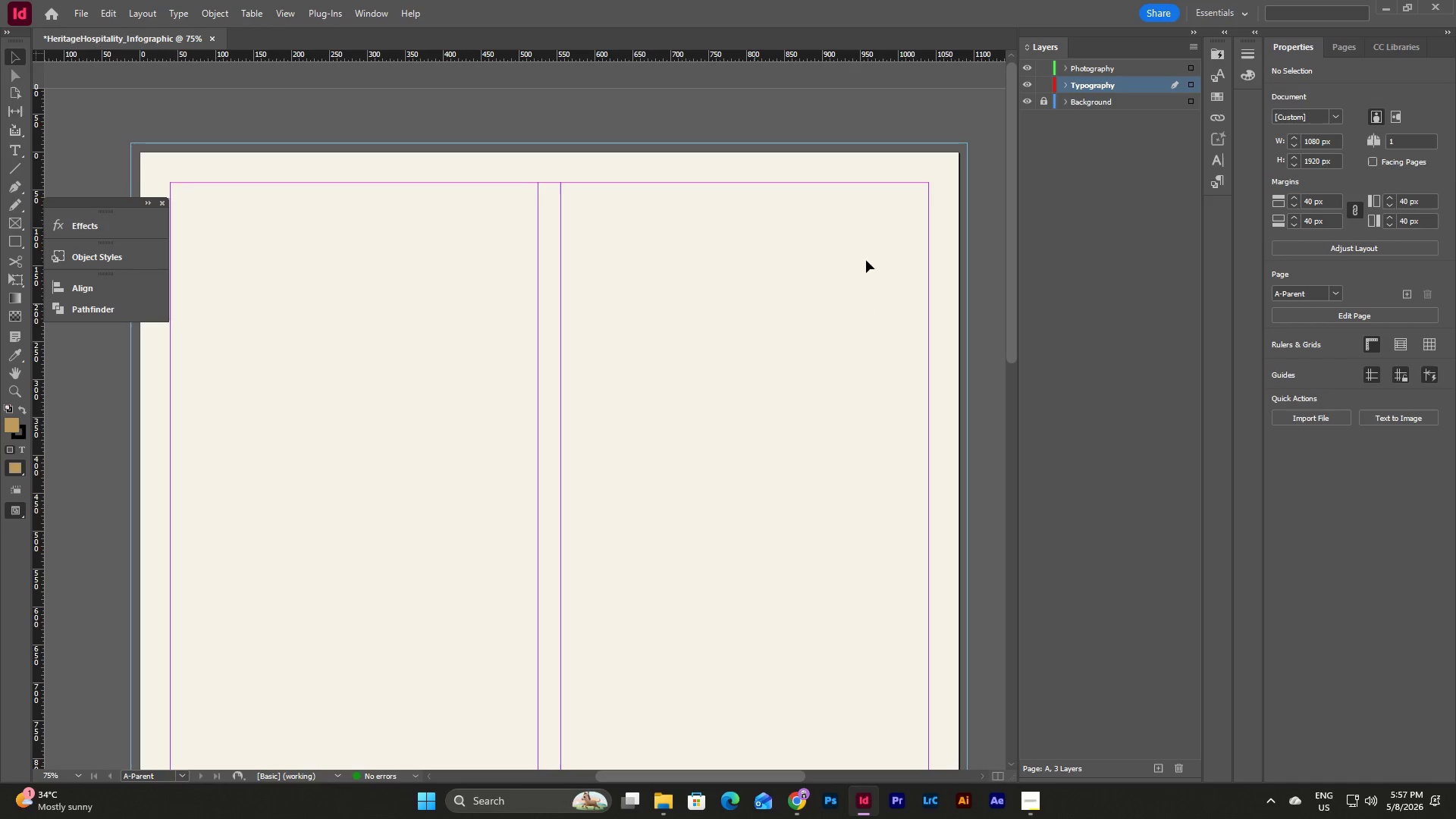 
left_click([1337, 49])
 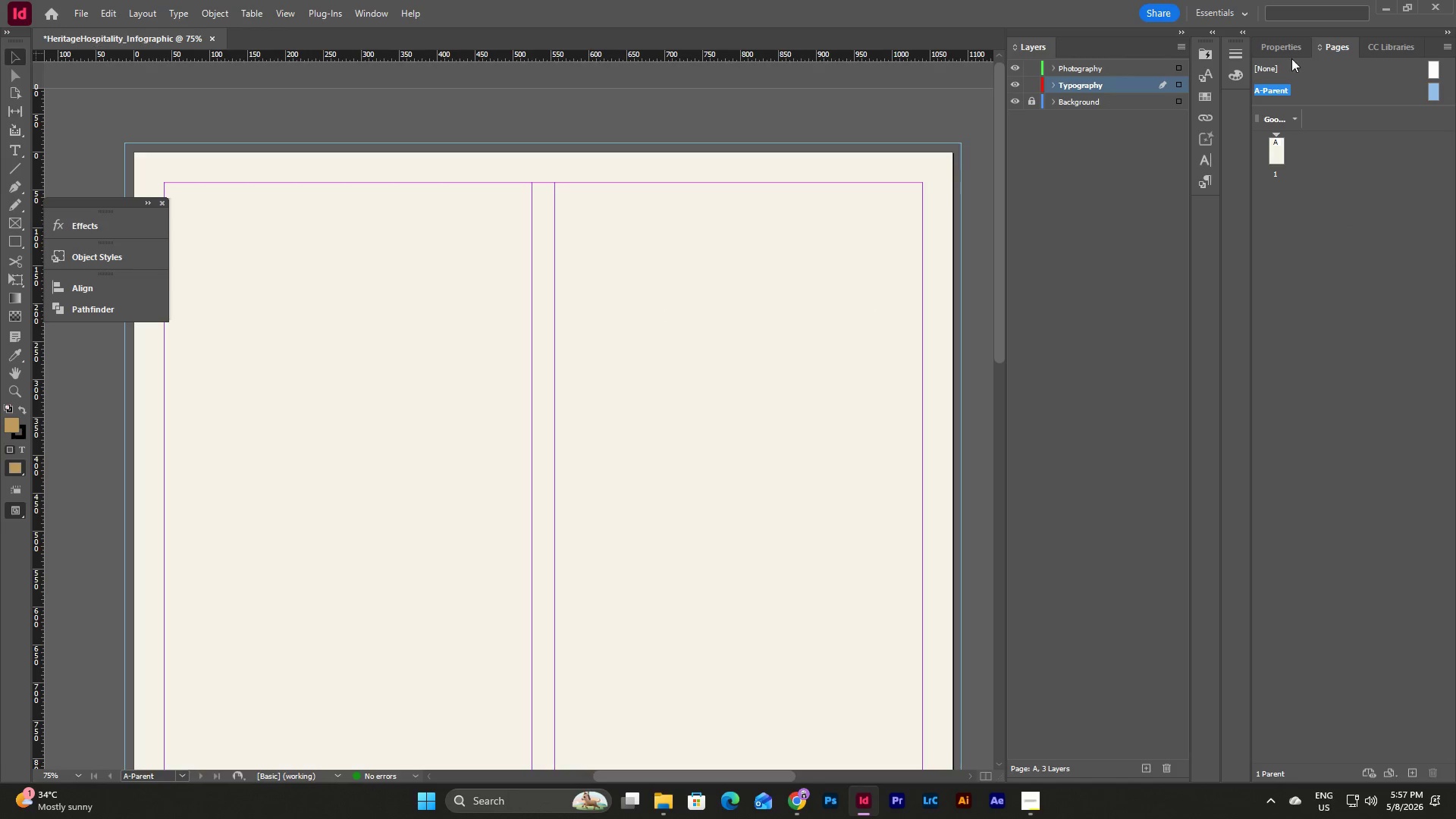 
left_click([1285, 52])
 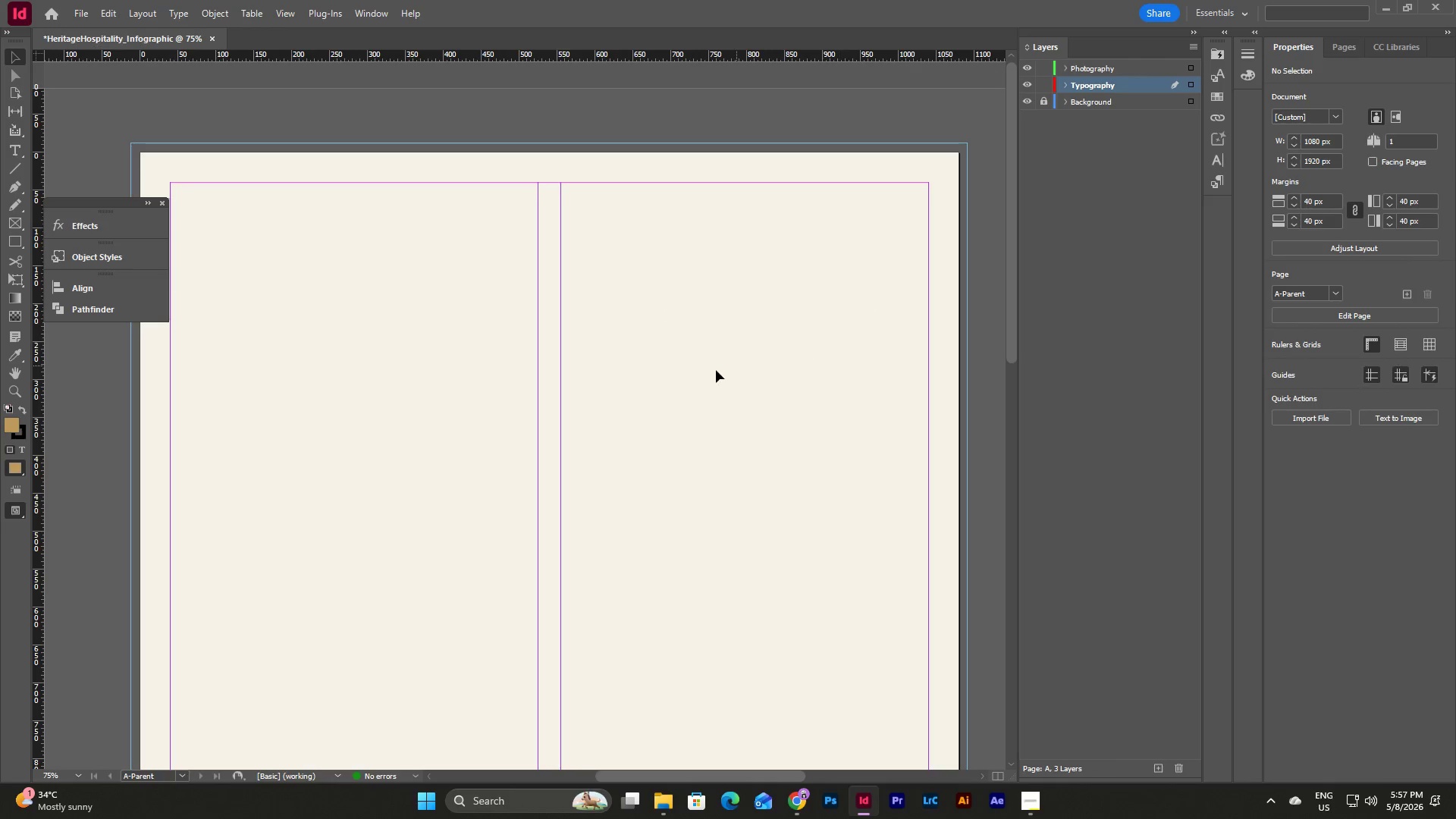 
left_click([711, 372])
 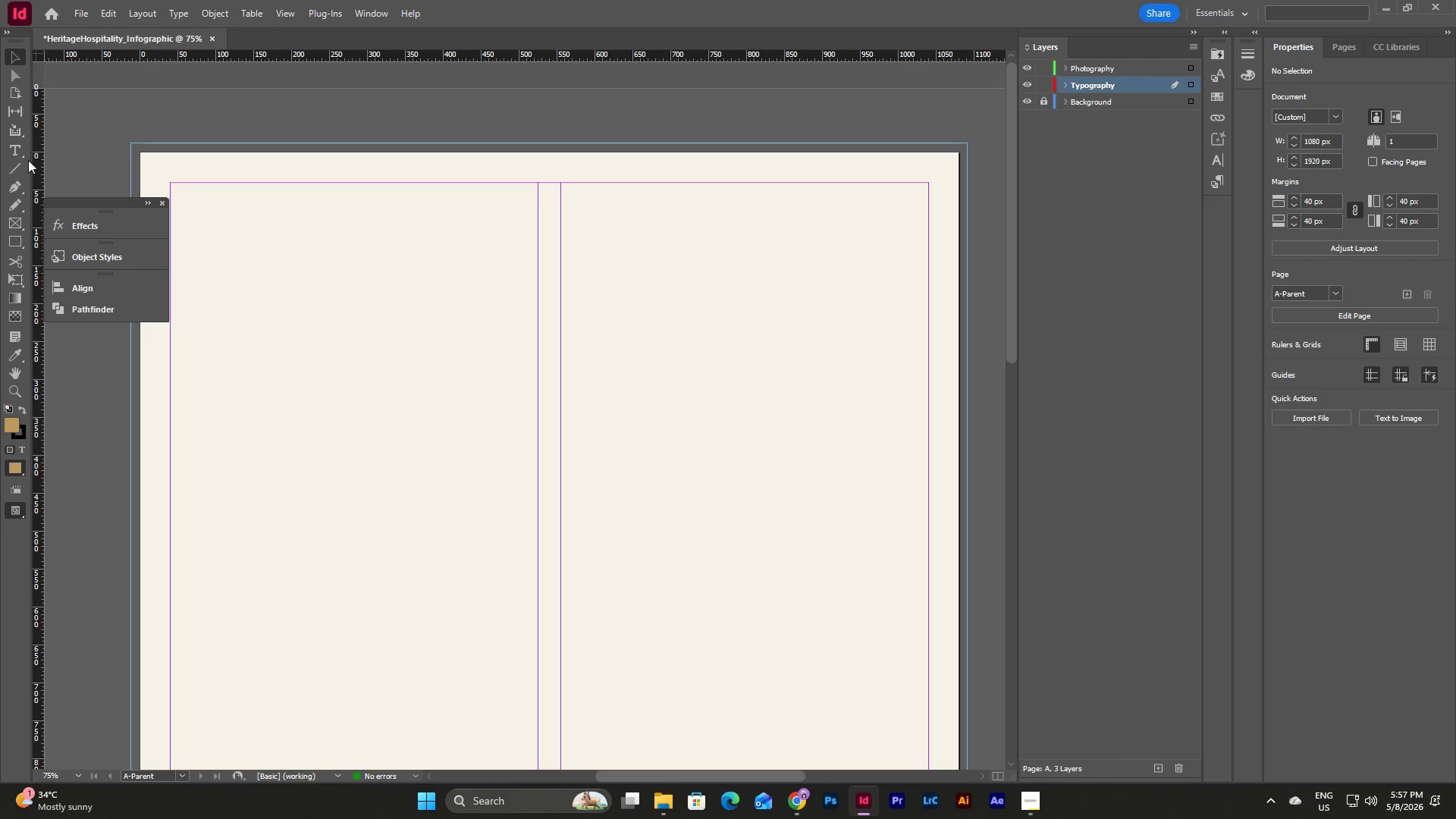 
left_click([16, 148])
 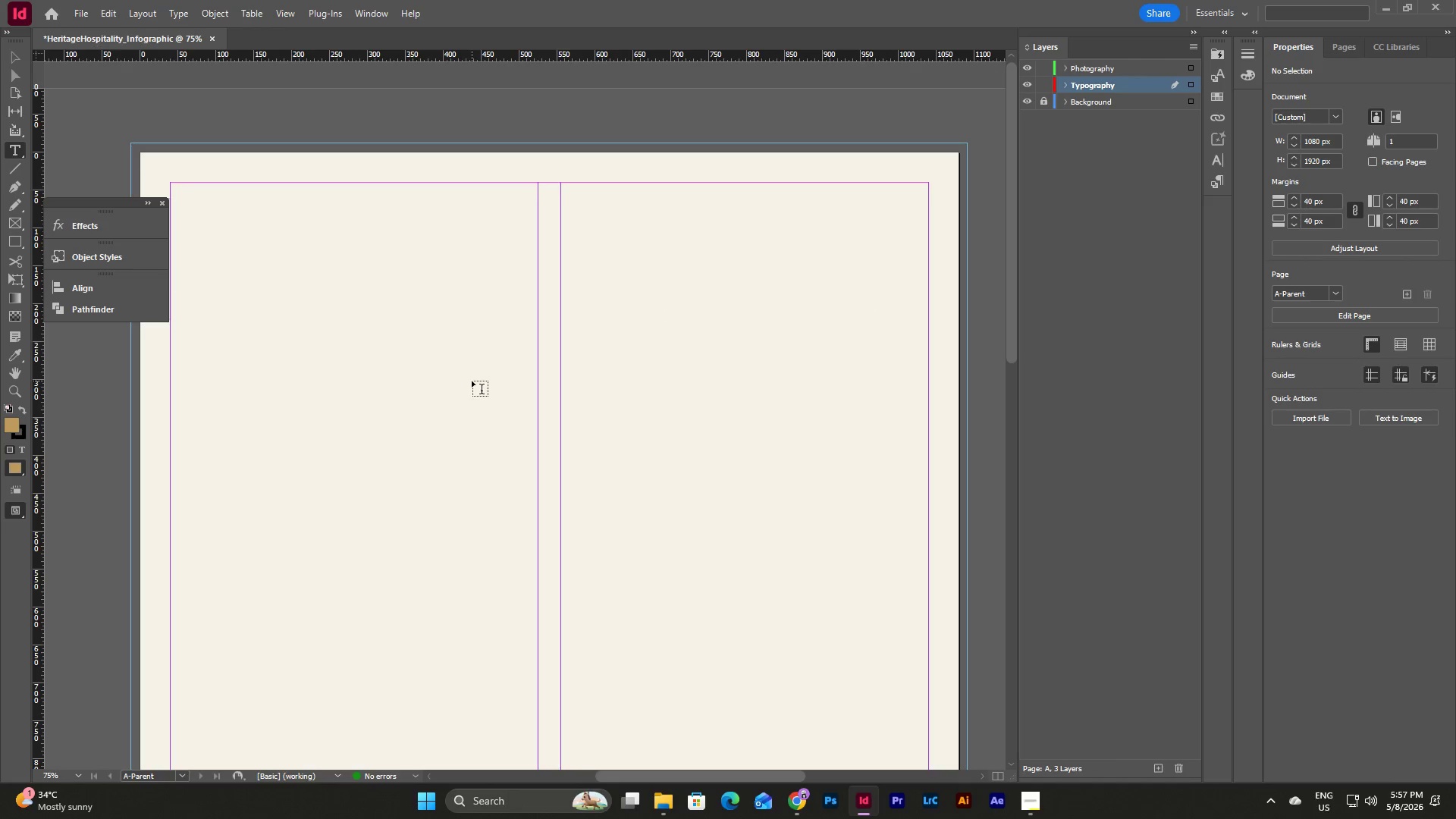 
left_click_drag(start_coordinate=[472, 381], to_coordinate=[661, 459])
 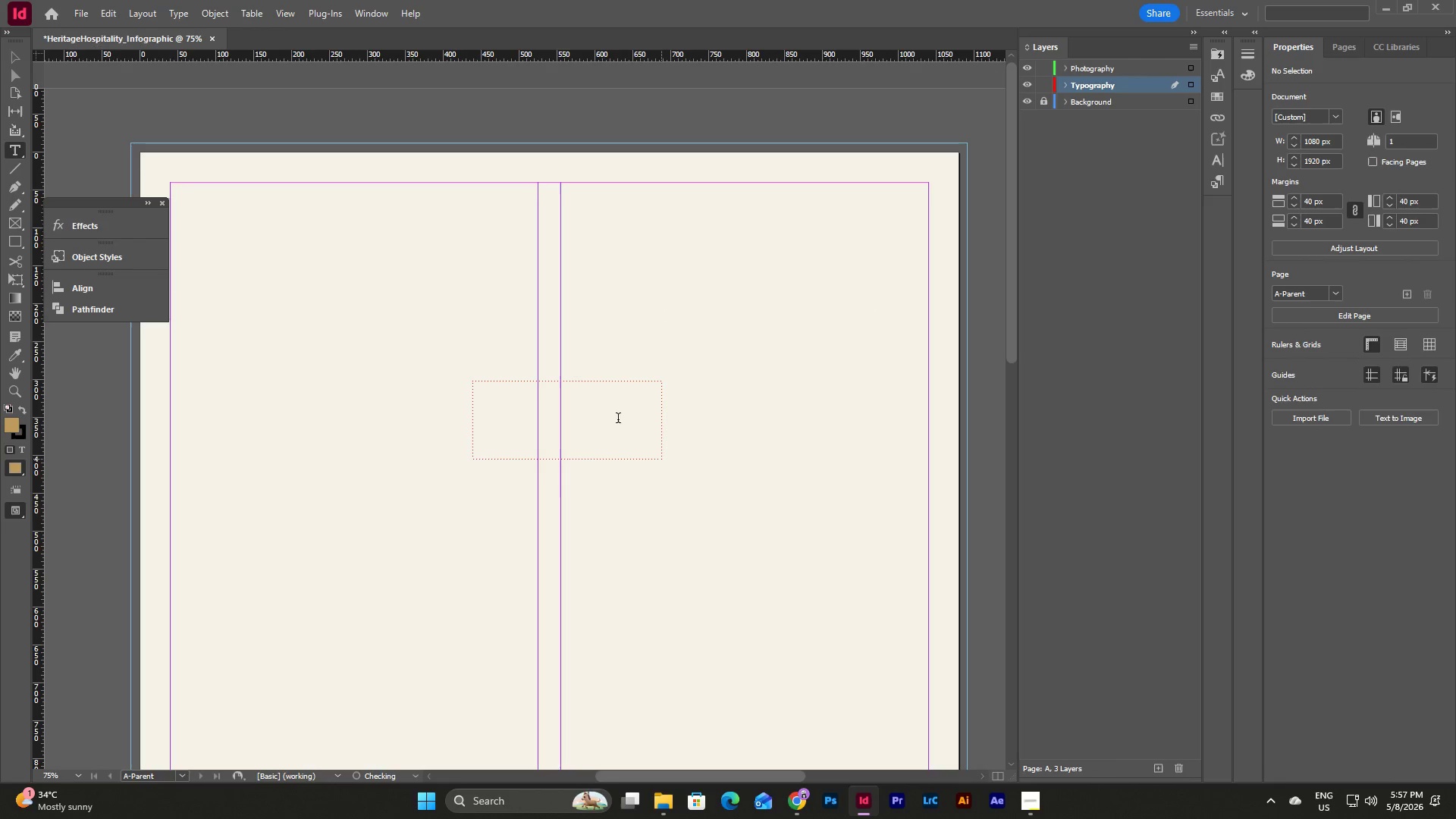 
left_click([598, 409])
 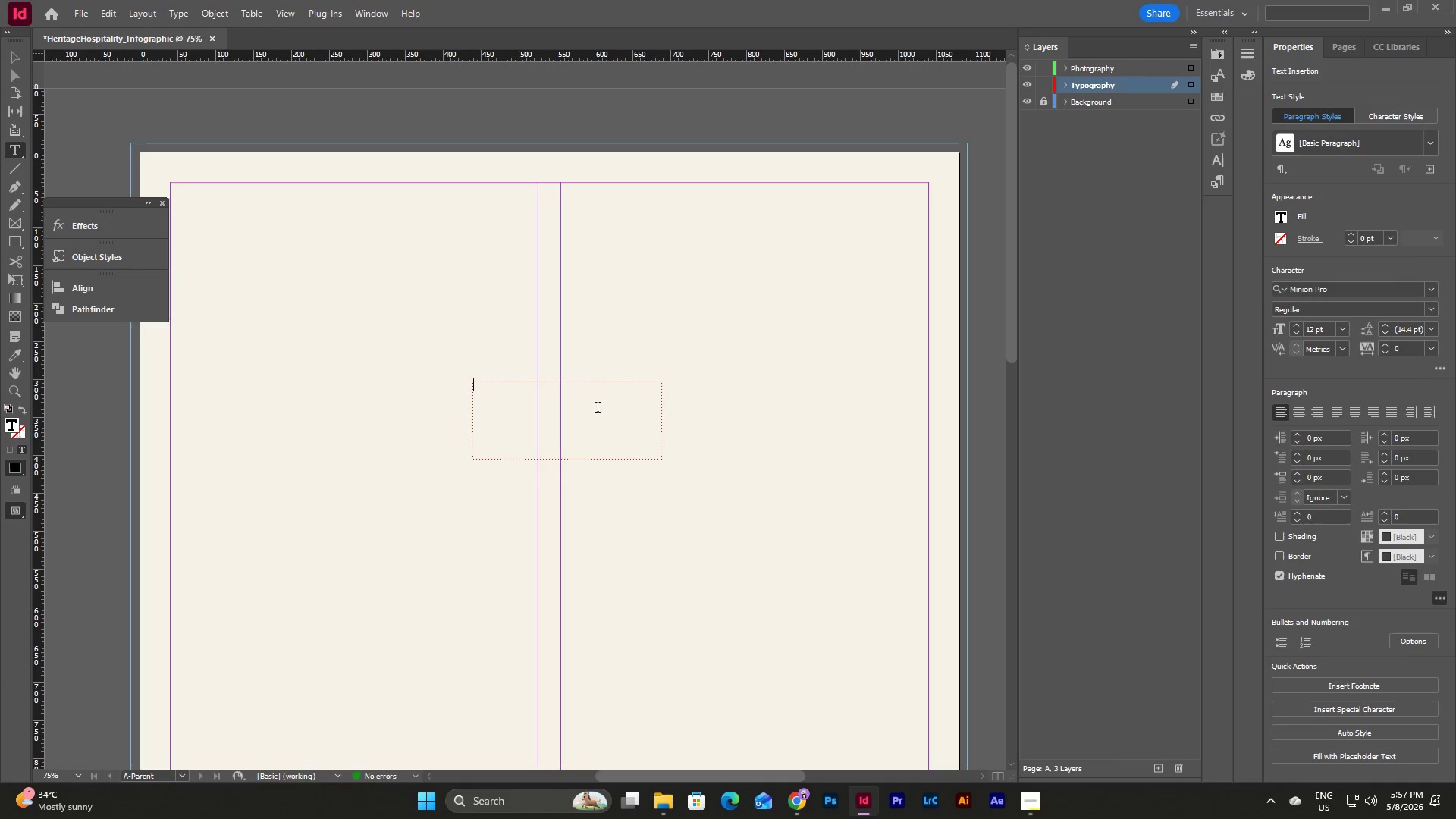 
type(HH)
 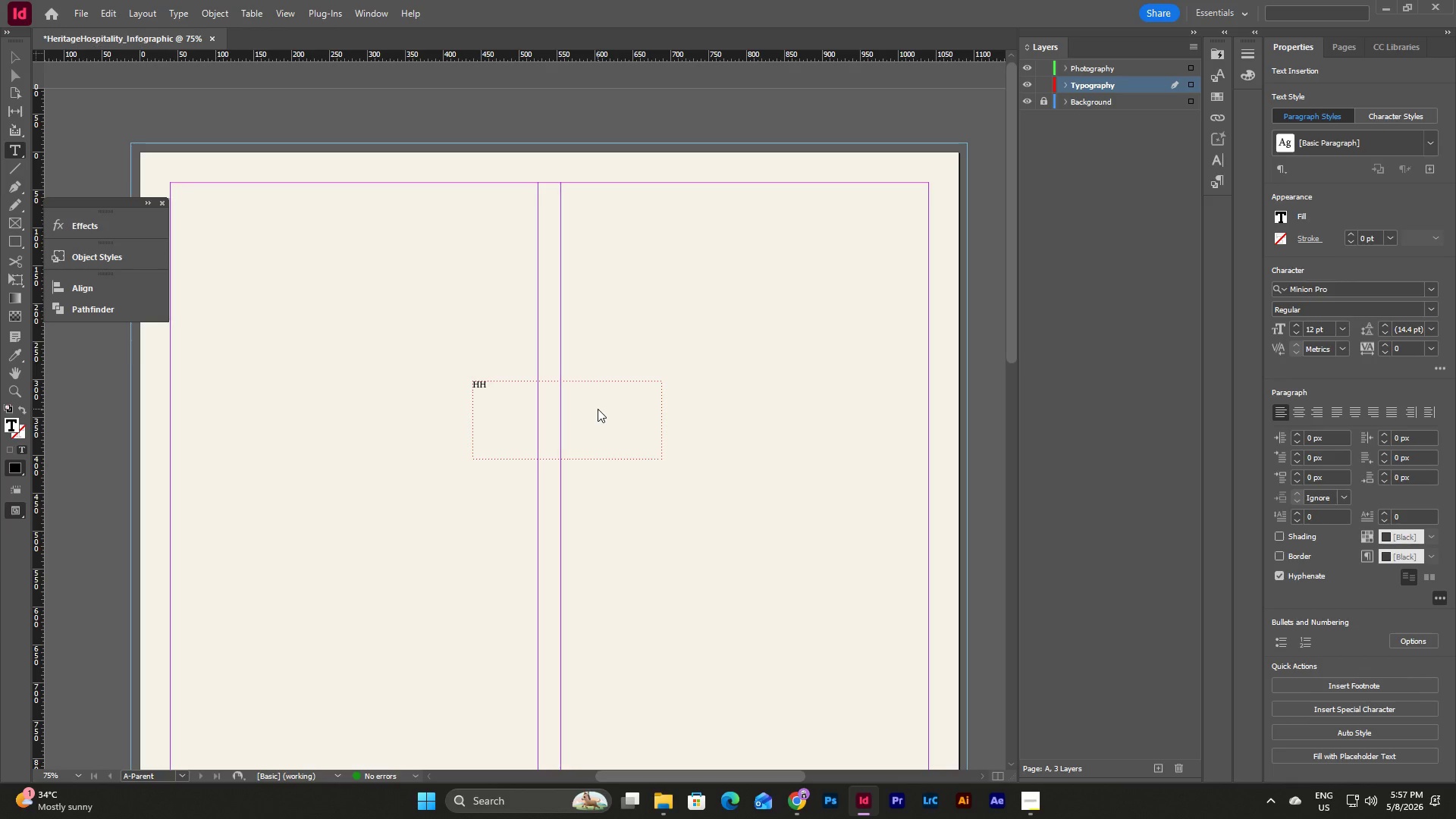 
wait(11.88)
 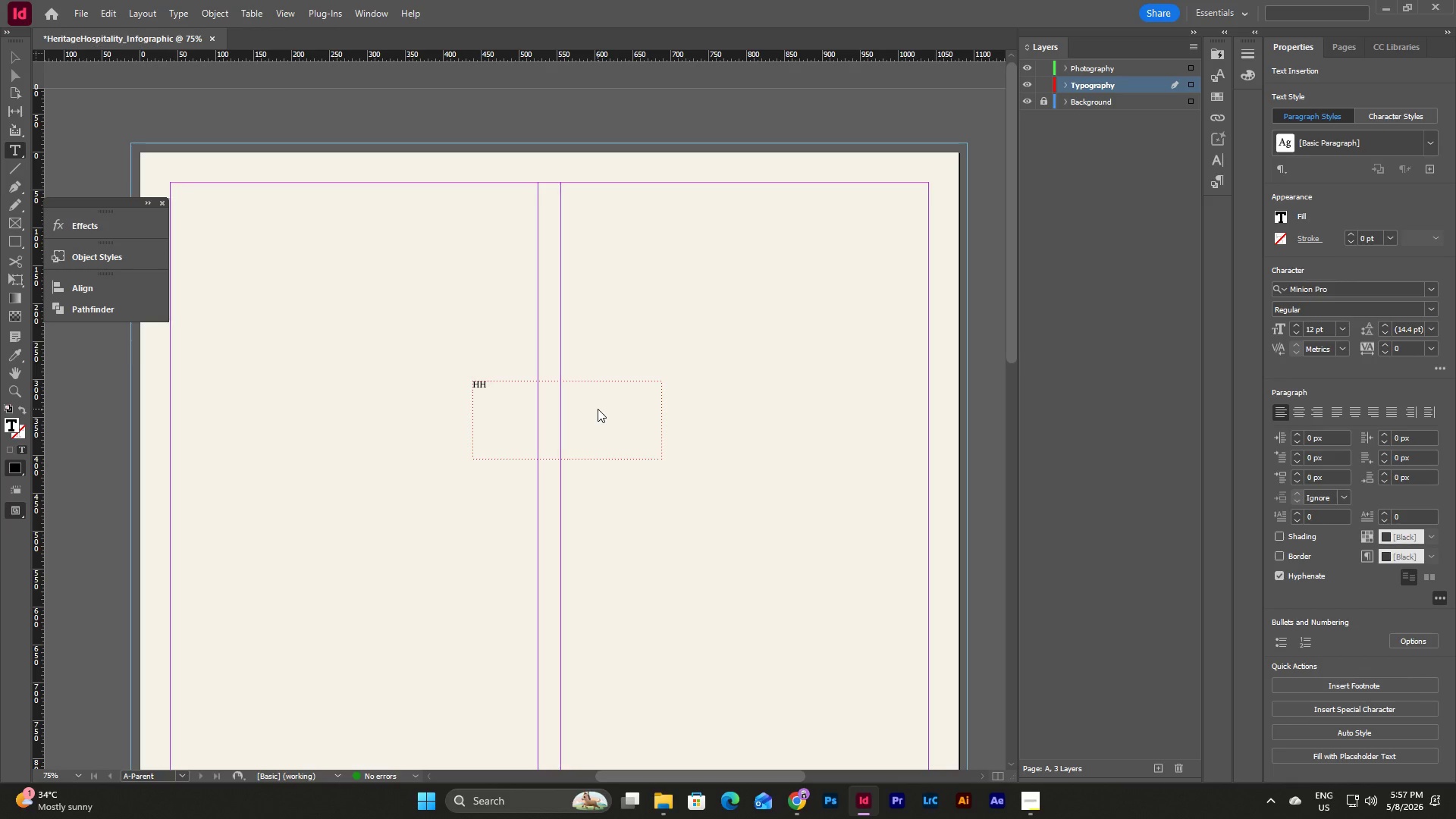 
key(Escape)
 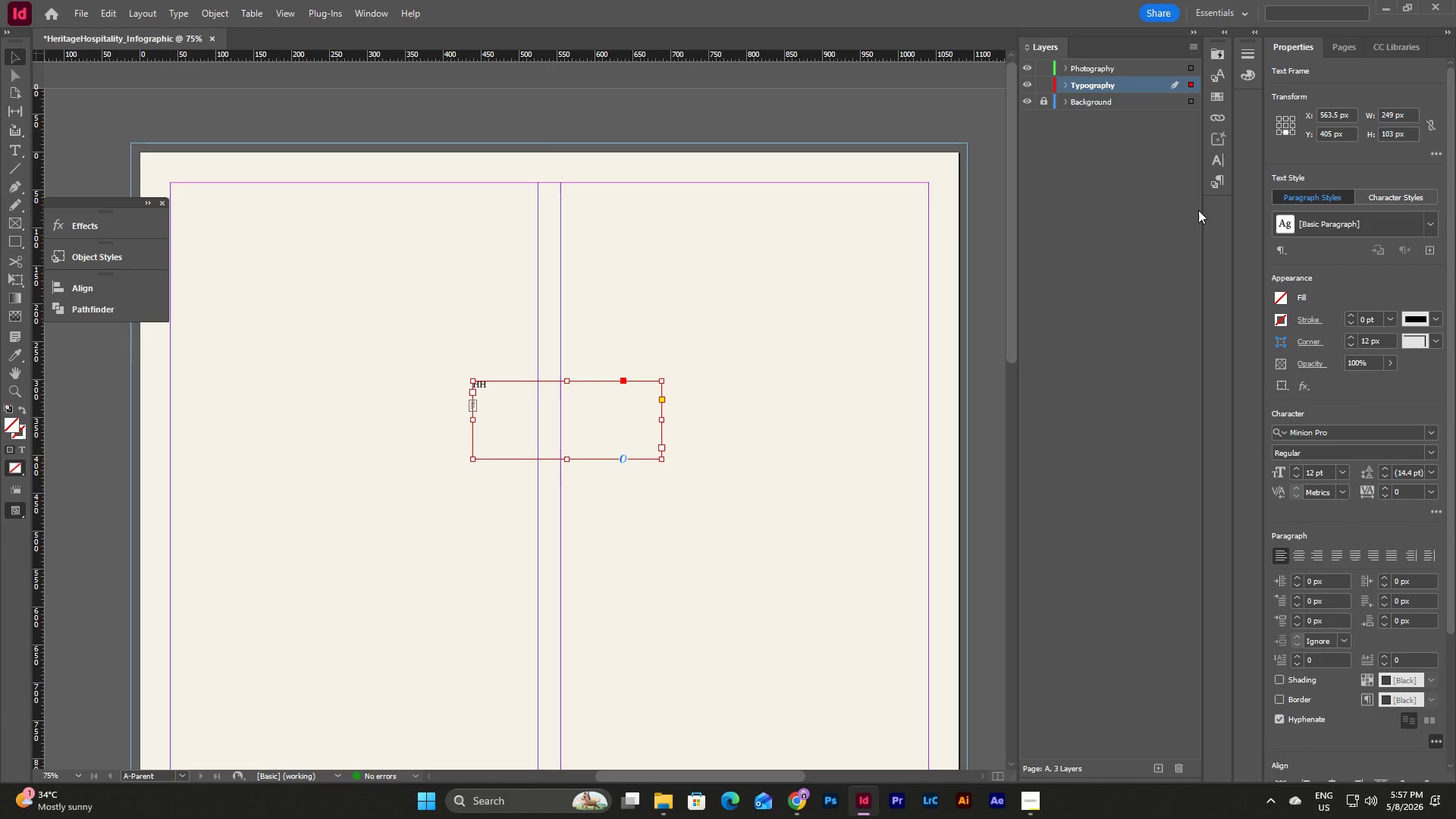 
mouse_move([1186, 192])
 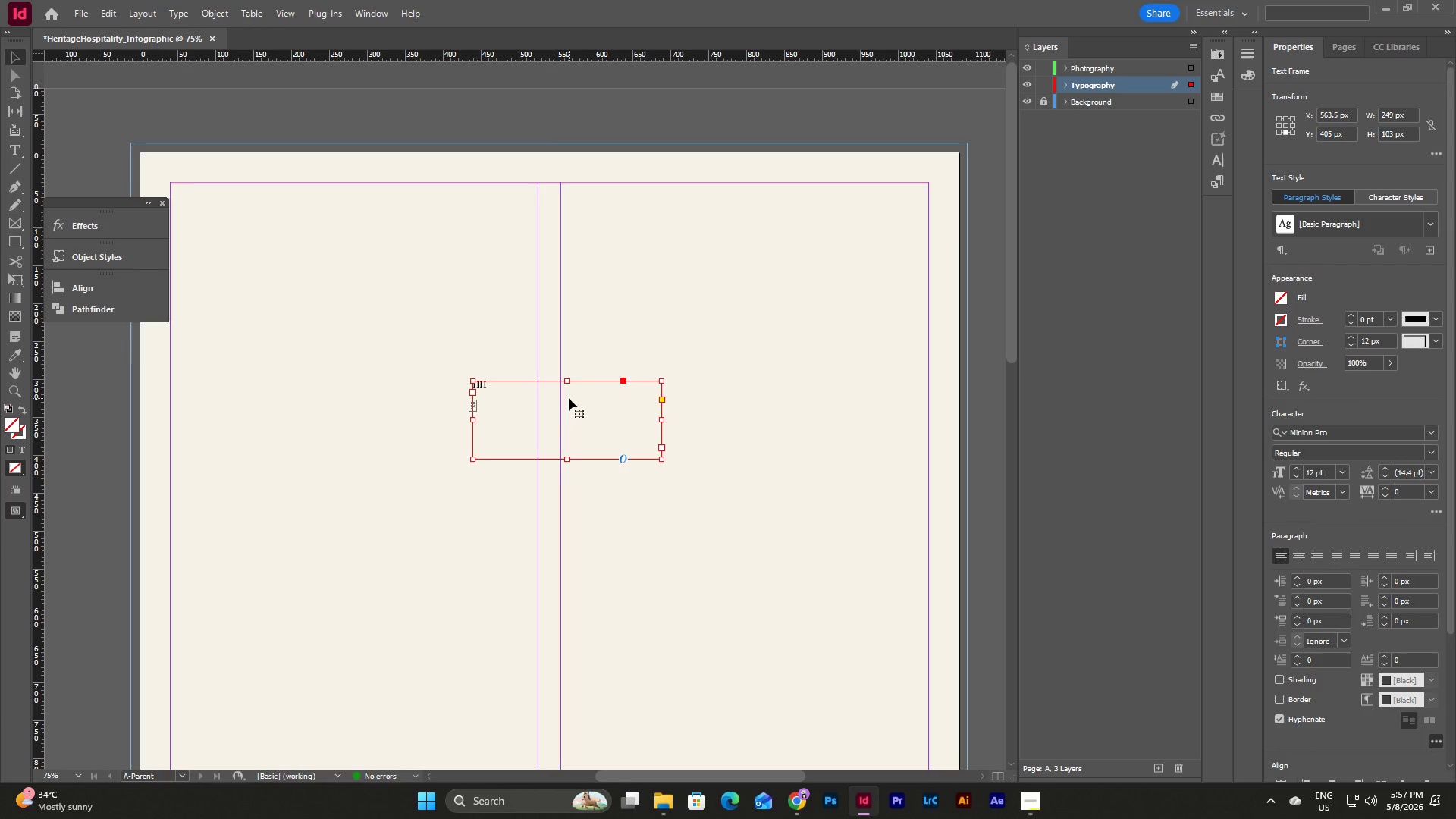 
double_click([569, 398])
 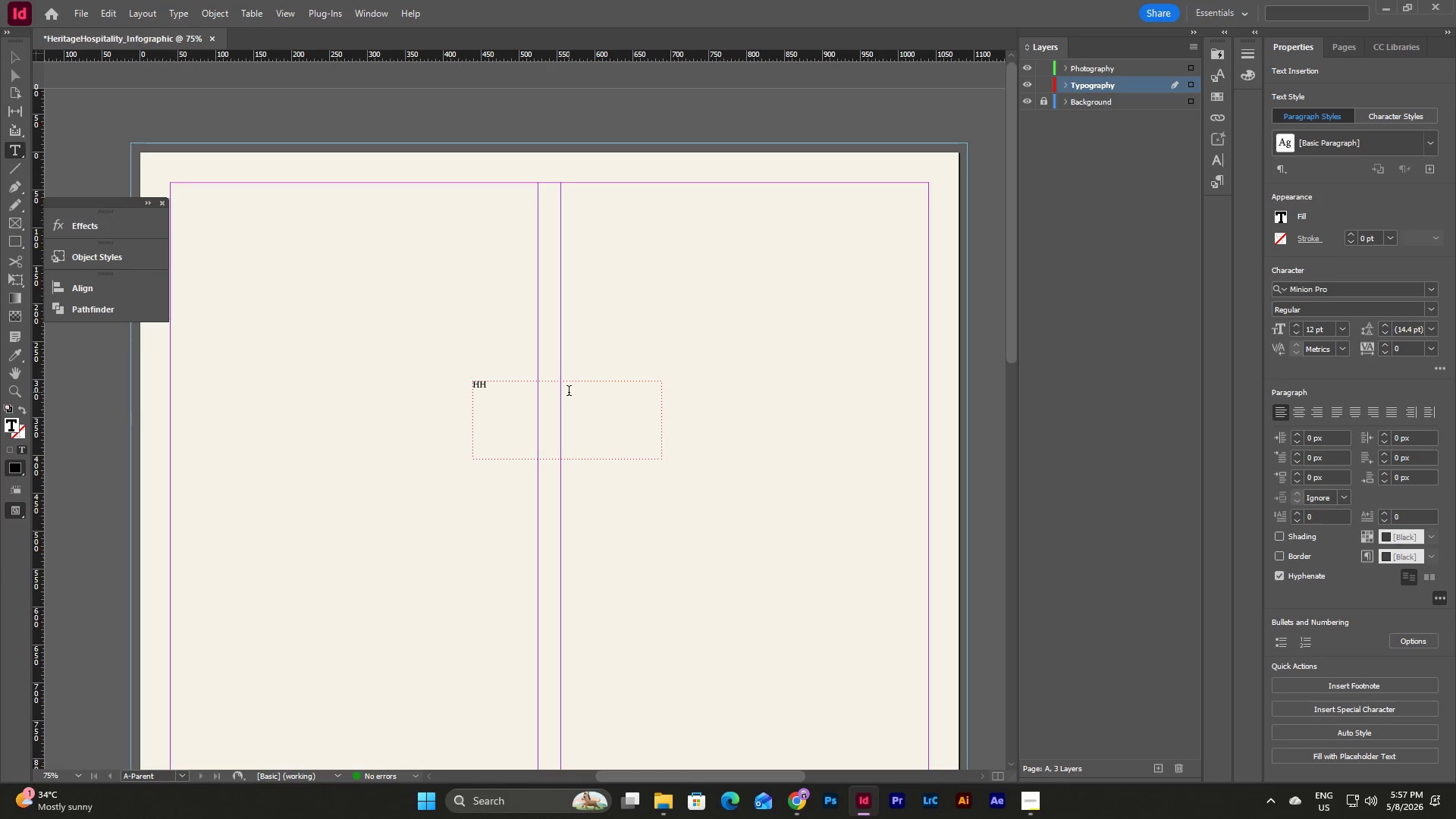 
left_click_drag(start_coordinate=[569, 392], to_coordinate=[479, 375])
 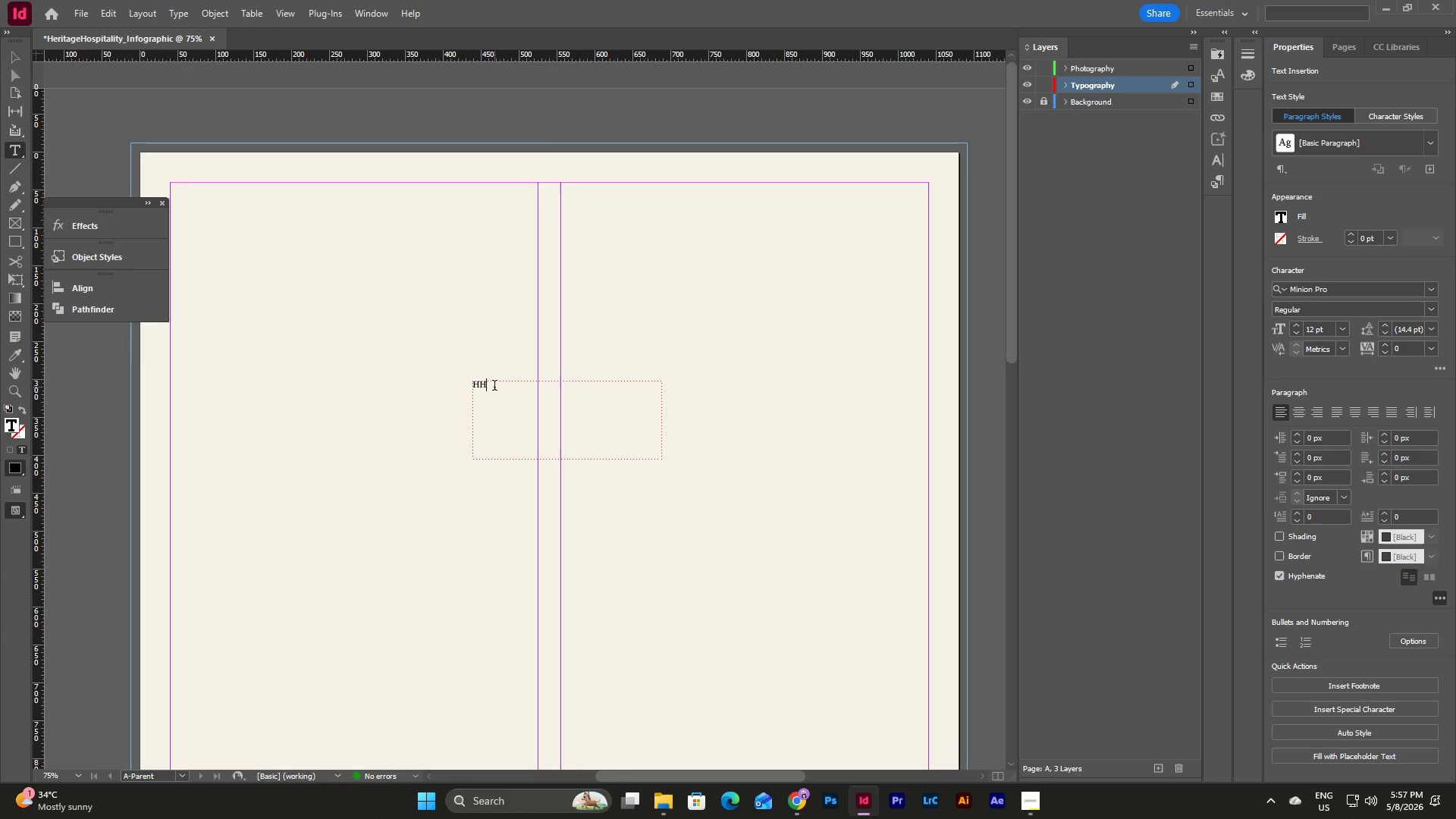 
left_click_drag(start_coordinate=[494, 387], to_coordinate=[433, 384])
 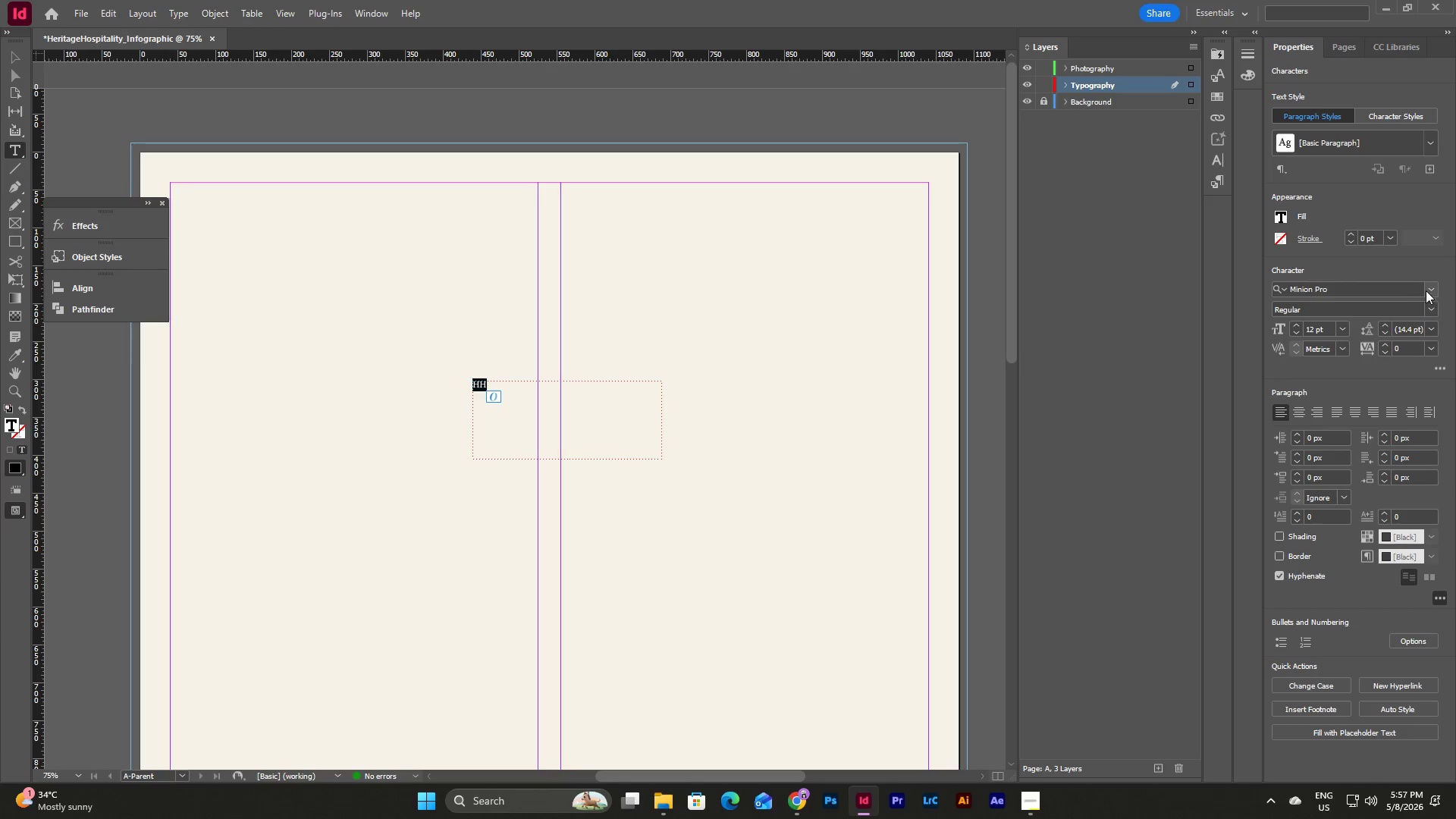 
left_click([1429, 286])
 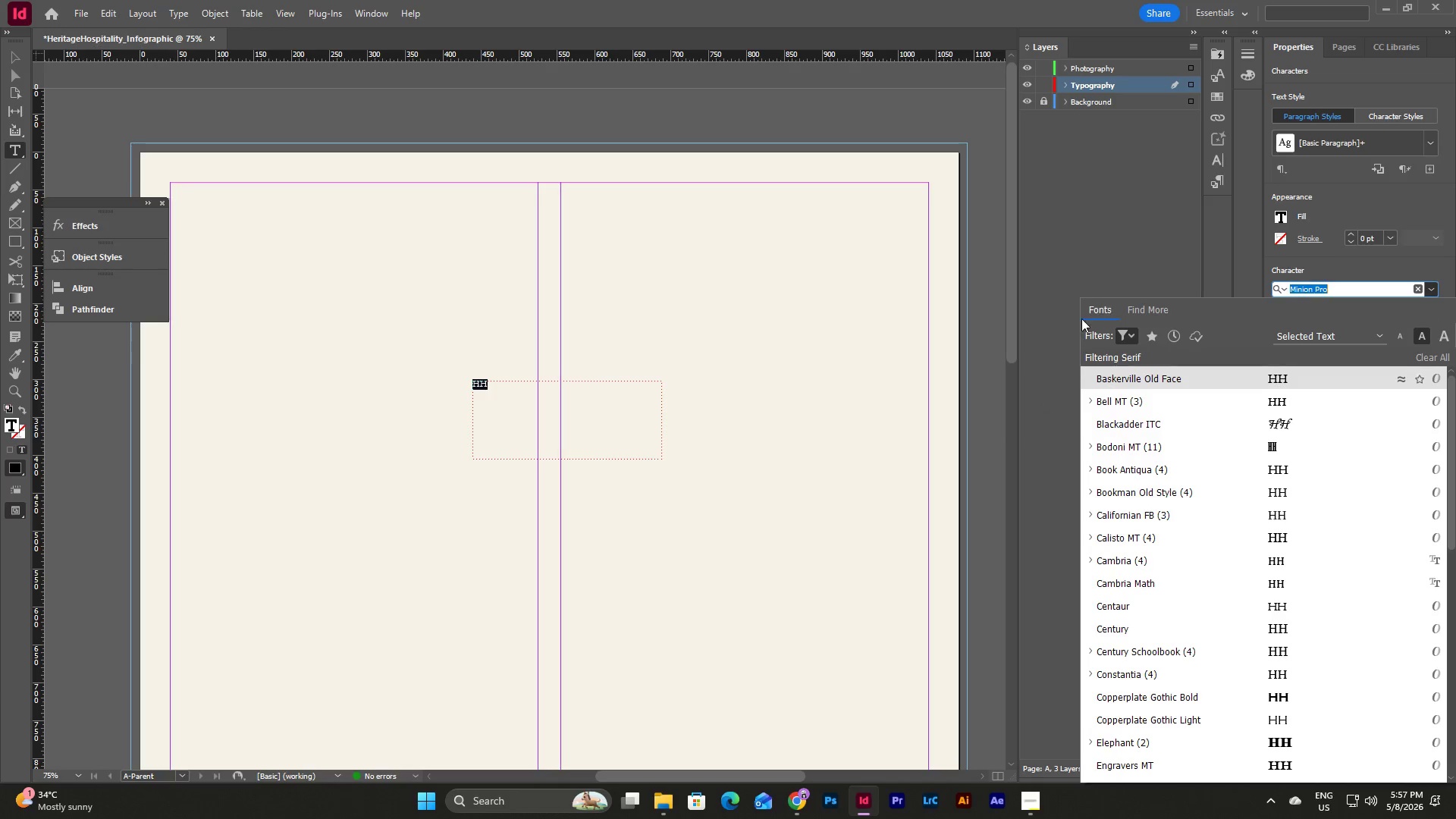 
left_click([1130, 341])
 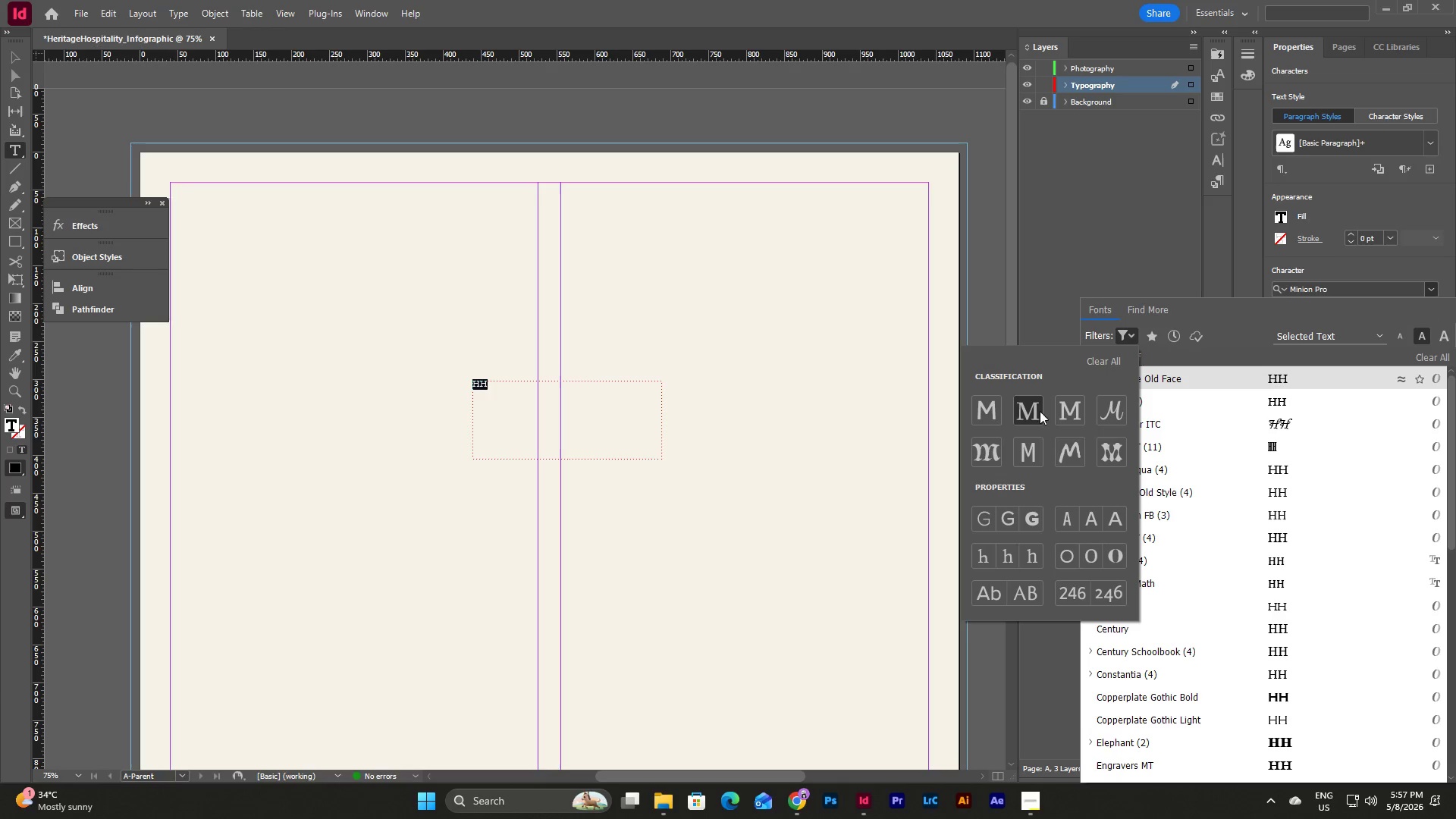 
left_click([1031, 419])
 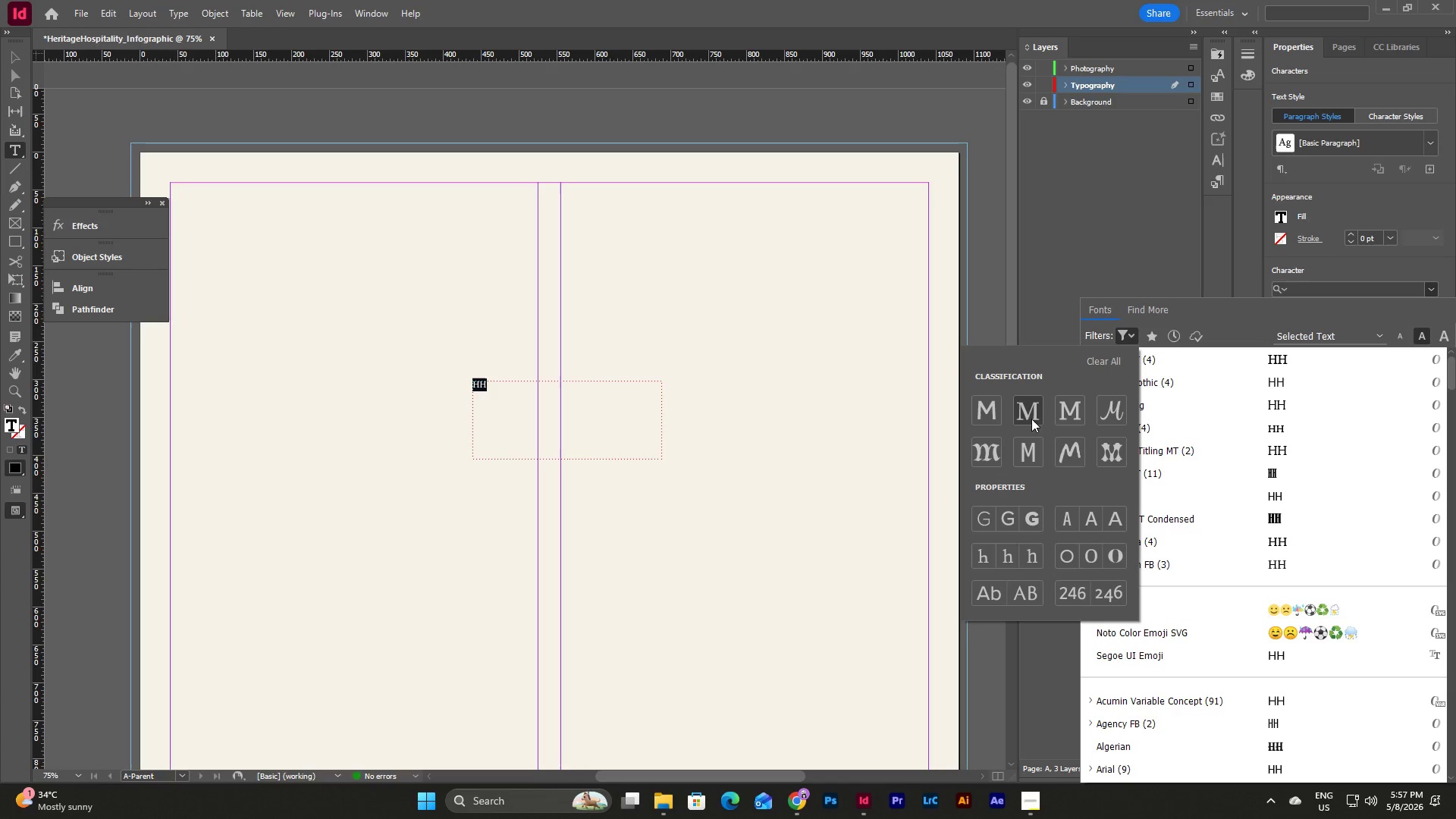 
left_click([1031, 414])
 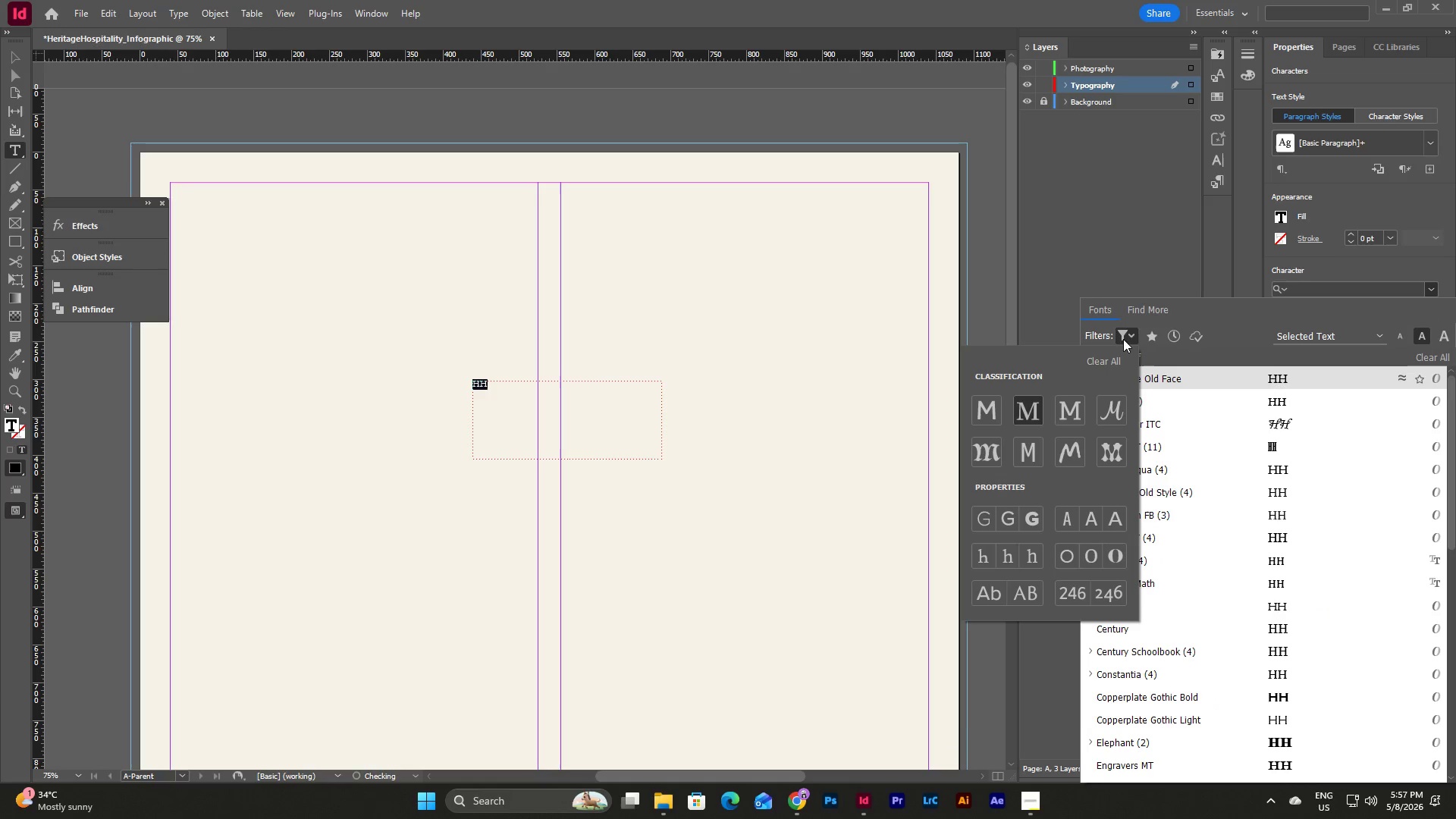 
left_click([1127, 331])
 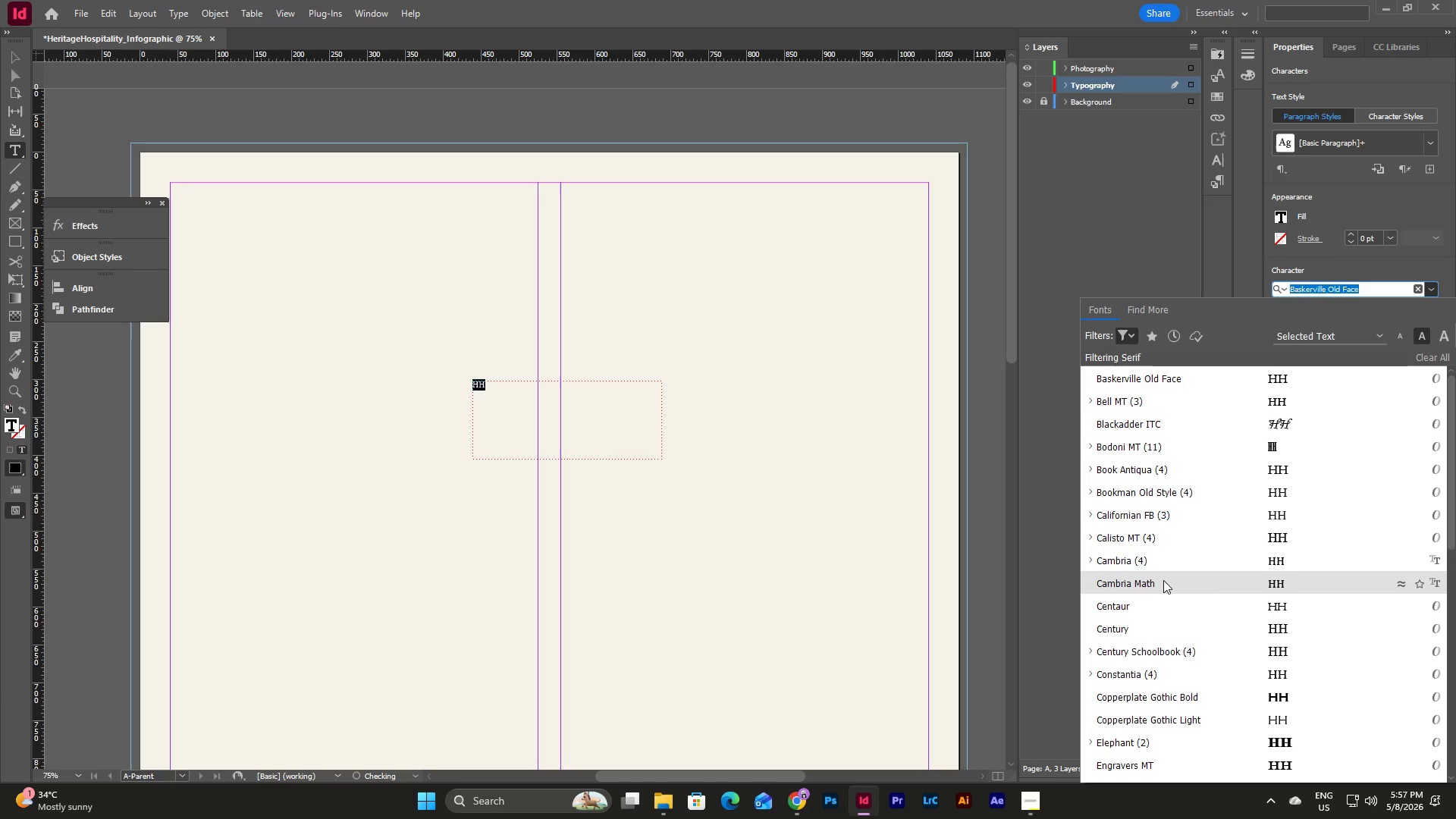 
left_click([1166, 560])
 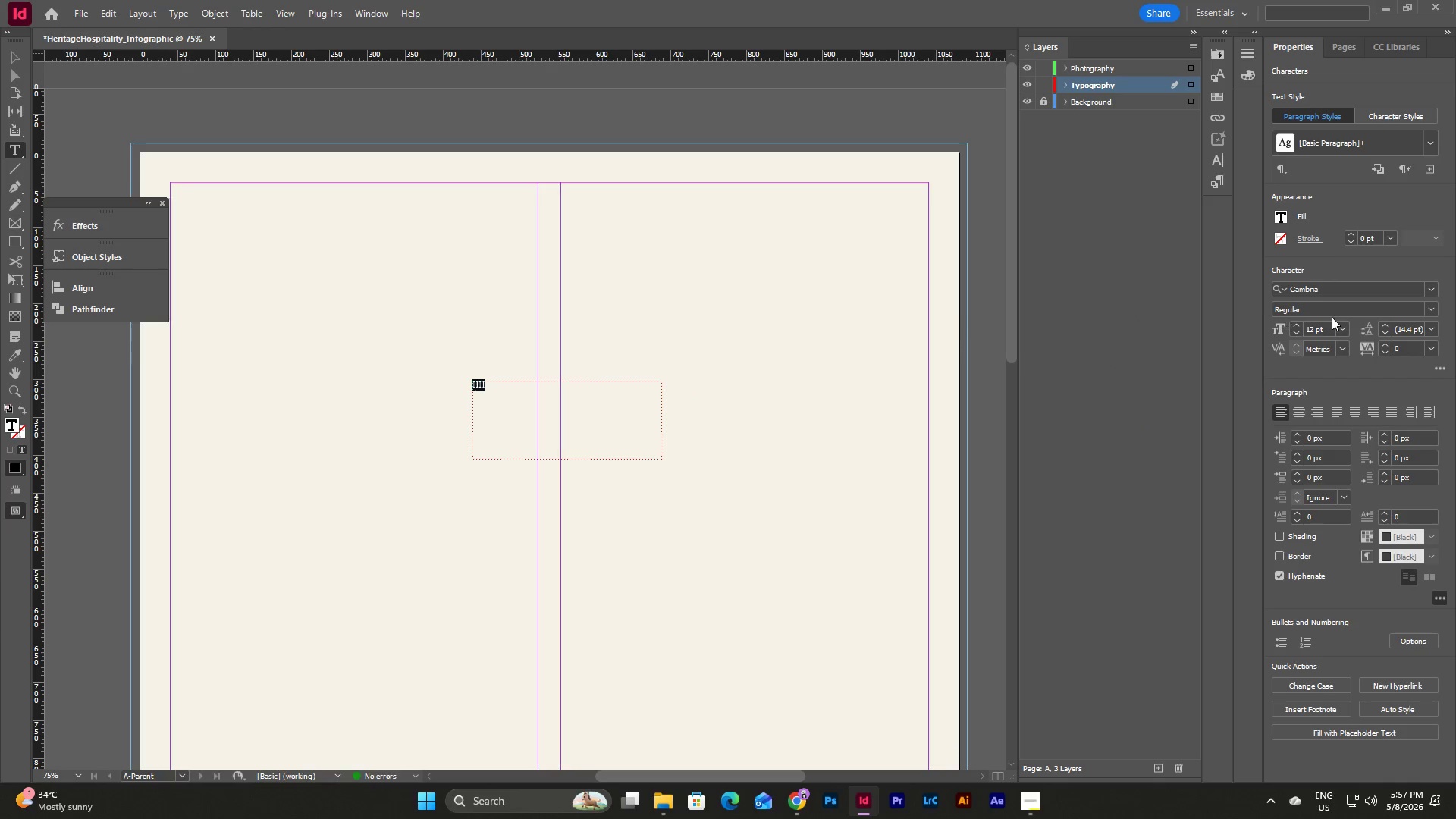 
left_click([1341, 327])
 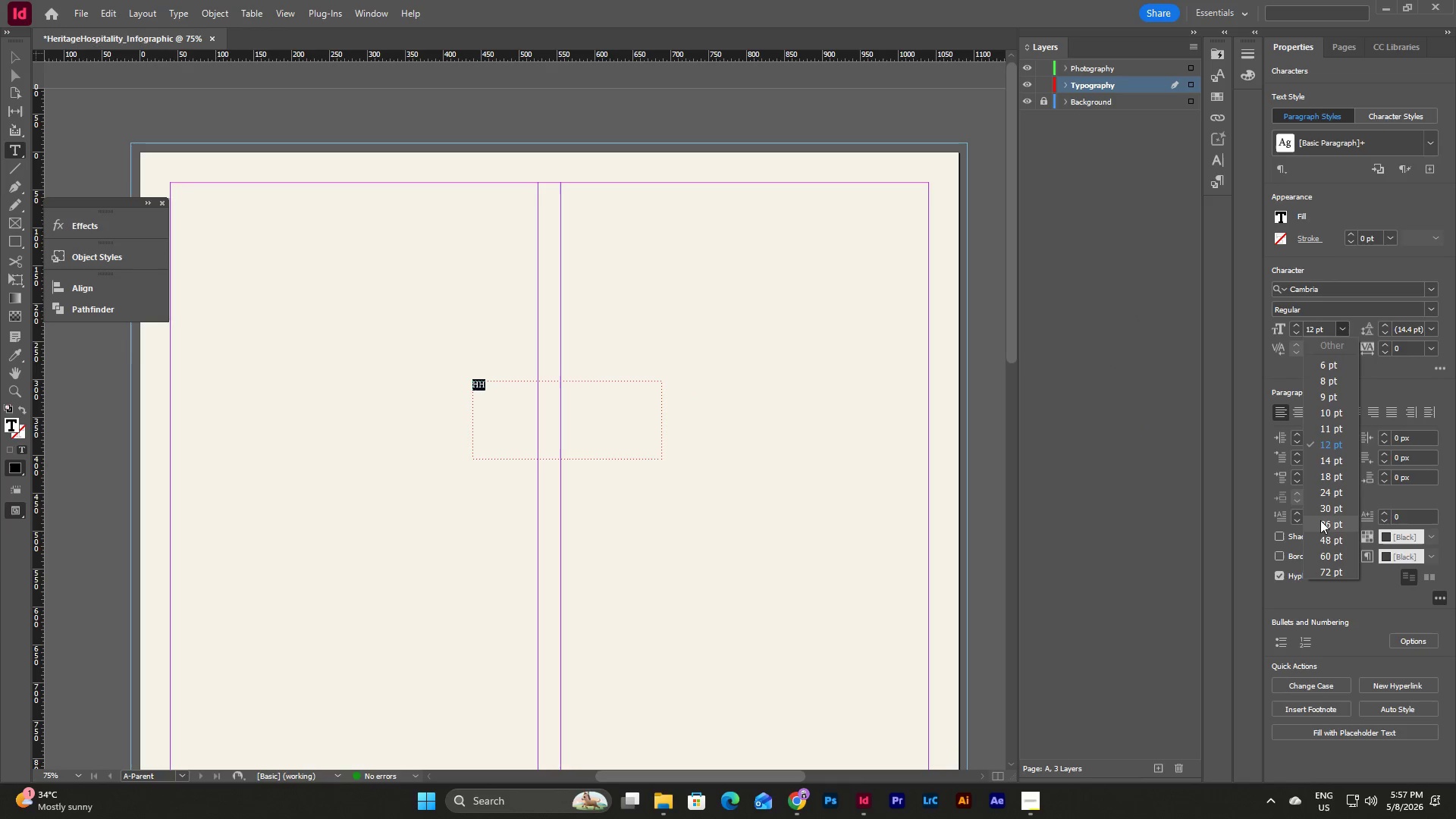 
left_click([1329, 521])
 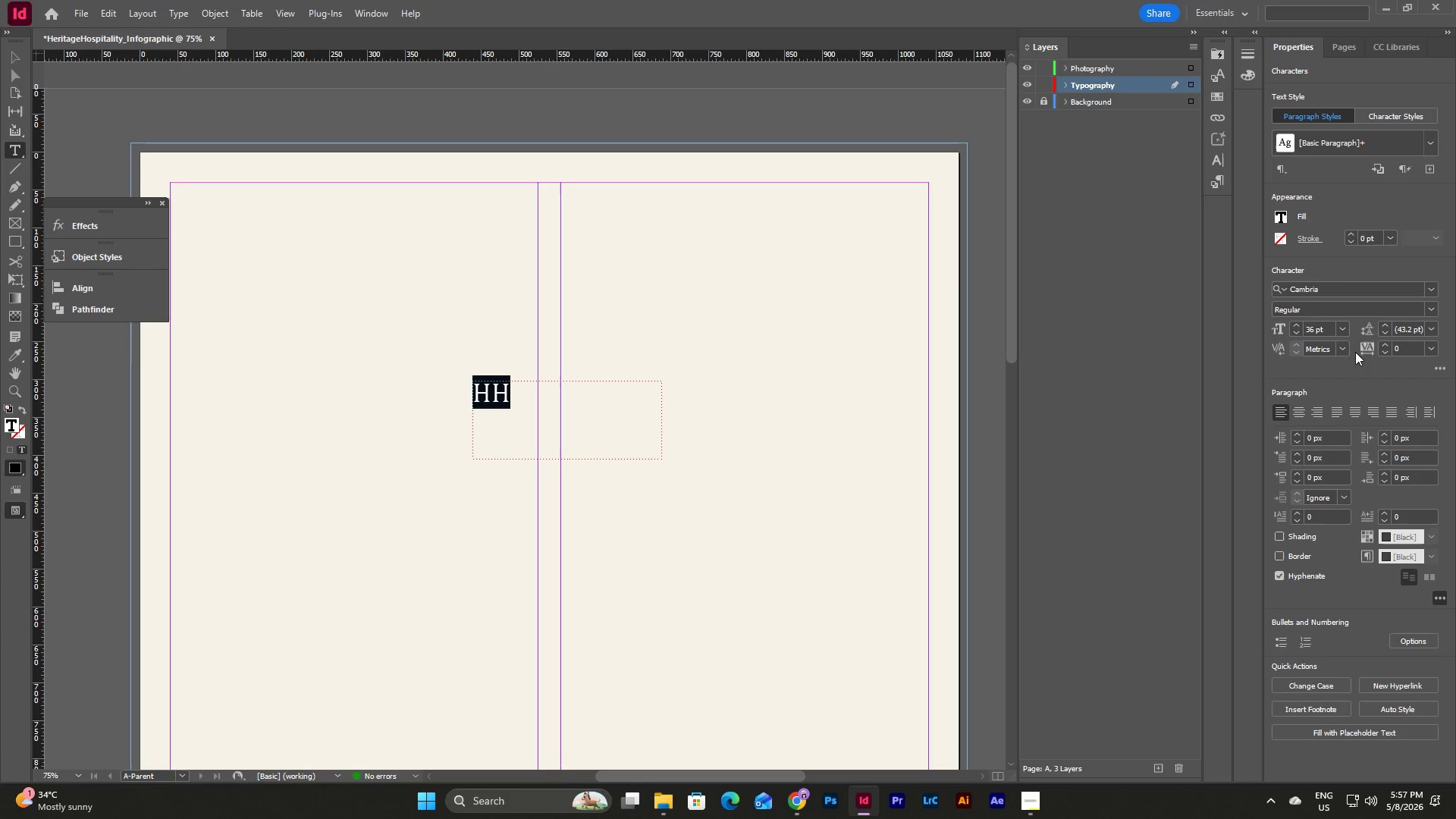 
left_click([1348, 325])
 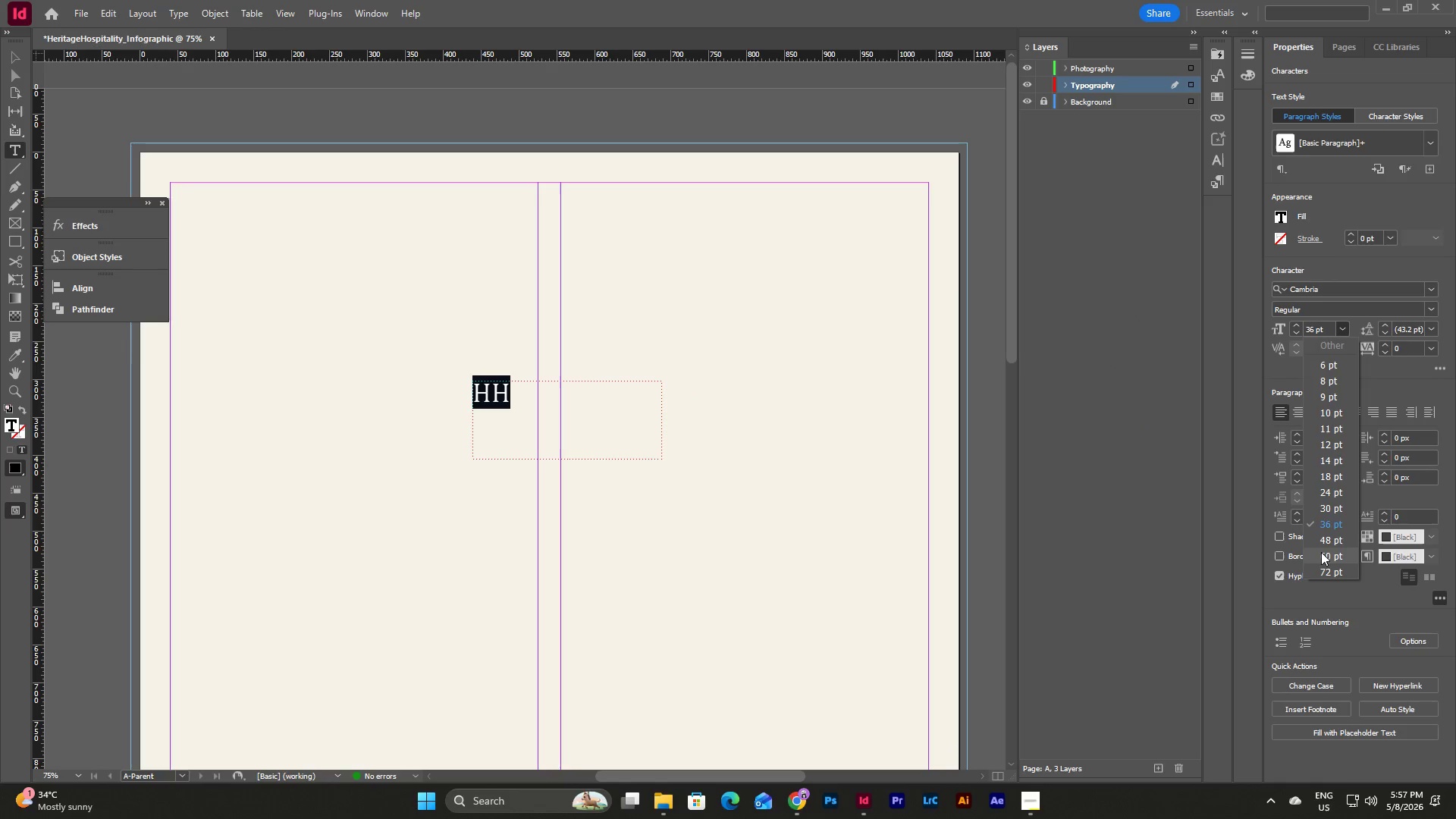 
left_click([1320, 544])
 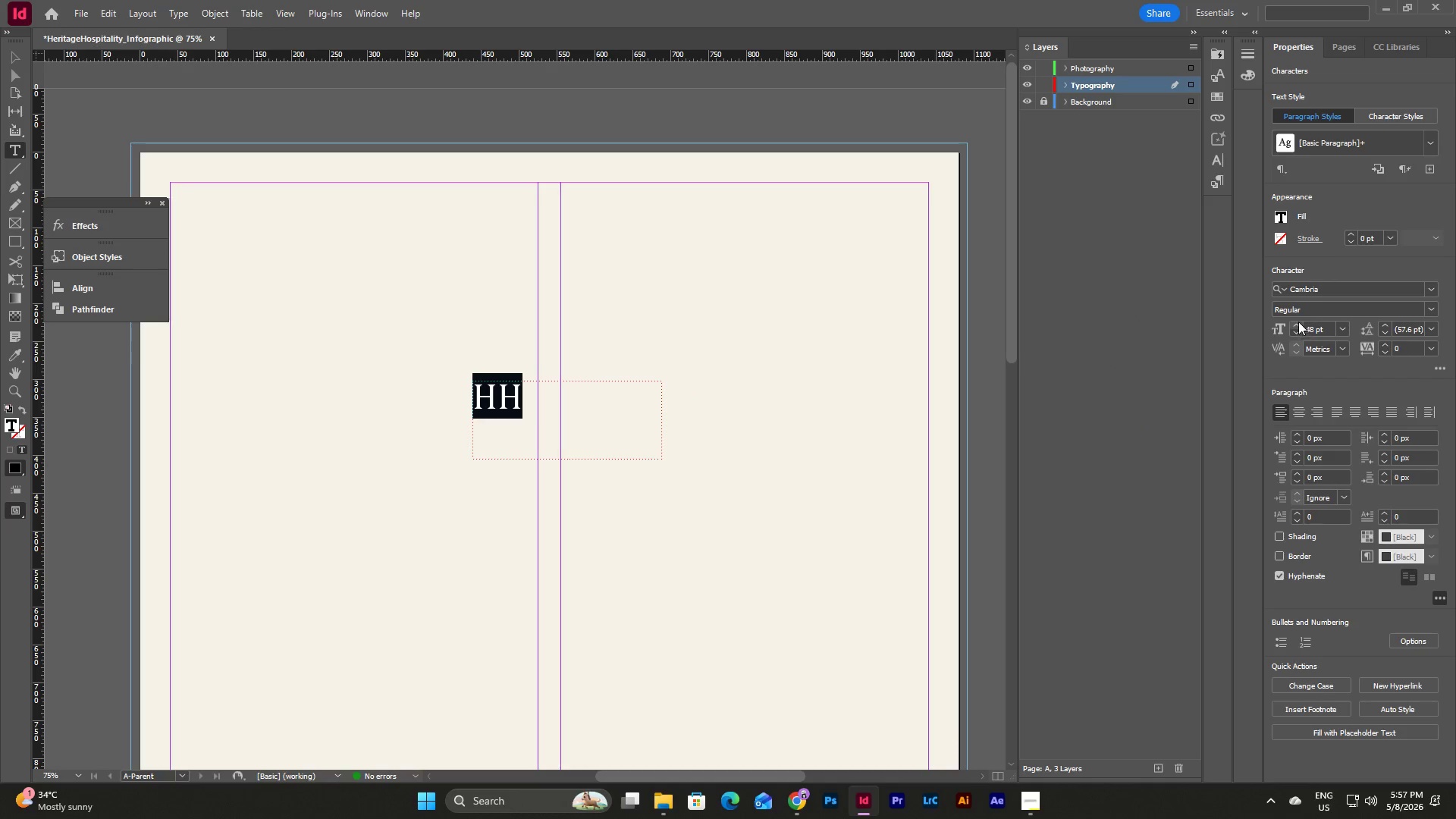 
double_click([1295, 320])
 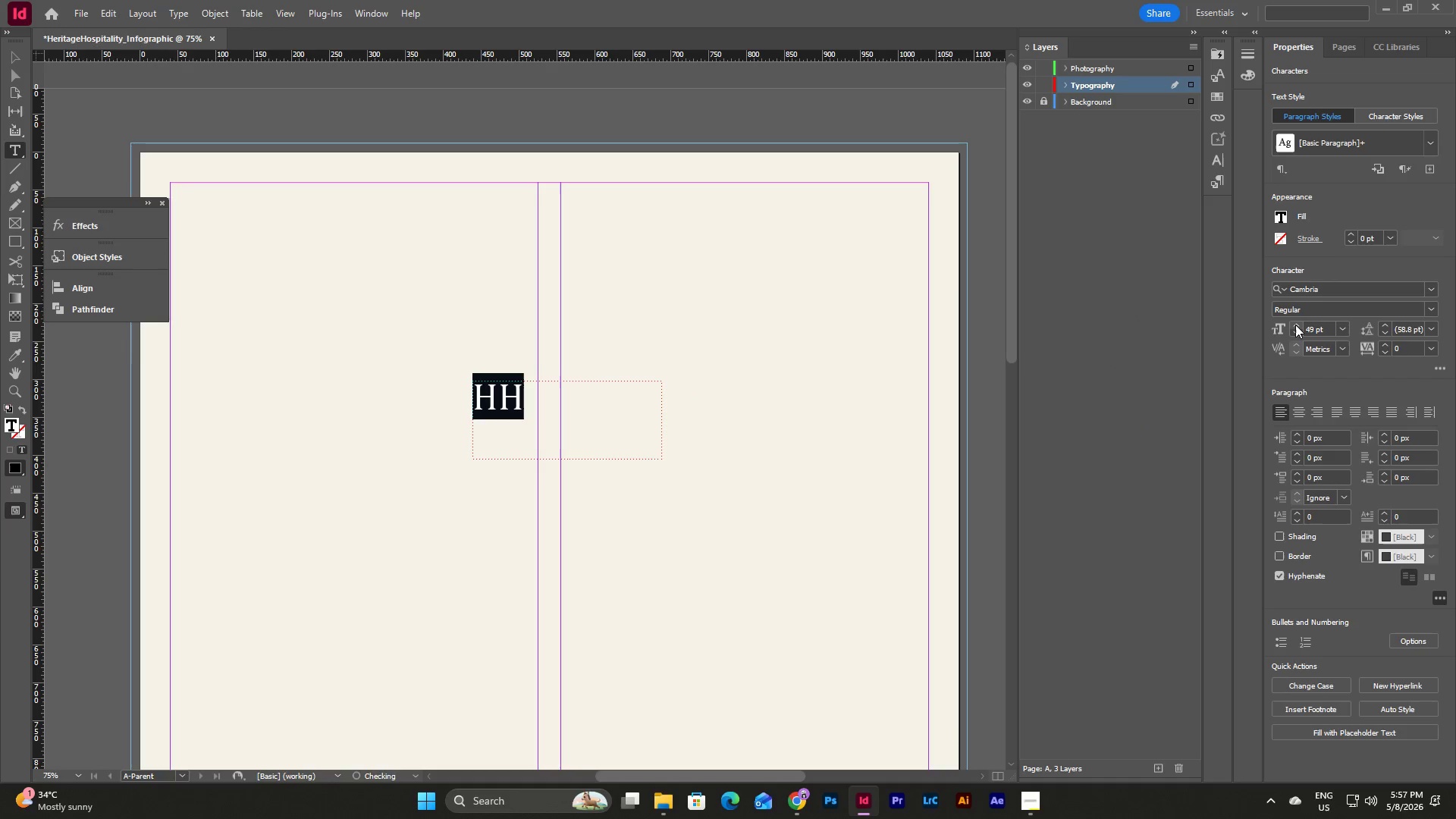 
double_click([1295, 325])
 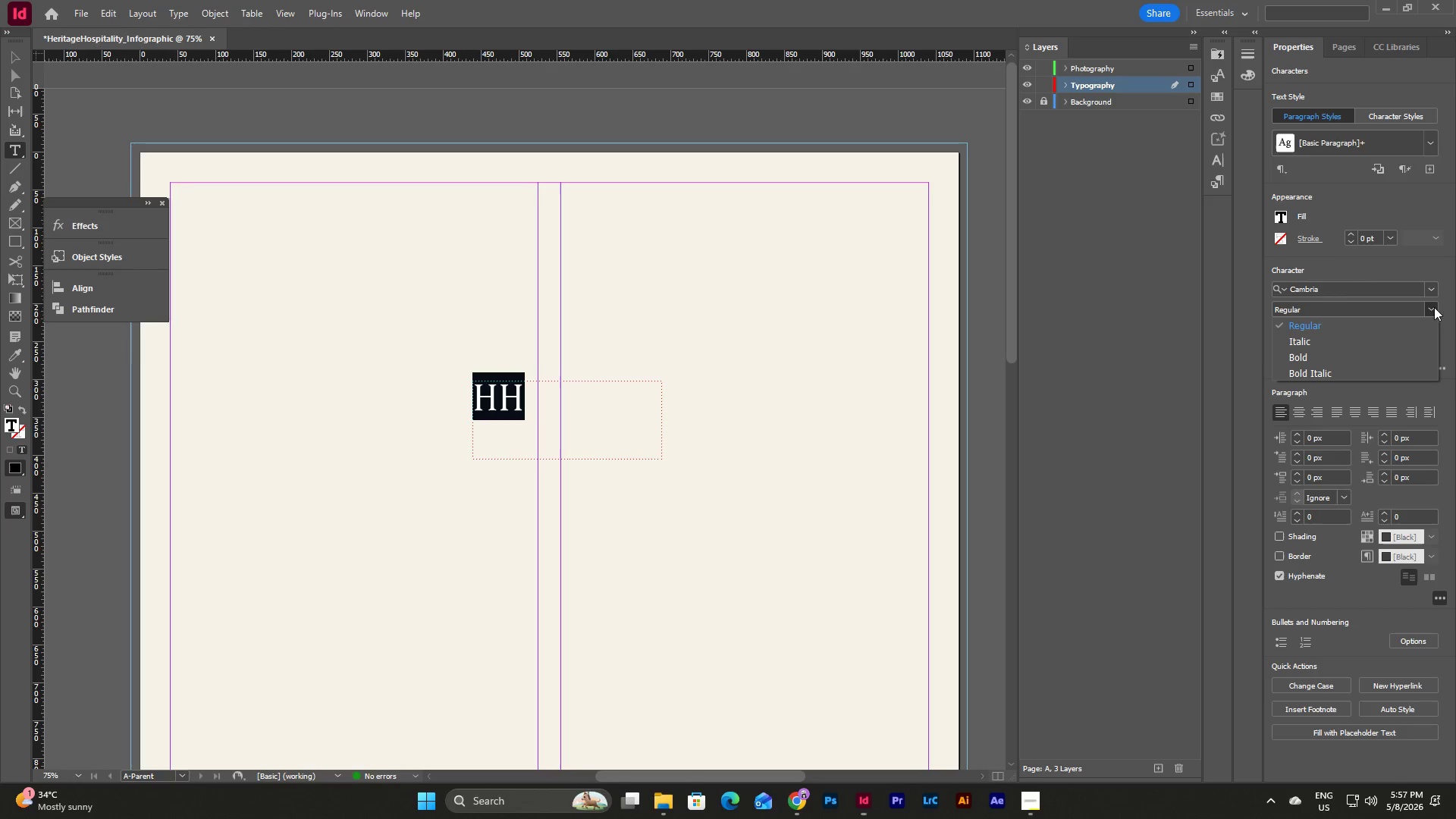 
left_click([1319, 358])
 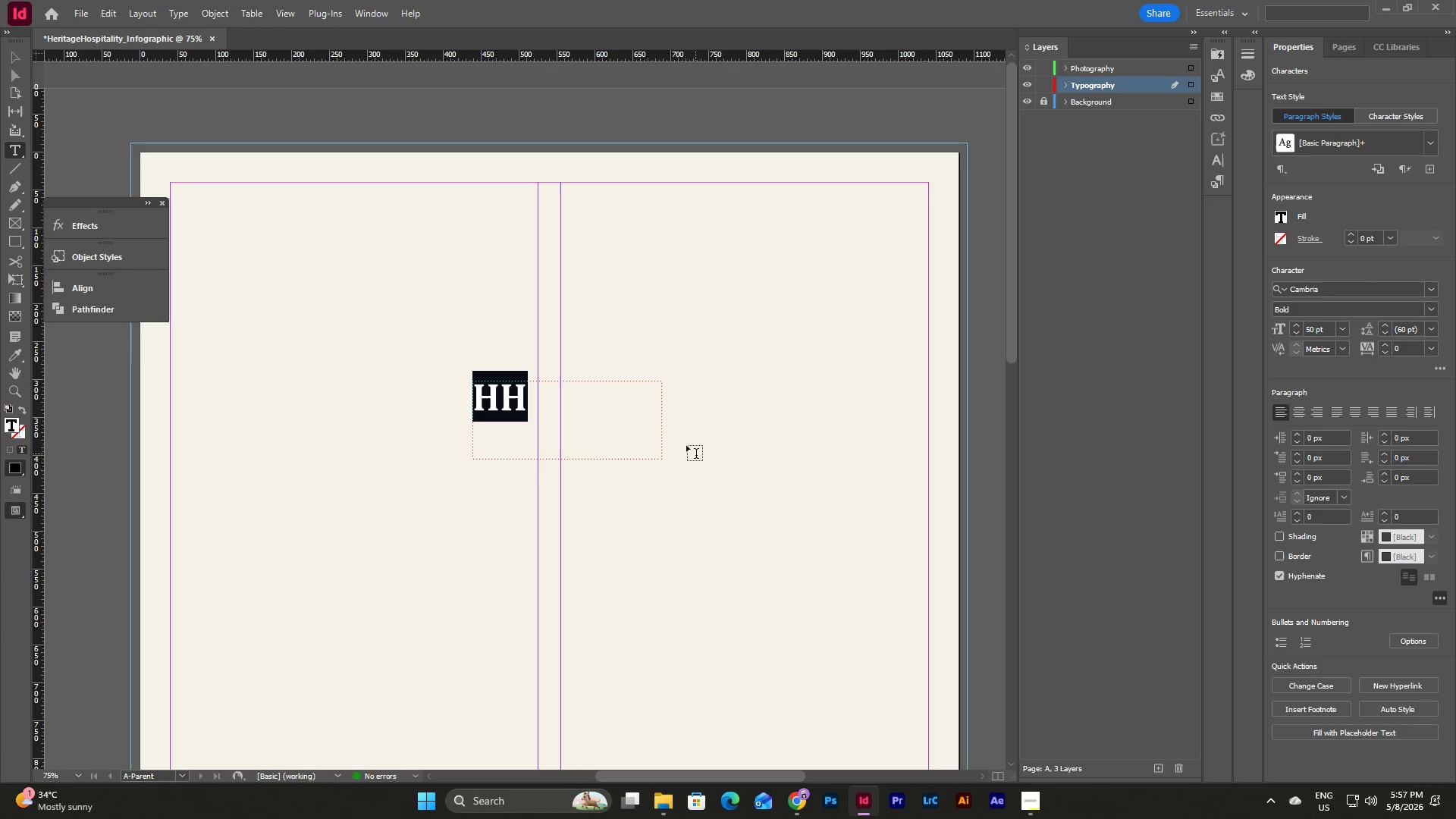 
key(Escape)
 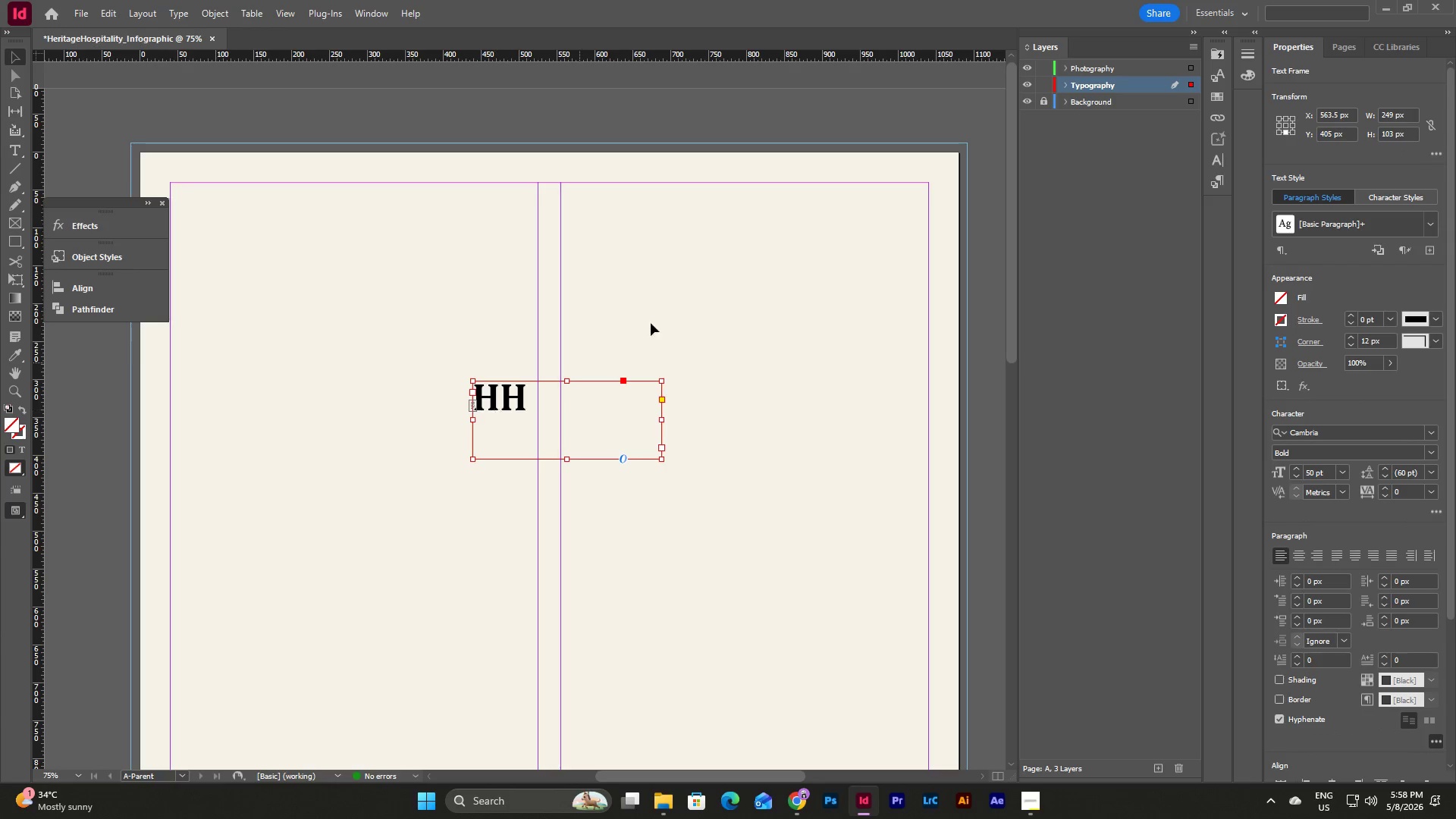 
left_click([597, 416])
 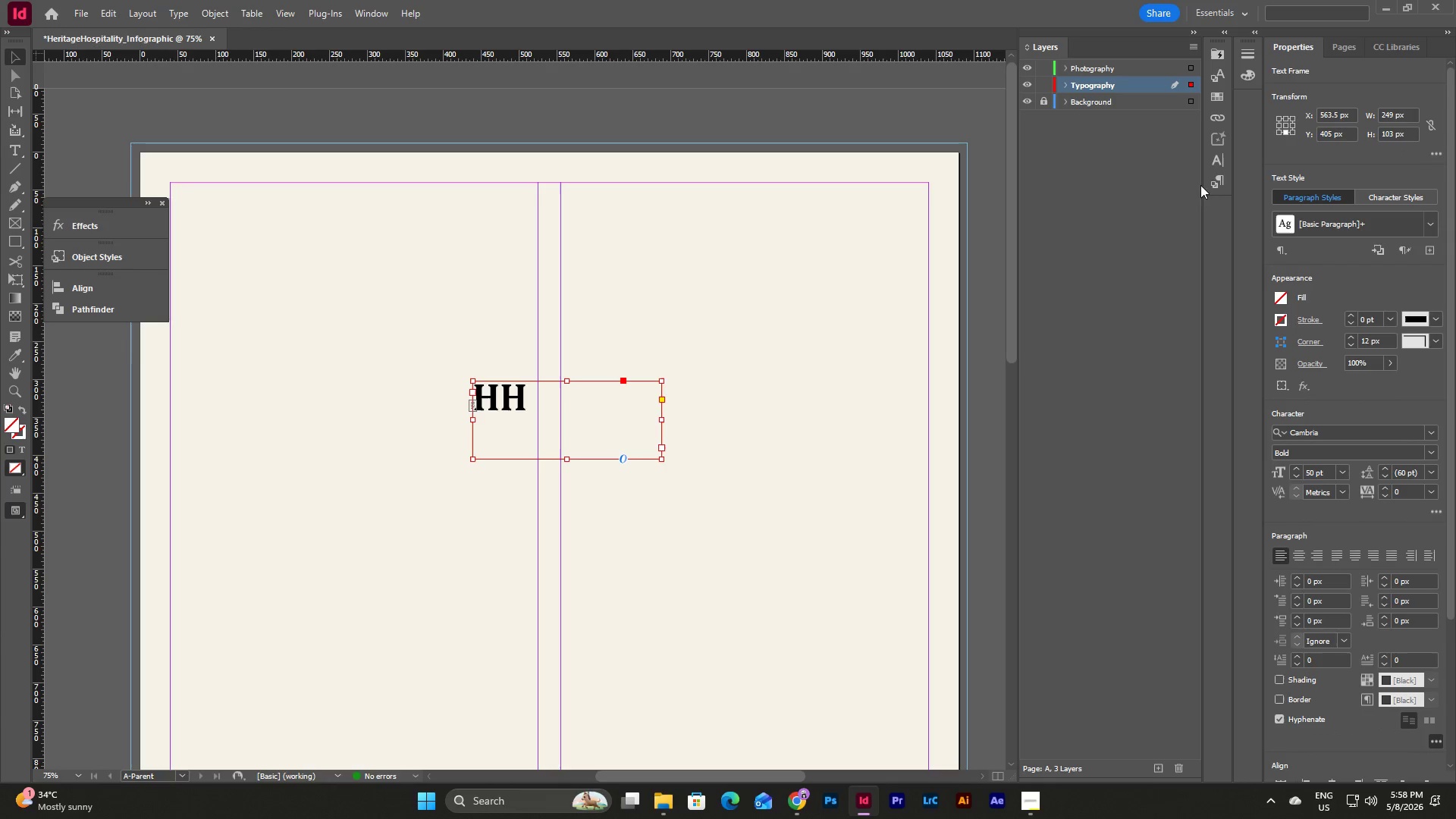 
left_click([1220, 179])
 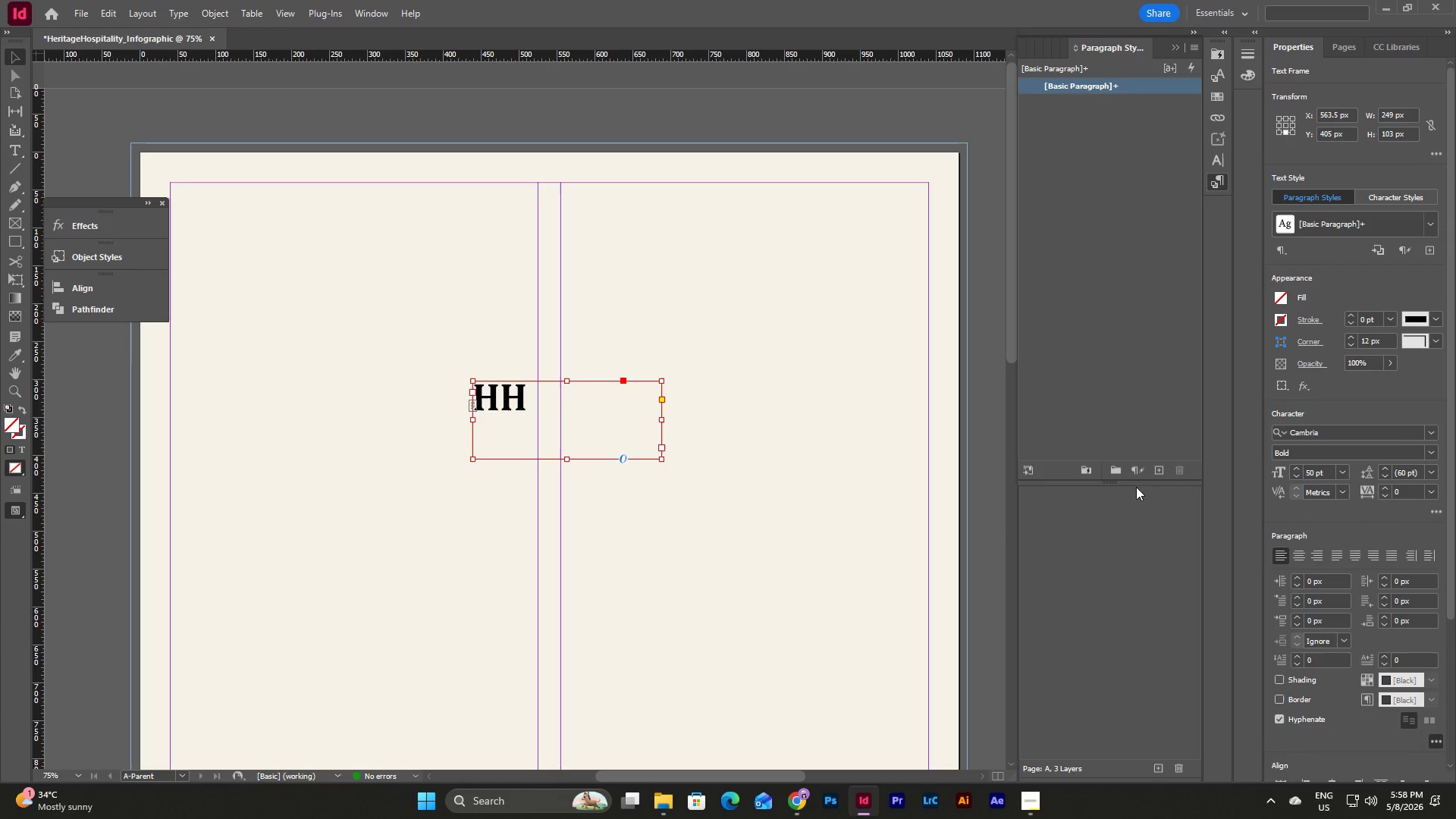 
left_click([1160, 470])
 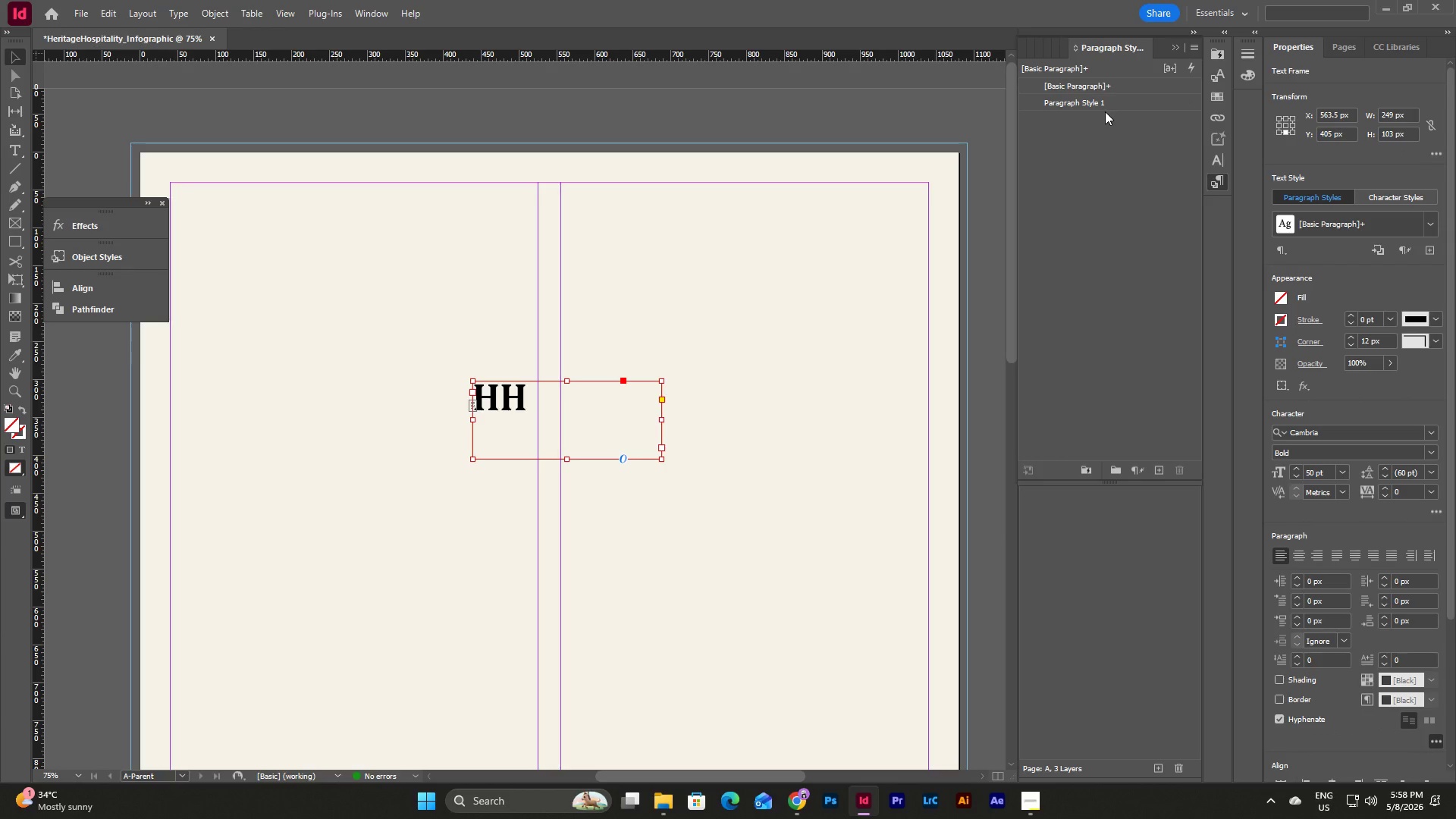 
double_click([1106, 107])
 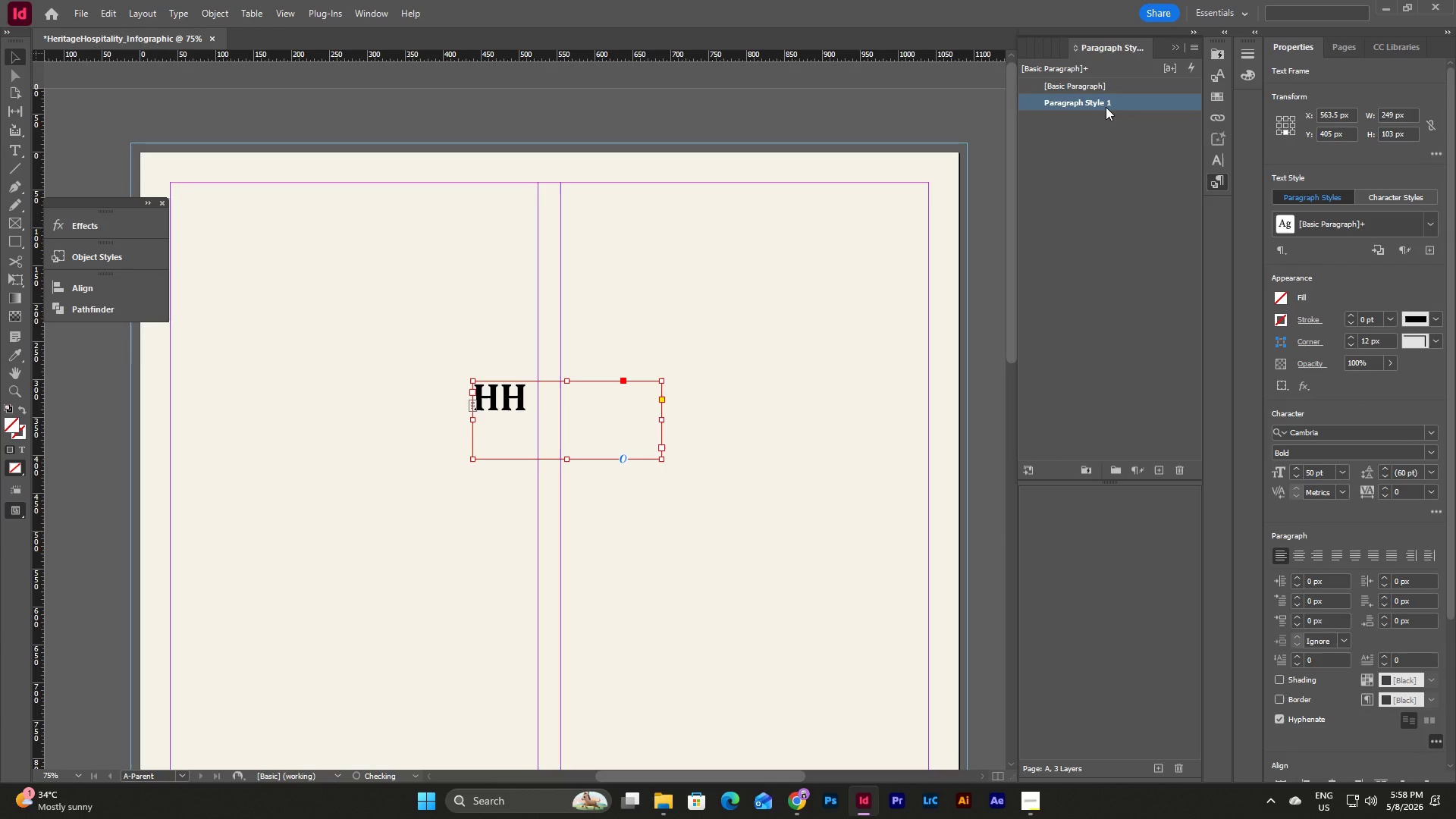 
triple_click([1106, 107])
 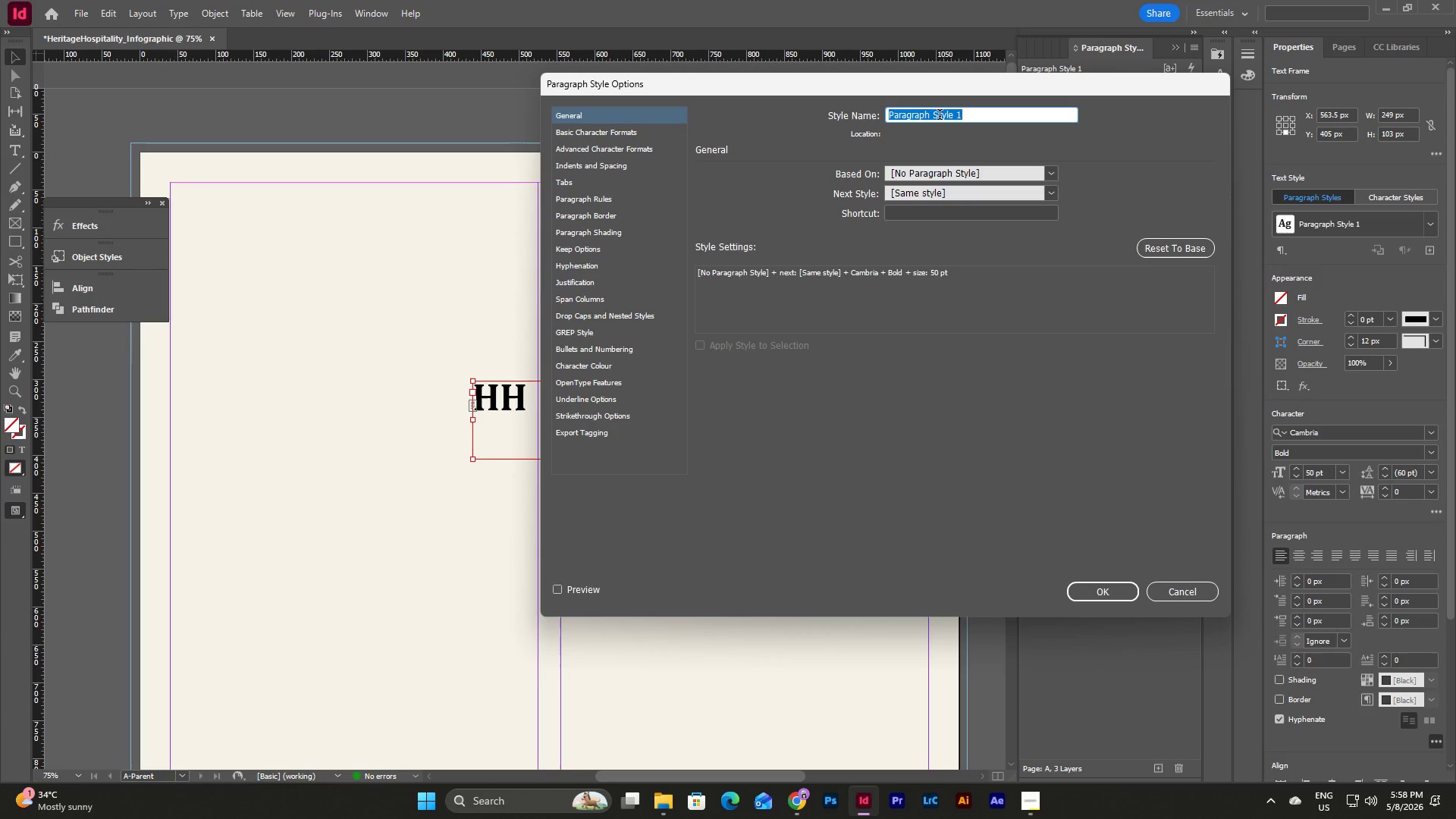 
wait(5.81)
 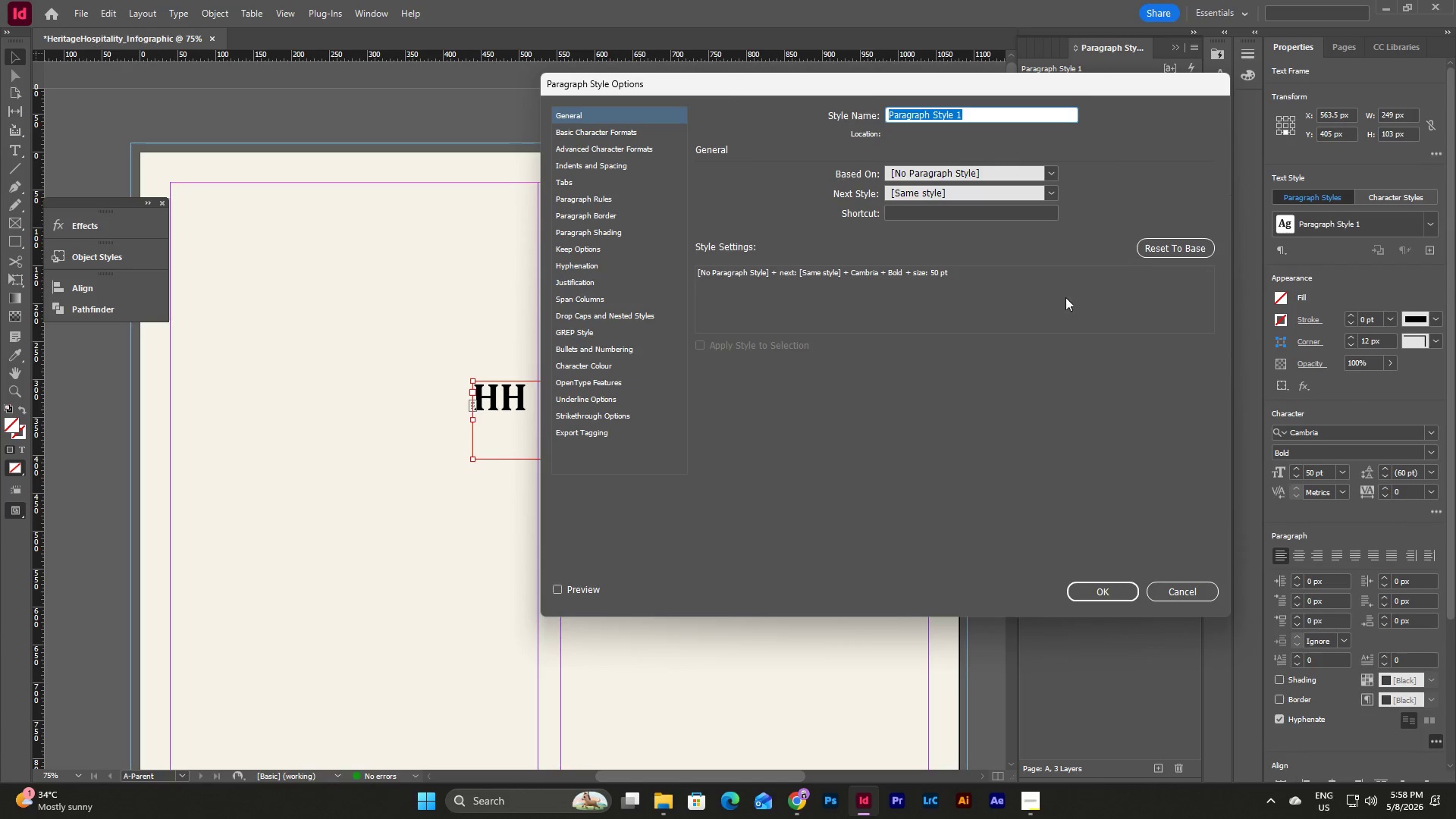 
type(Brand_)
key(Backspace)
key(Backspace)
key(Backspace)
key(Backspace)
key(Backspace)
key(Backspace)
type(Header_Brand)
 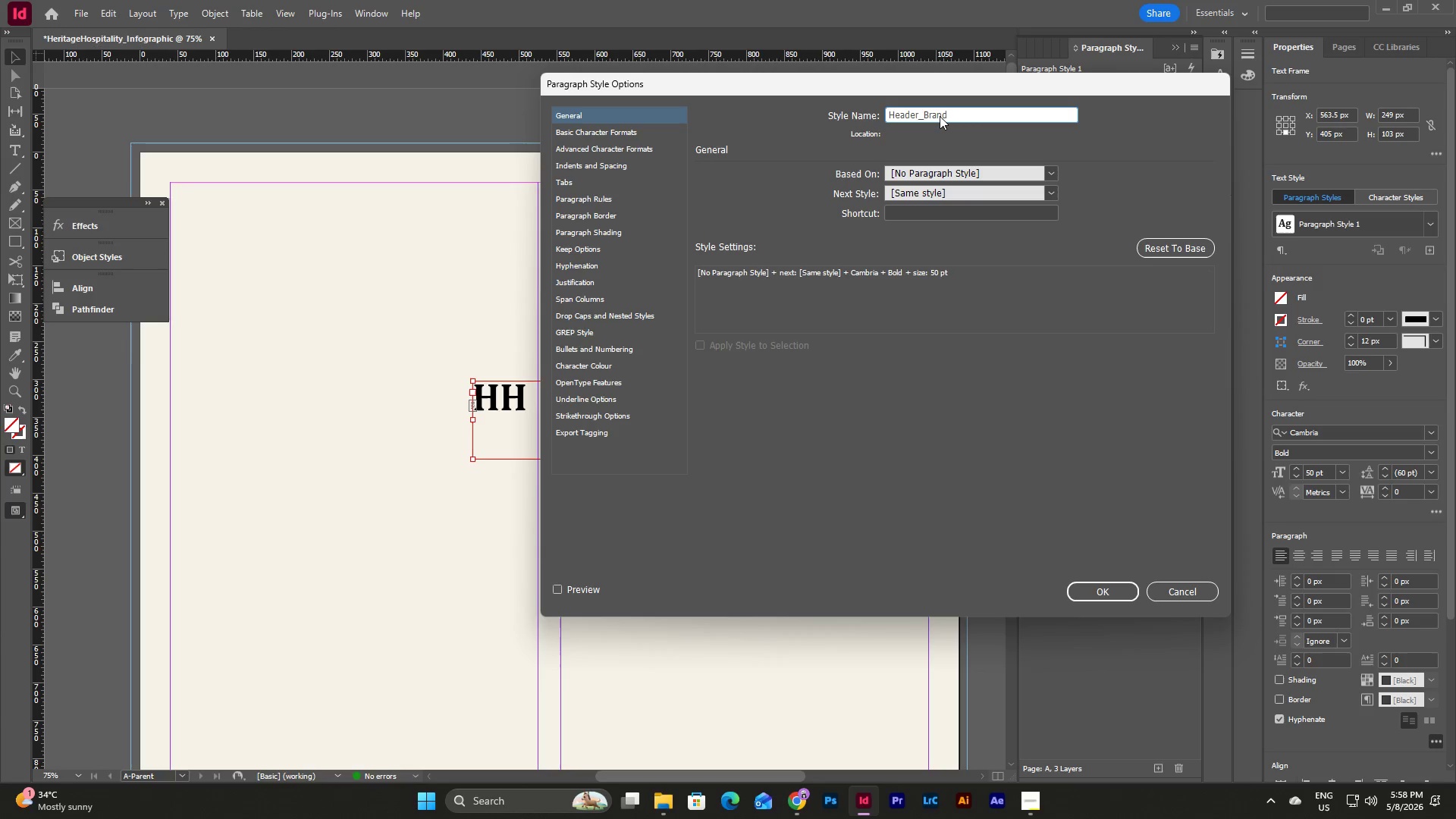 
left_click([651, 131])
 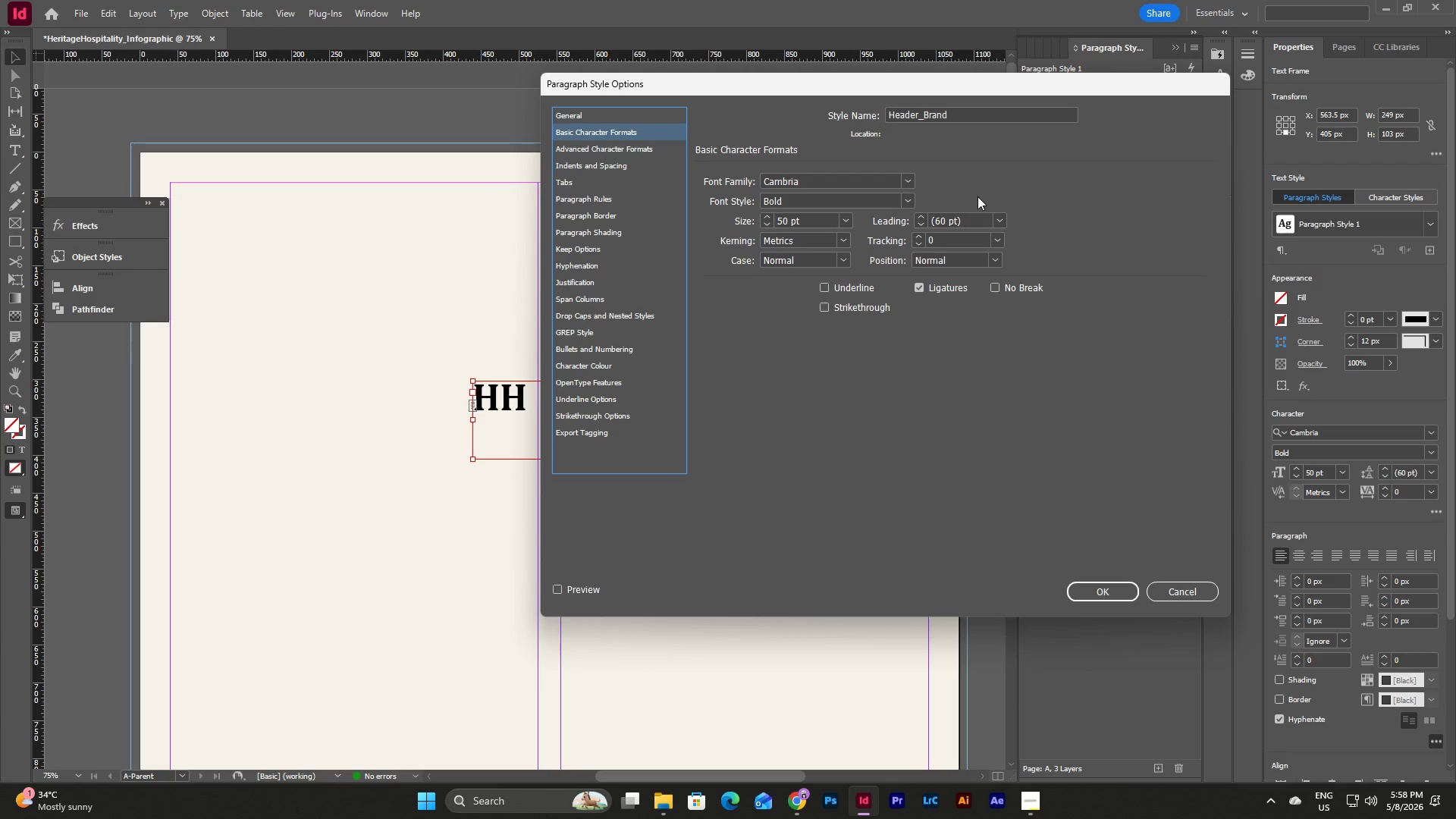 
wait(7.47)
 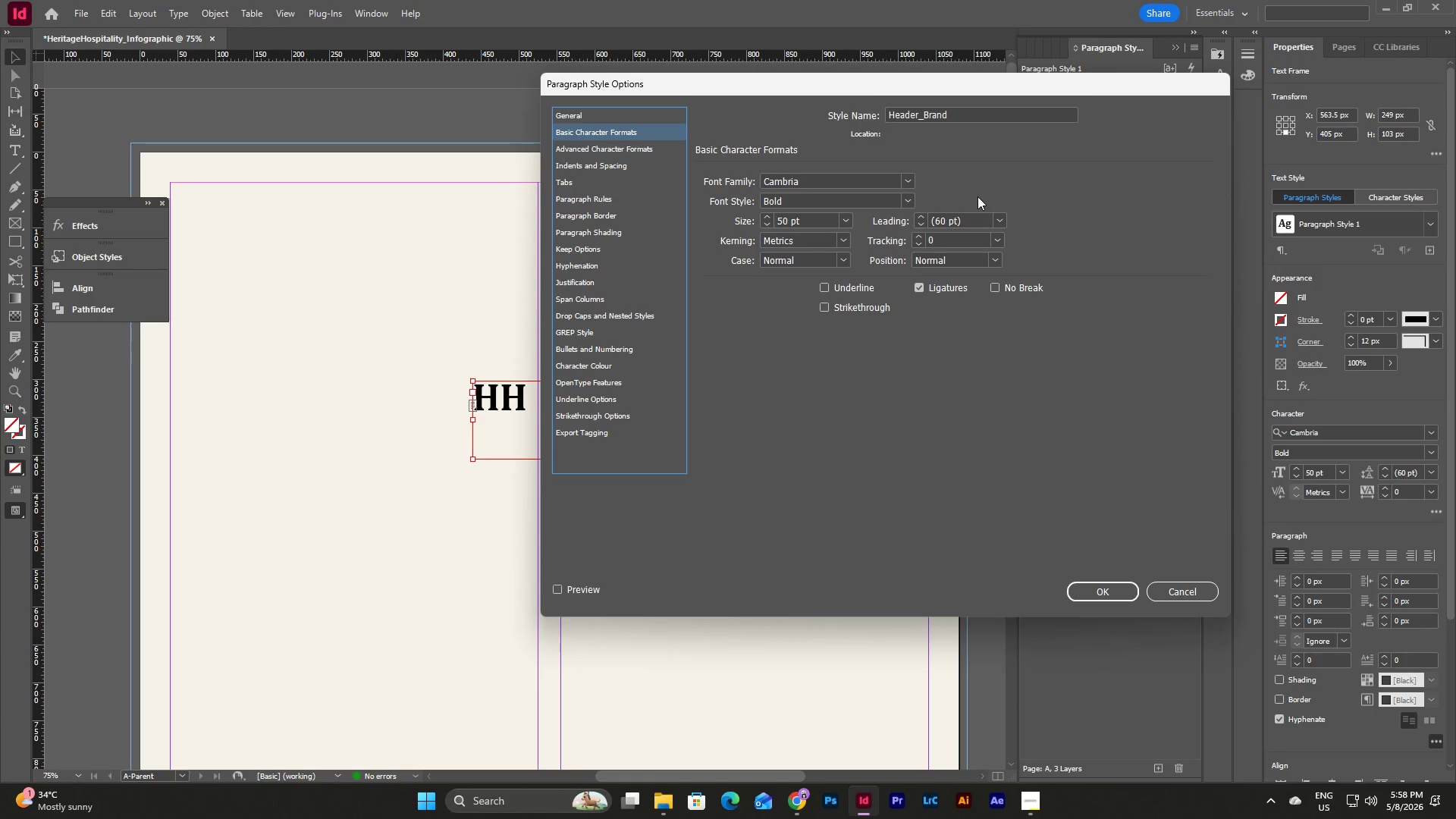 
left_click([595, 367])
 